 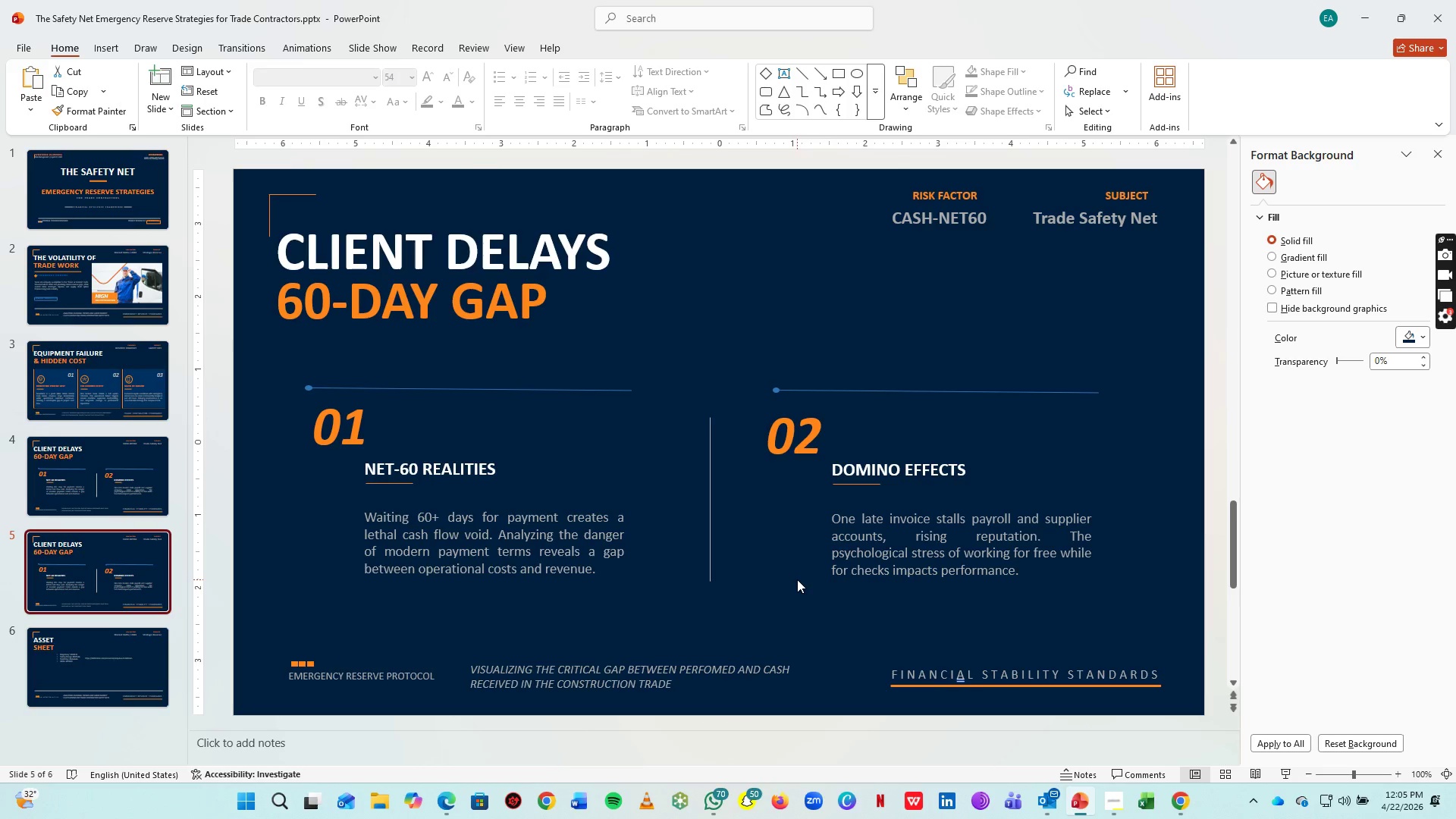 
left_click([412, 237])
 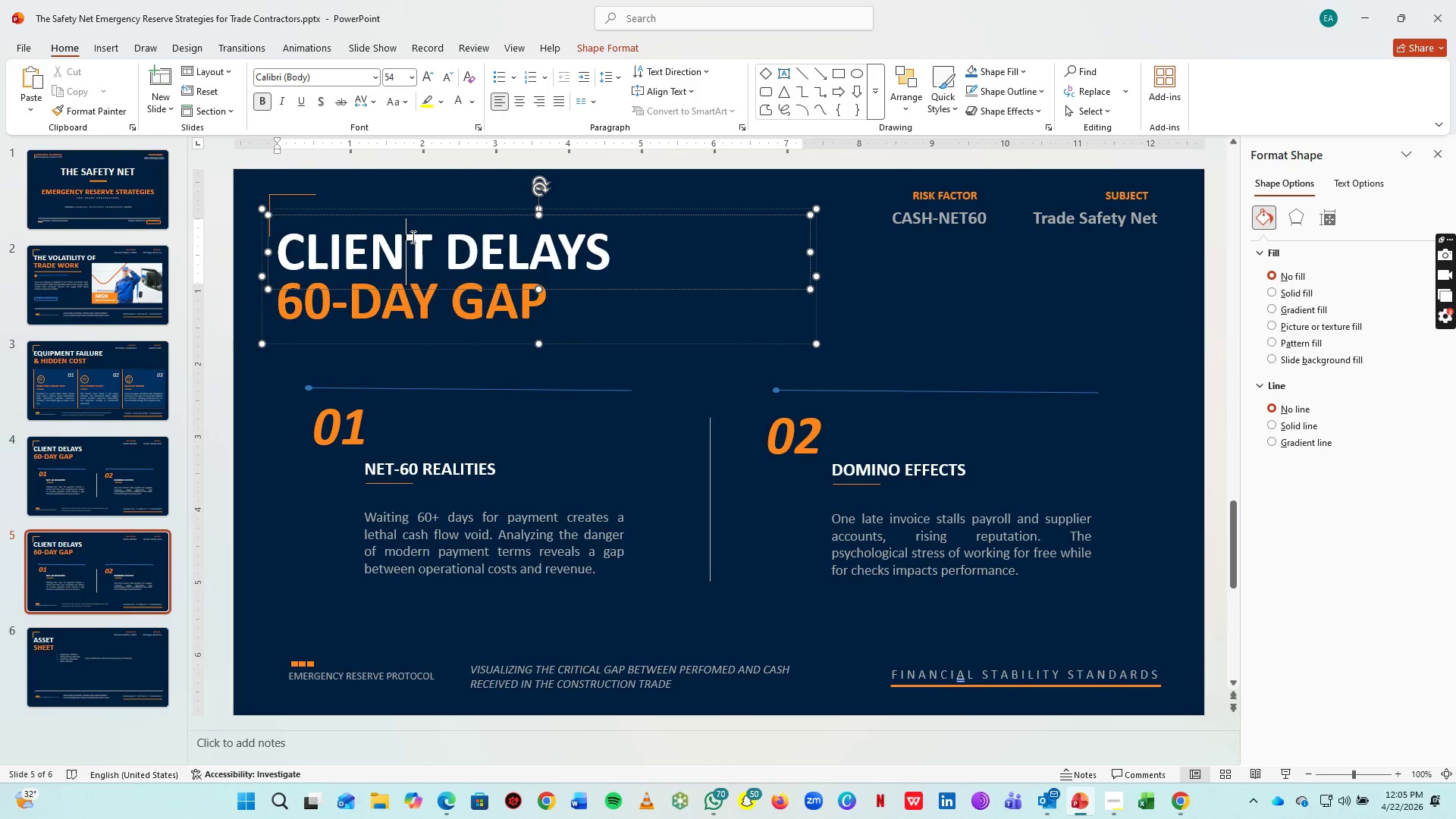 
key(Control+CapsLock)
 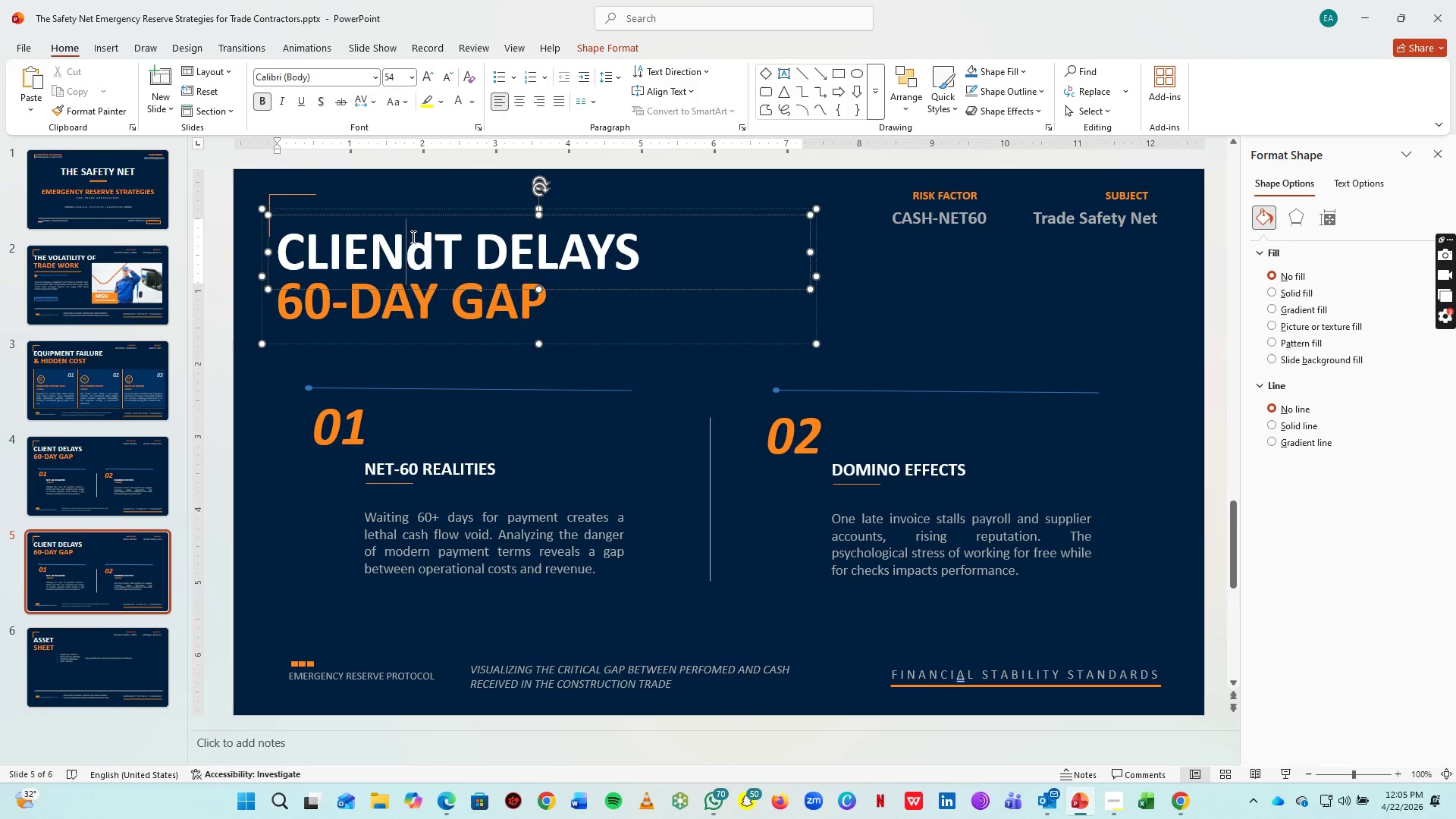 
type(defining )
 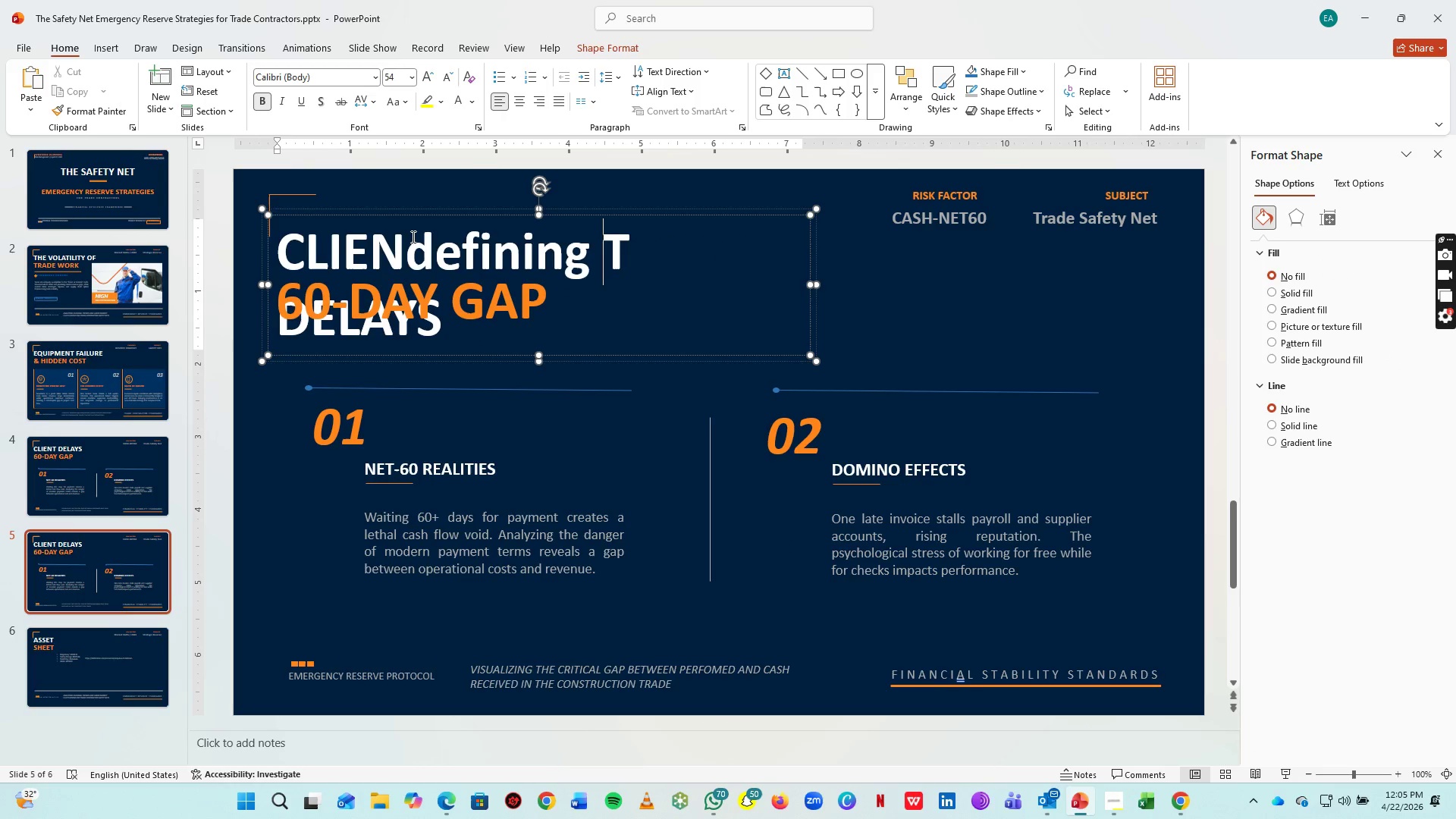 
key(Control+A)
 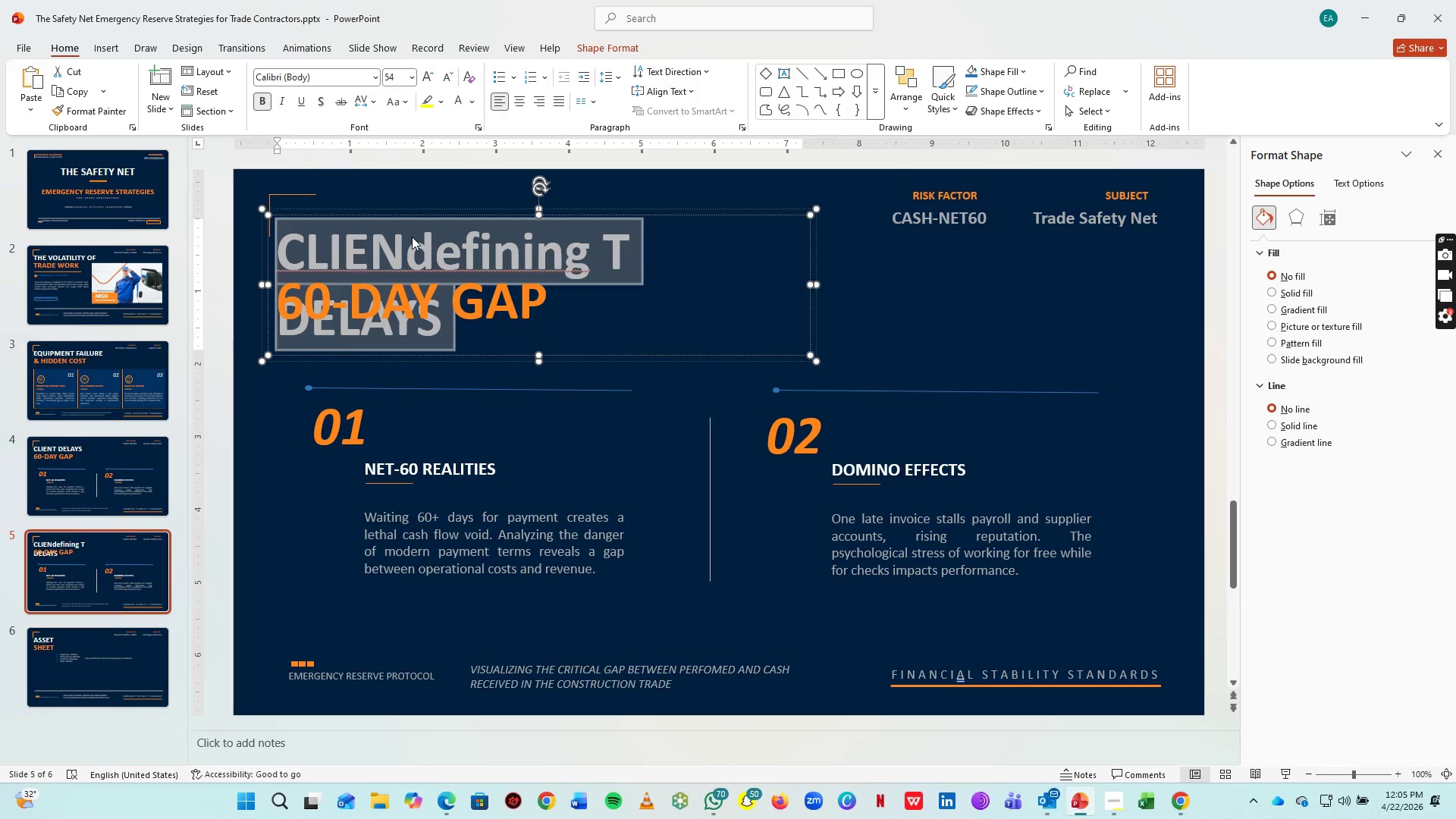 
type(DEFINING THE [Delete])
key(Backspace)
 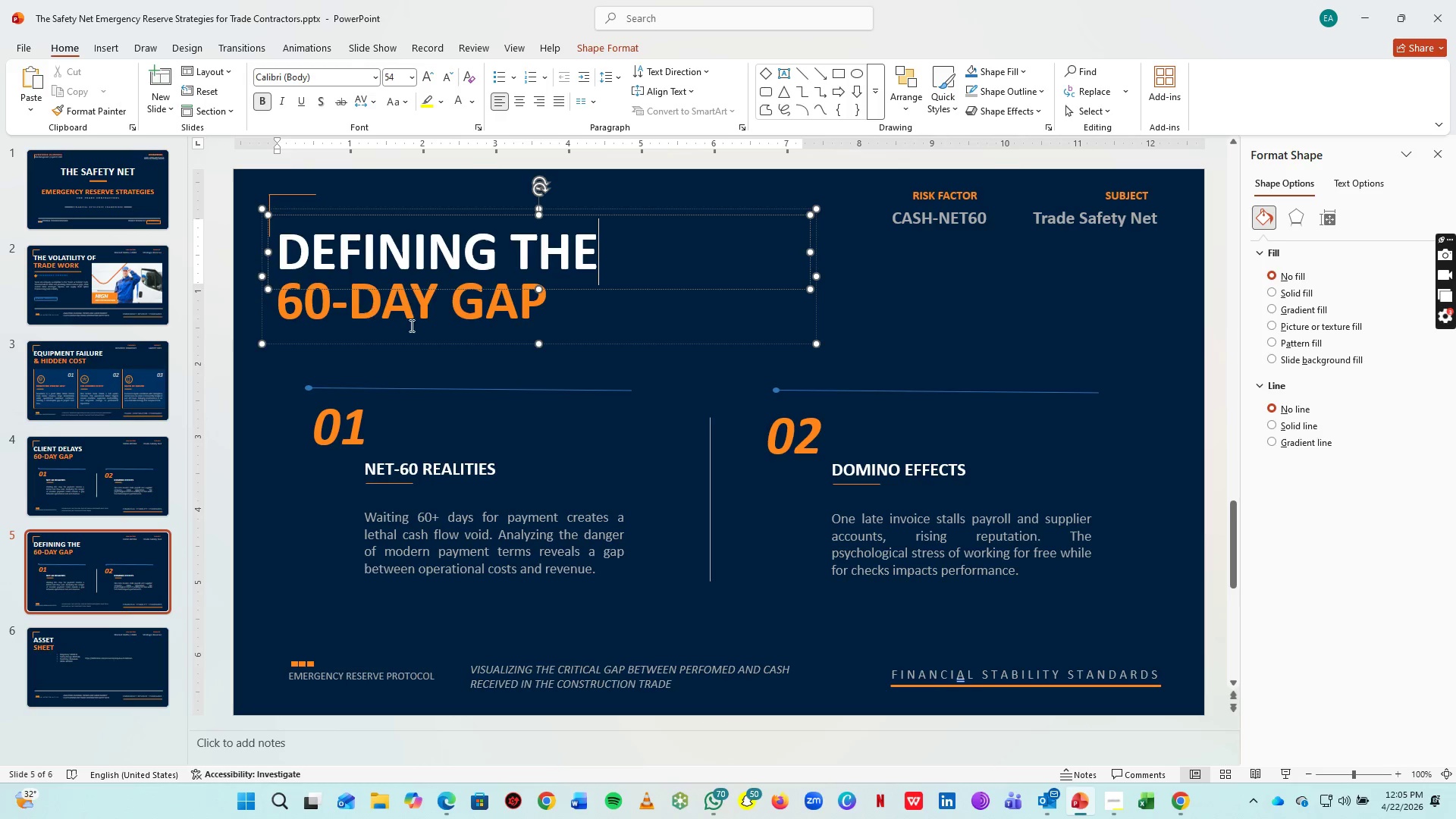 
left_click([416, 324])
 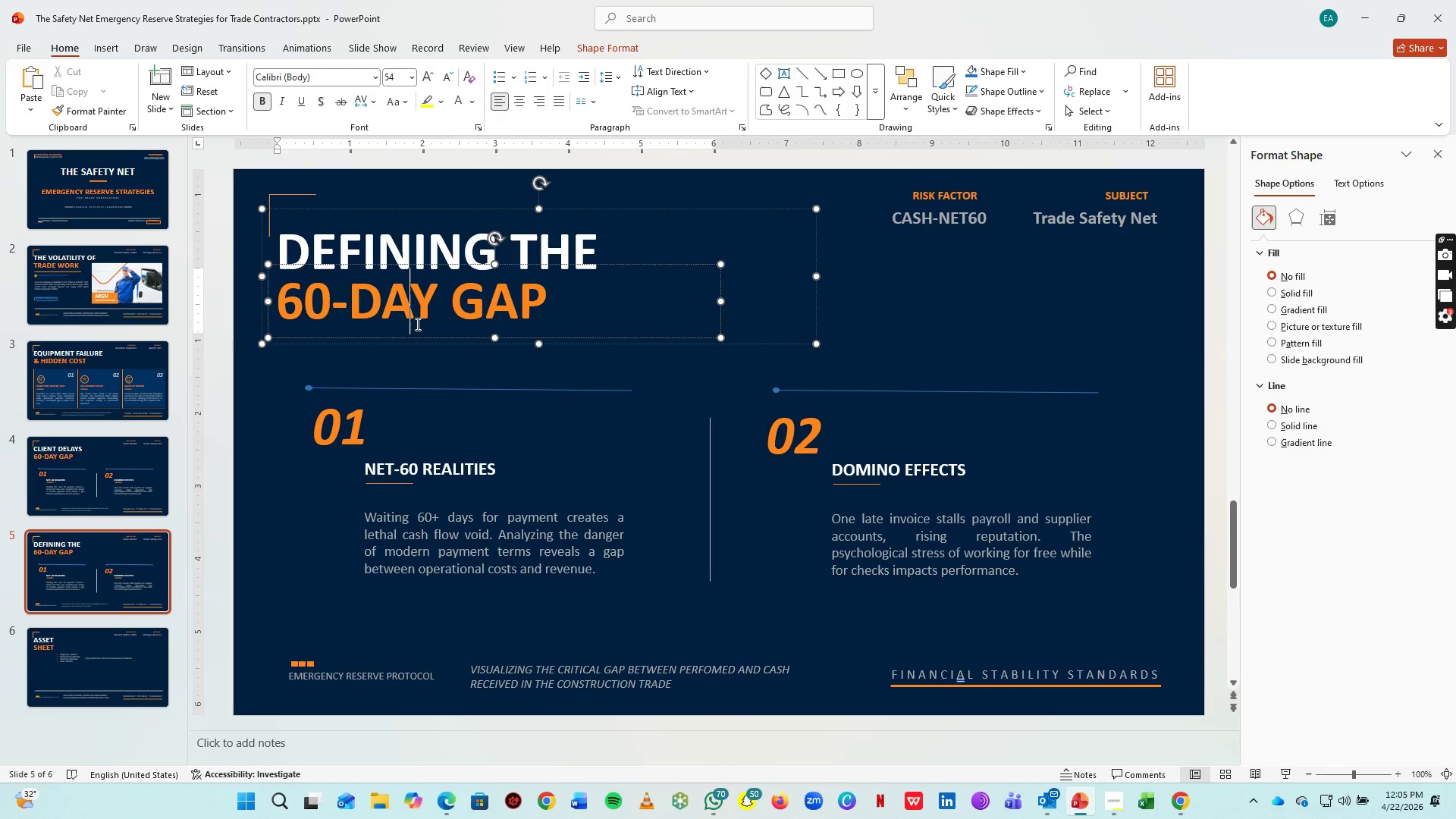 
key(Control+A)
 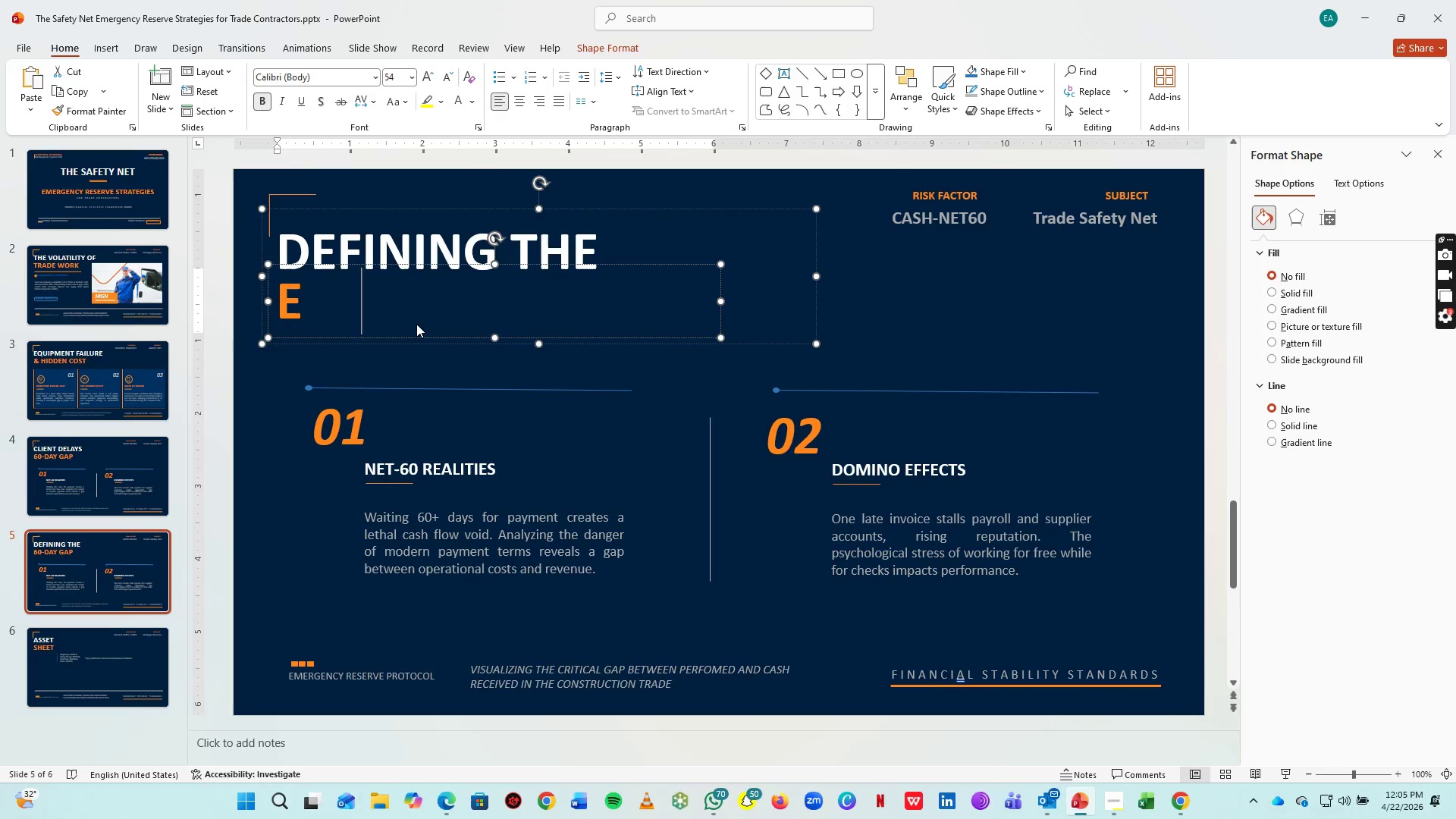 
type(EMERGENCY RESERVE)
 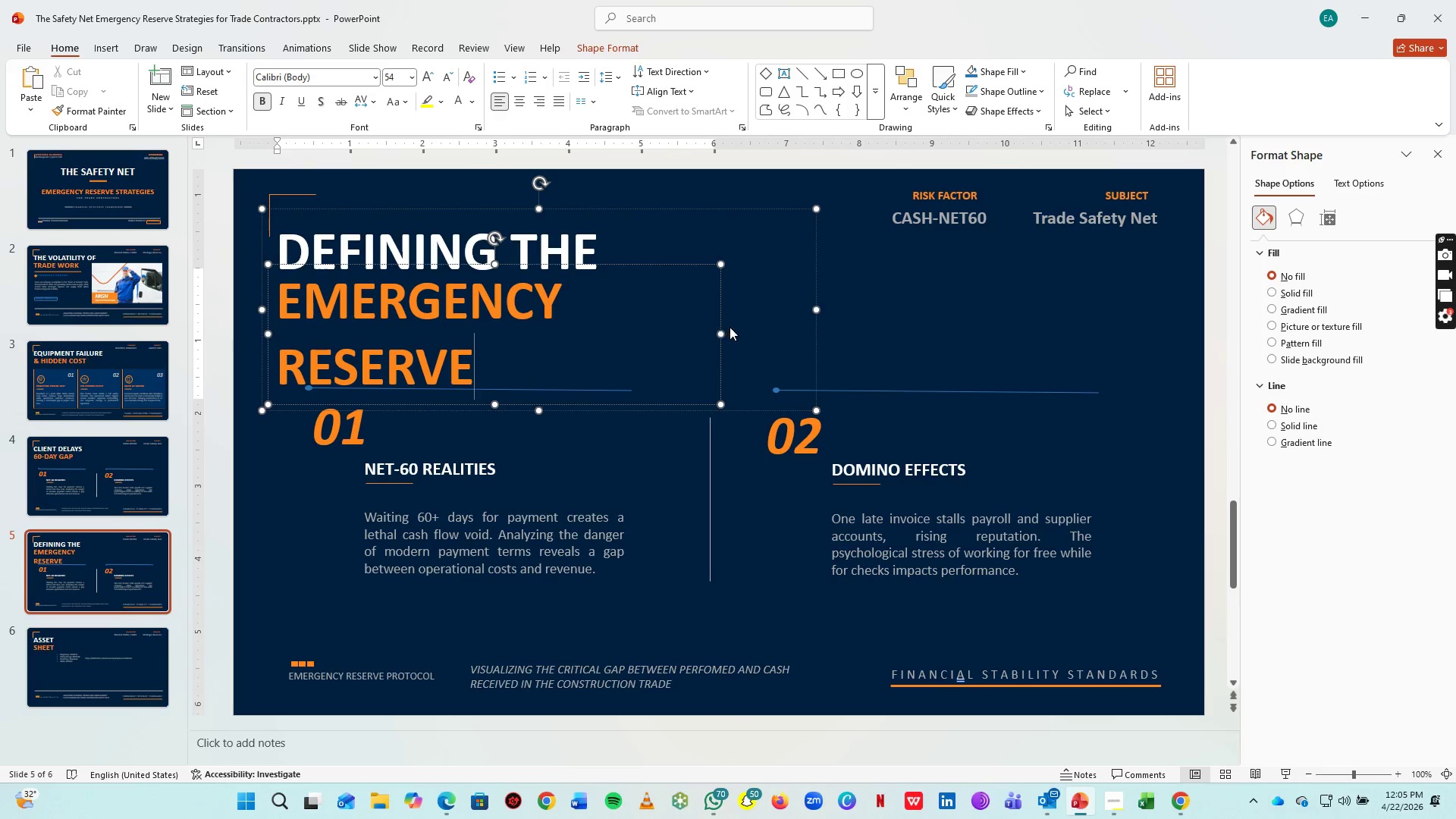 
left_click_drag(start_coordinate=[723, 331], to_coordinate=[833, 322])
 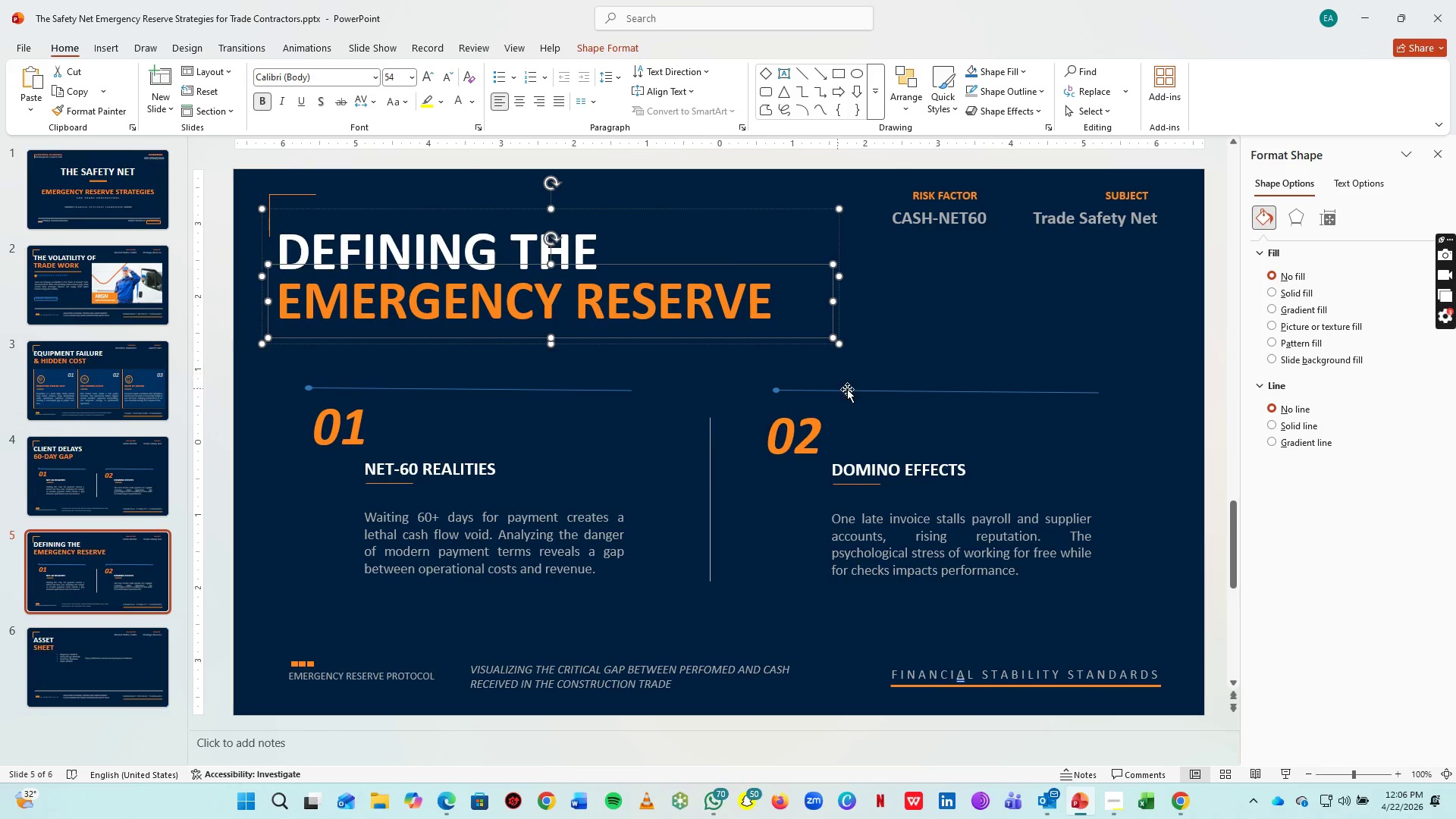 
left_click([856, 388])
 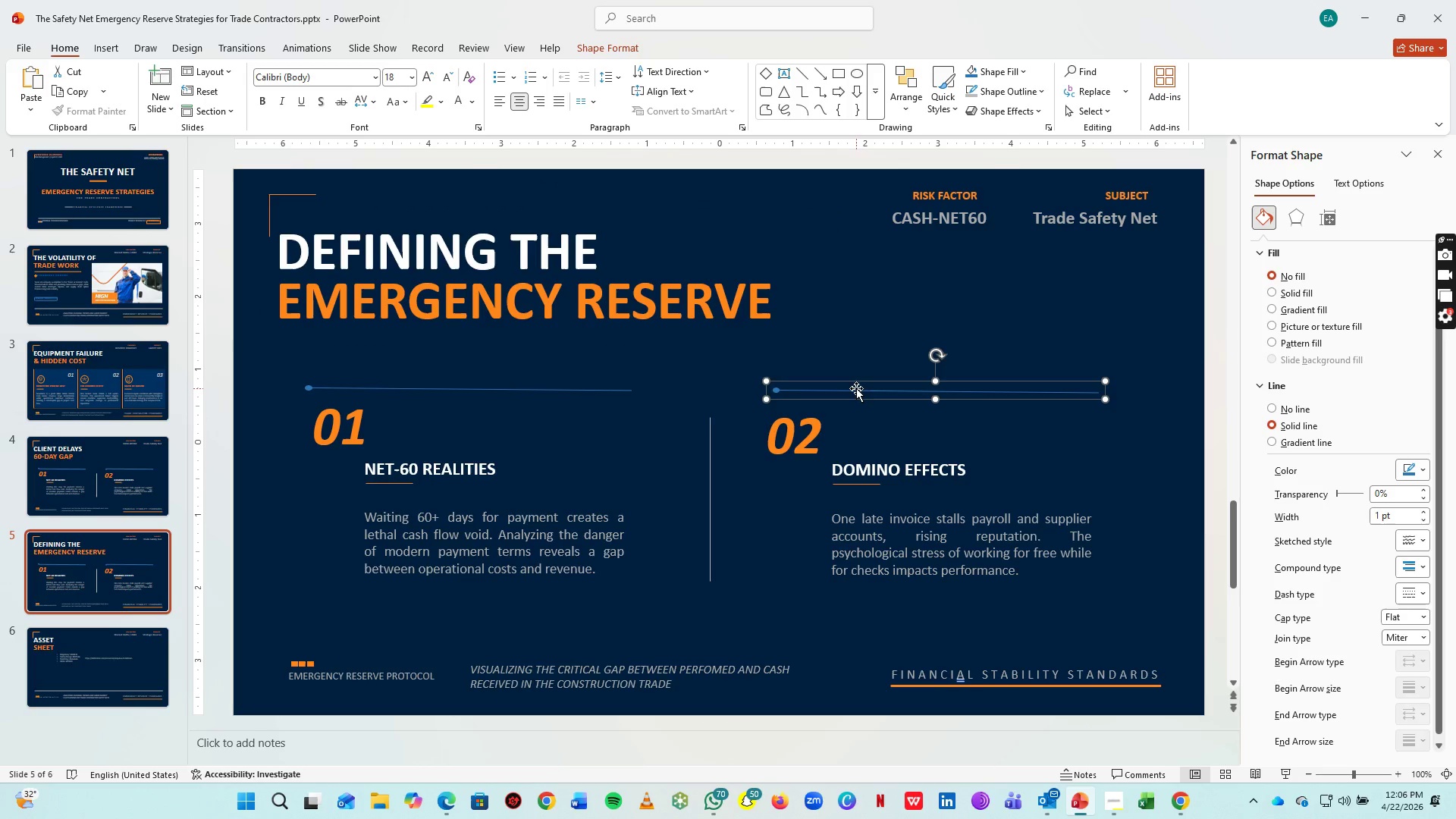 
key(Delete)
 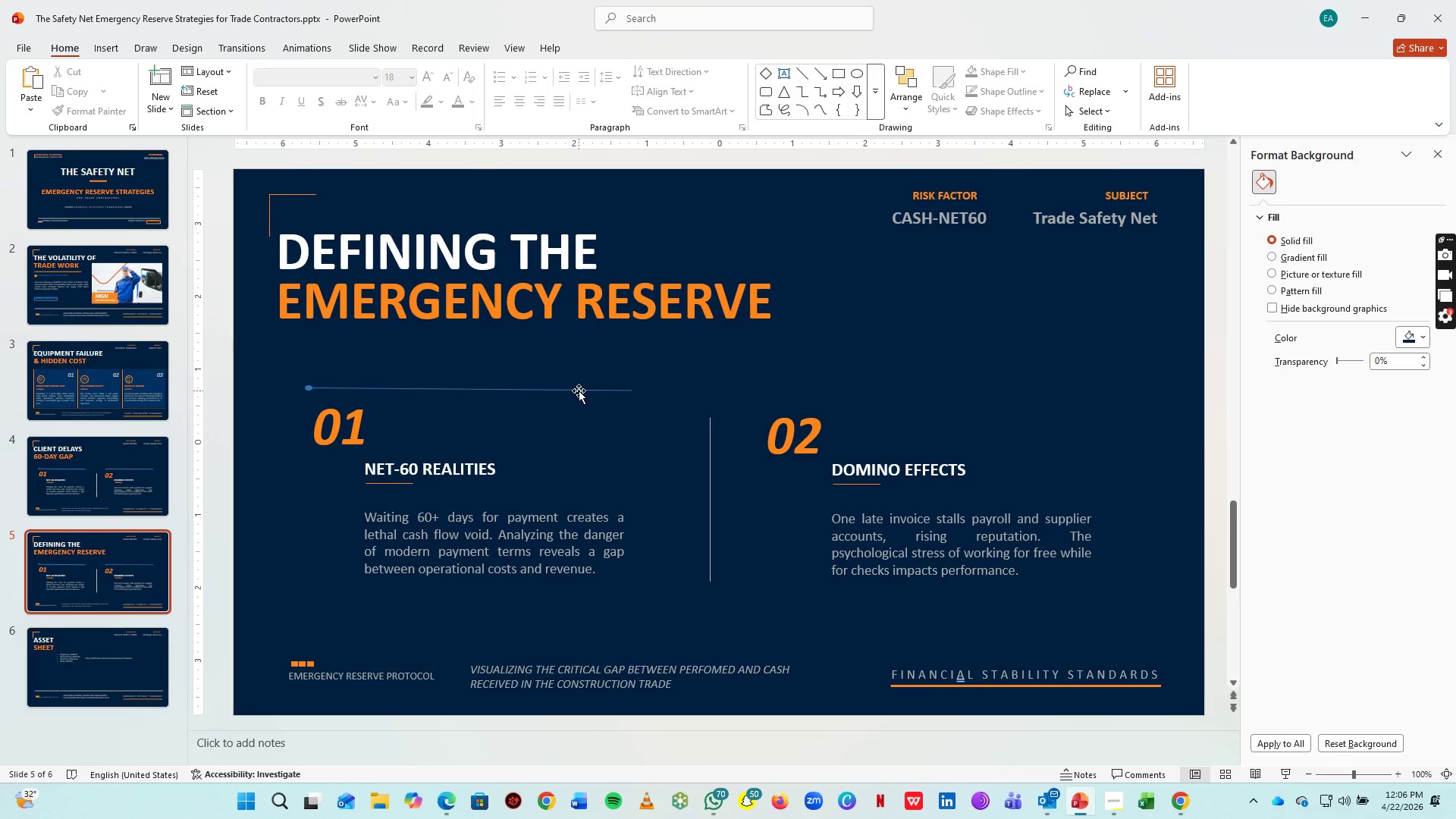 
left_click([579, 391])
 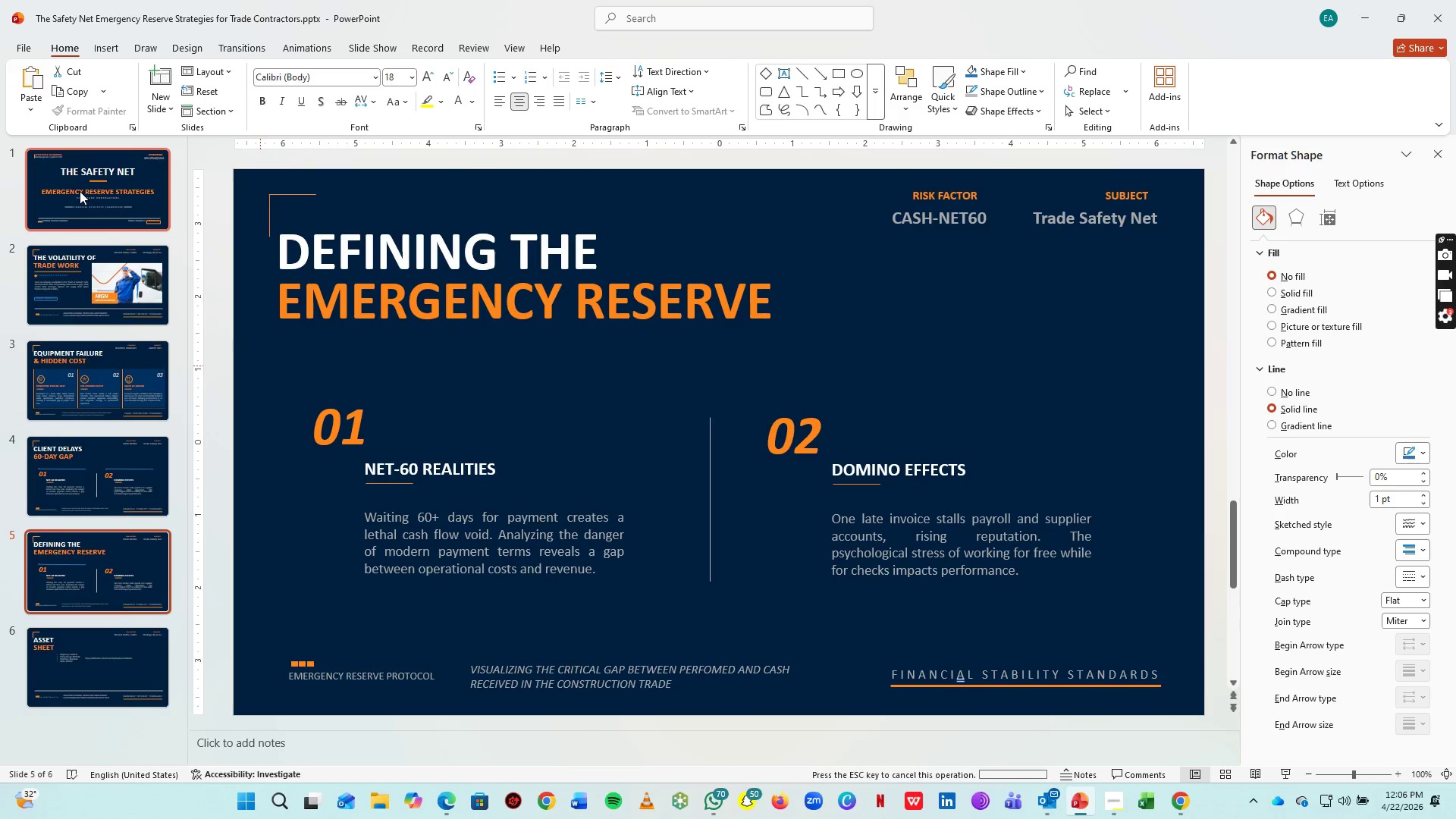 
left_click_drag(start_coordinate=[80, 191], to_coordinate=[708, 381])
 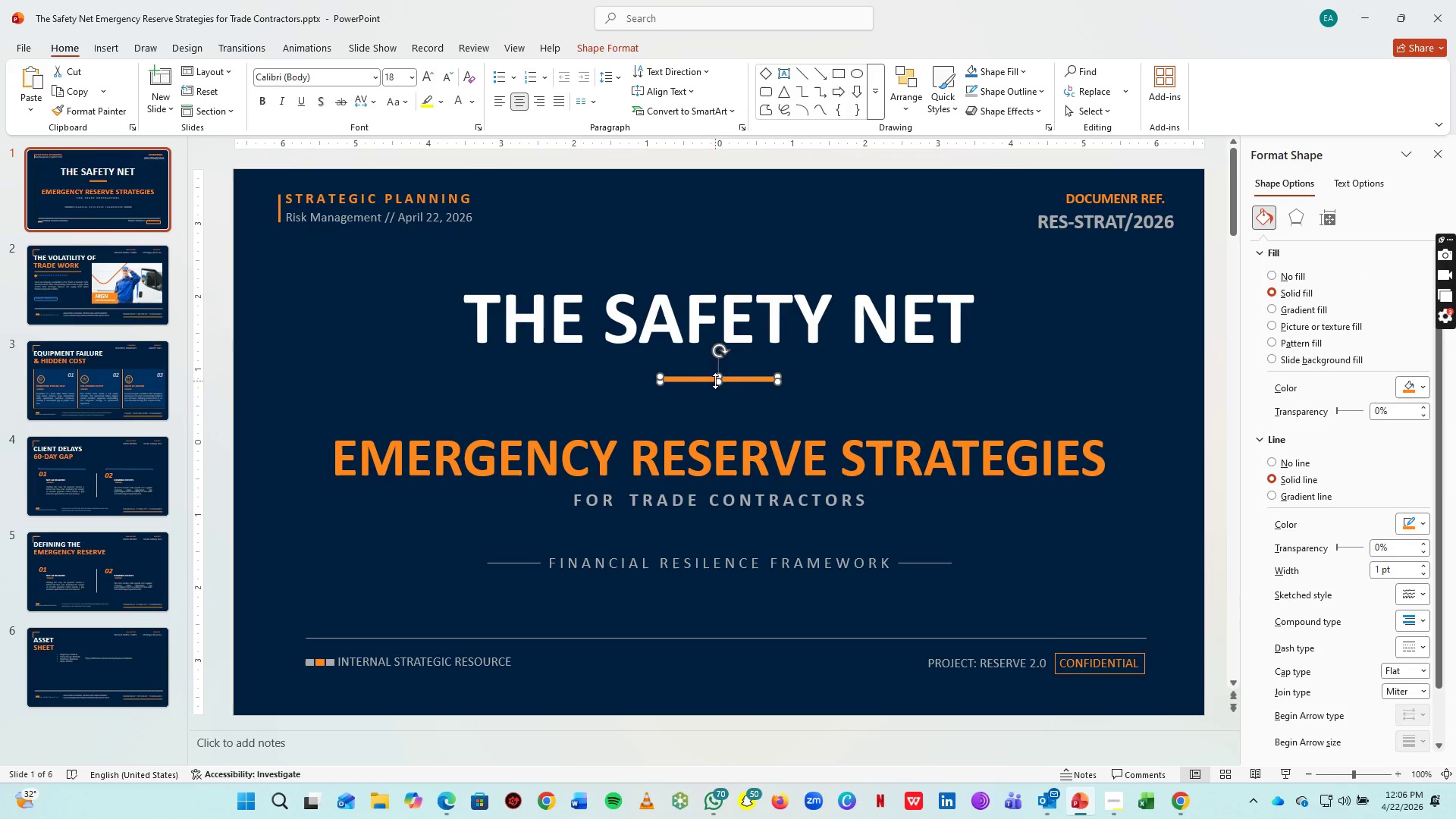 
left_click([708, 381])
 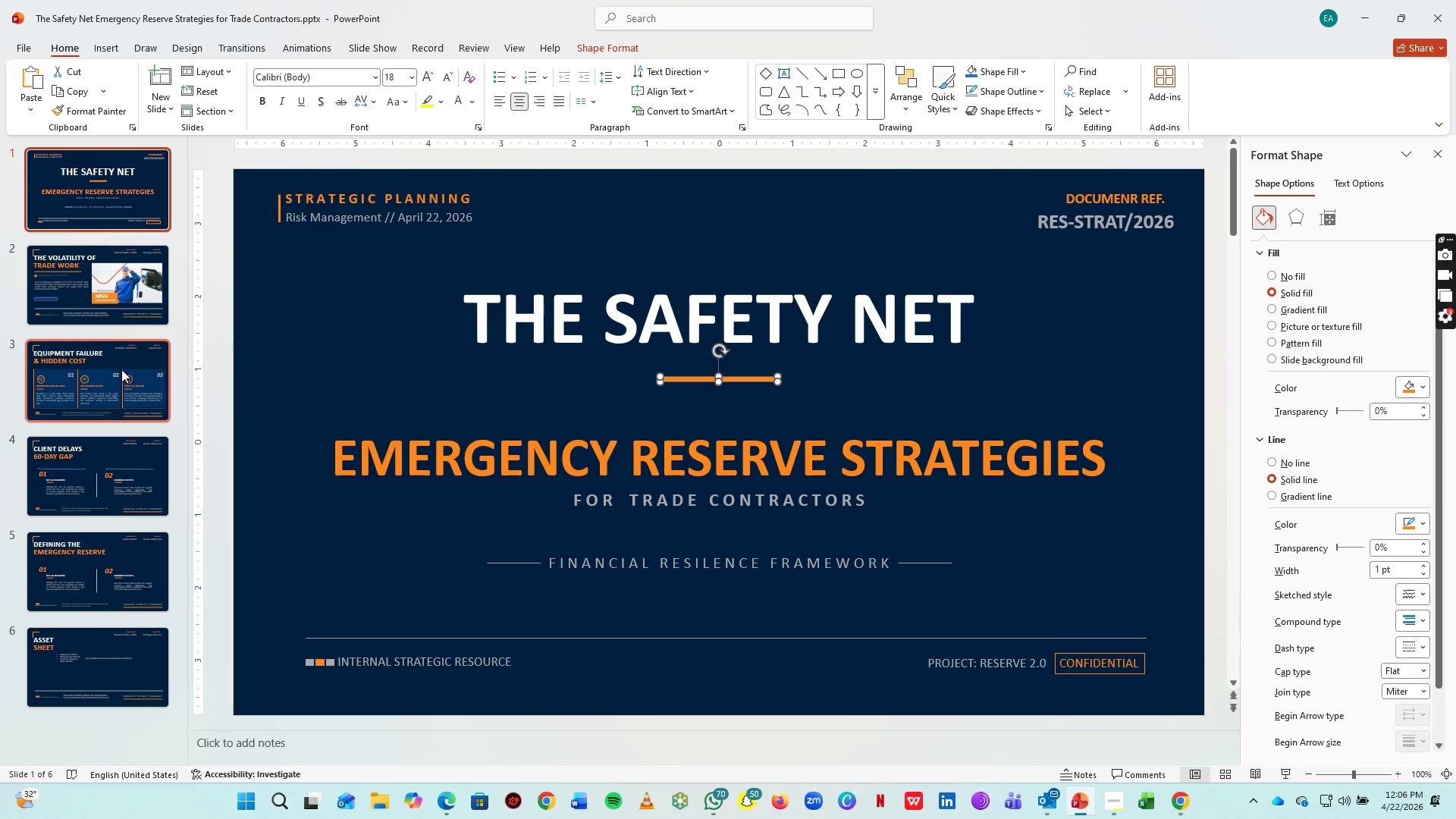 
left_click([99, 366])
 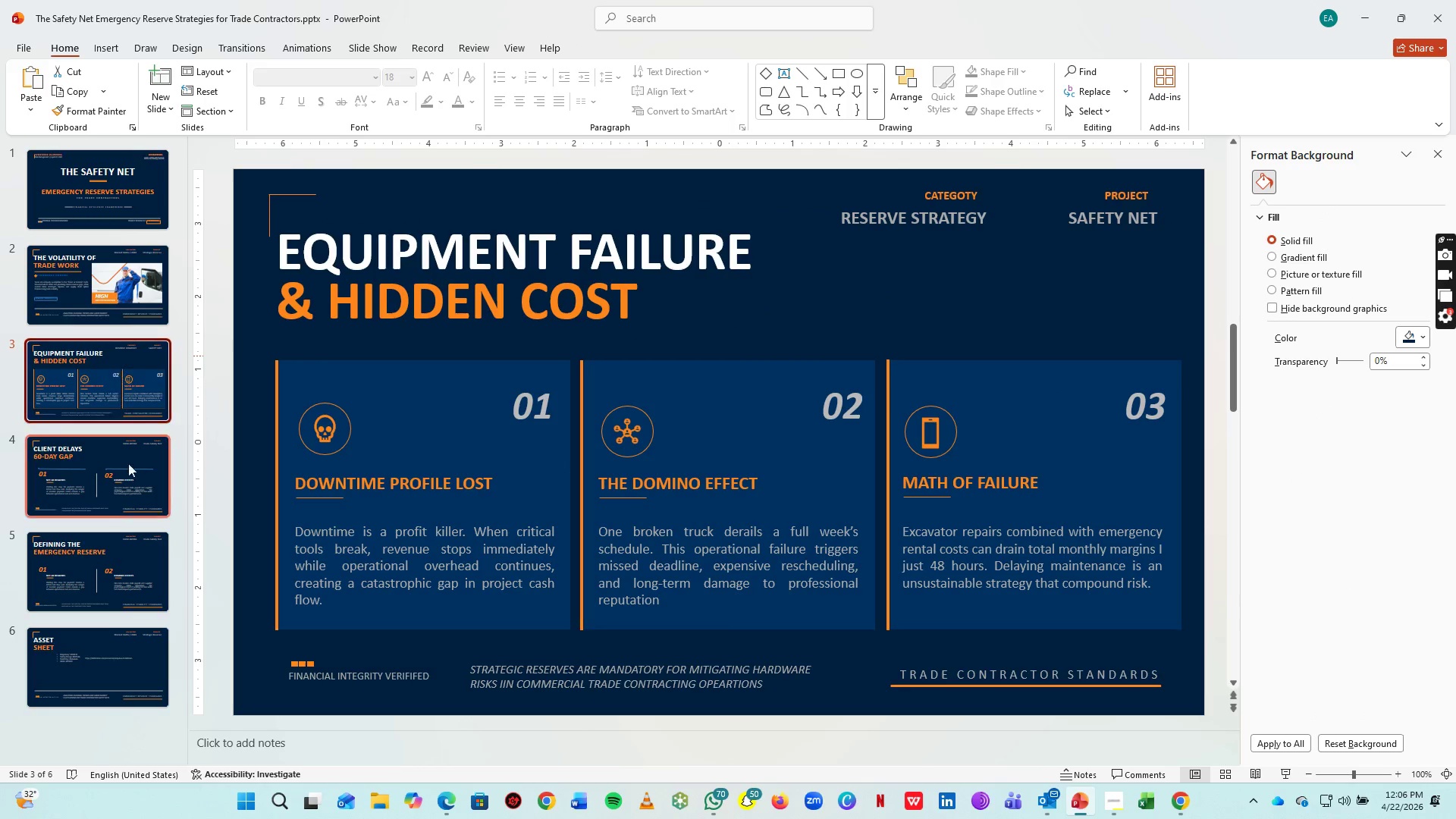 
left_click([98, 566])
 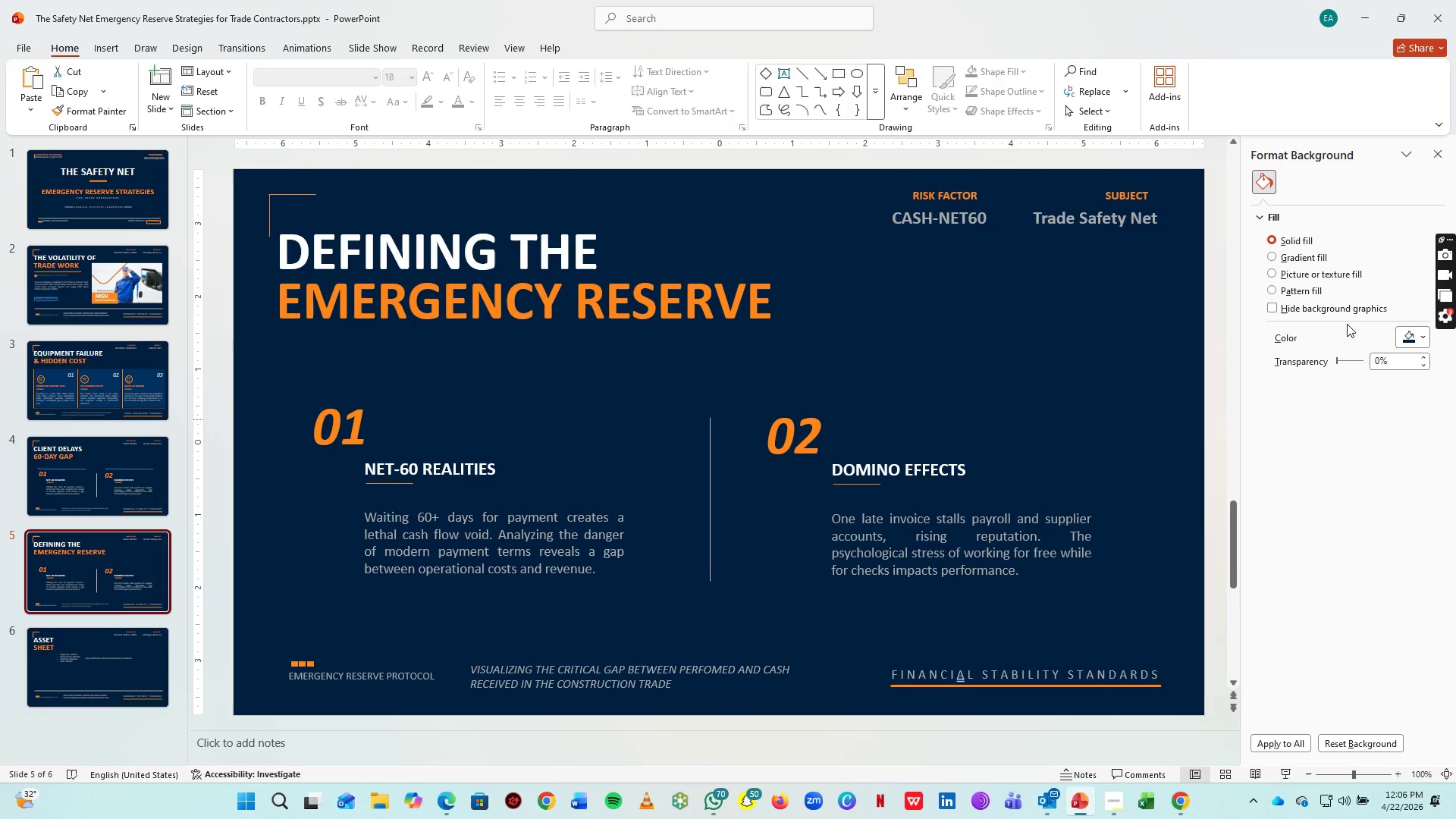 
left_click([934, 217])
 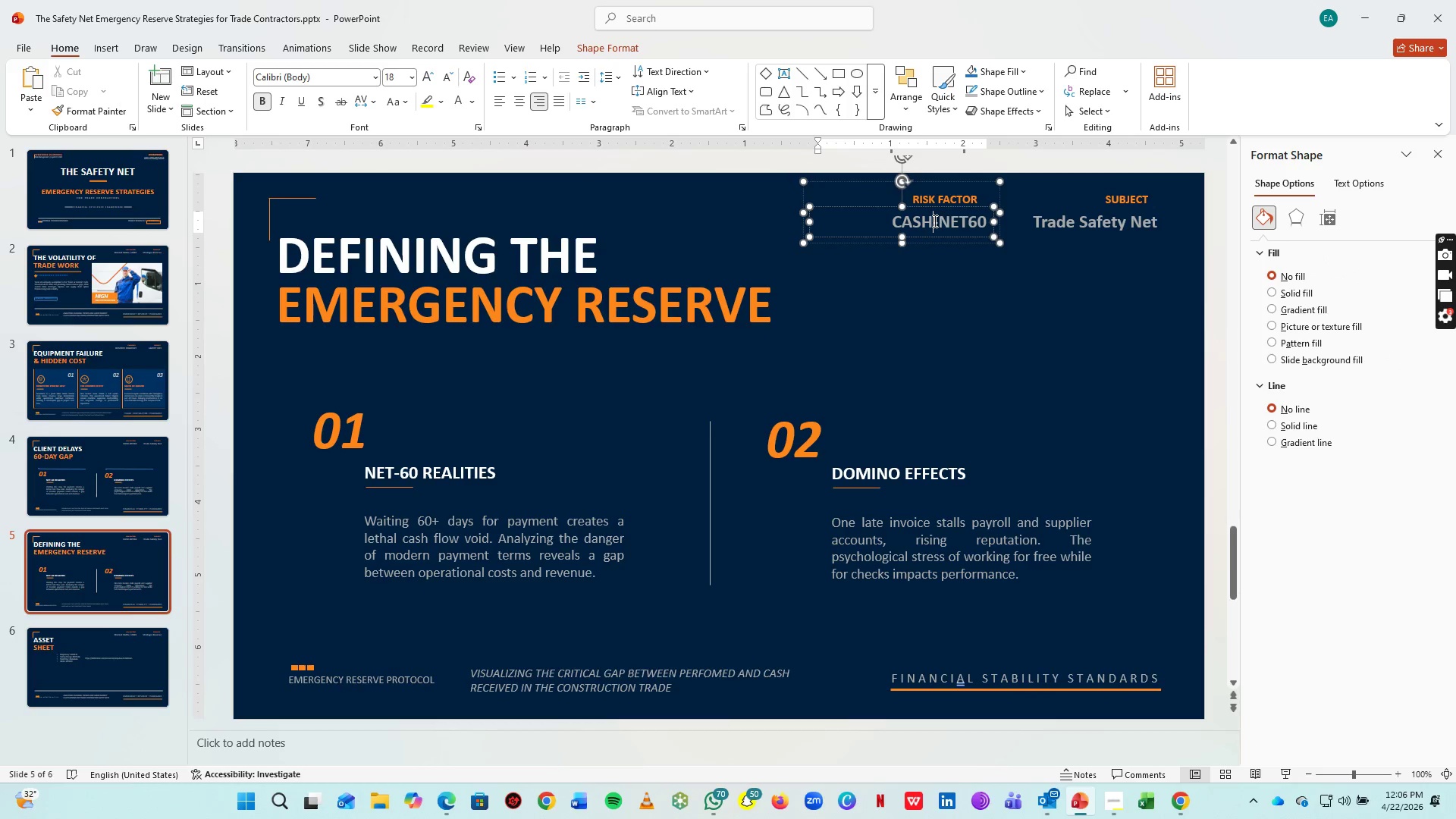 
key(Control+A)
 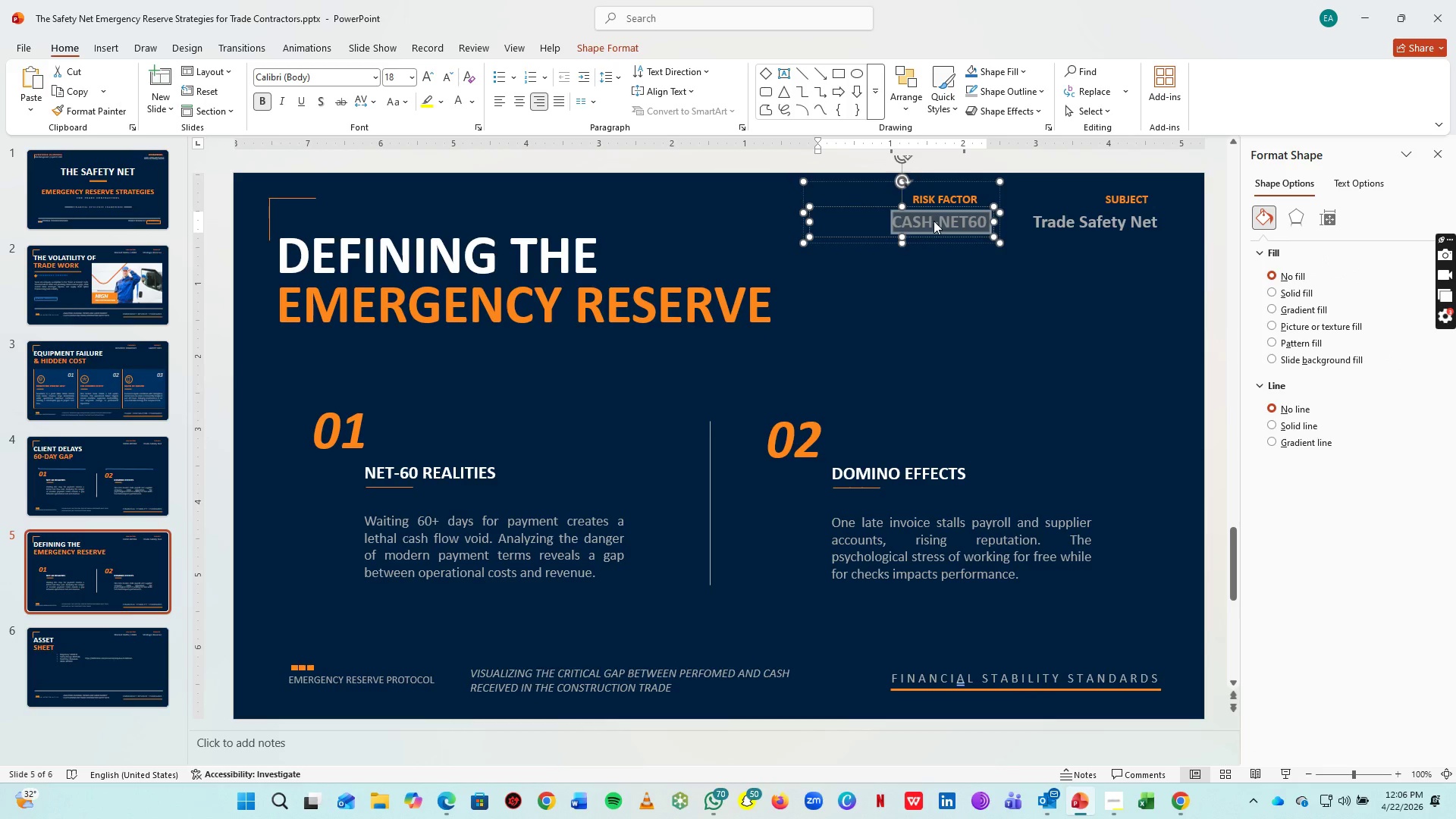 
type(Survu)
key(Backspace)
type(ival Capital)
 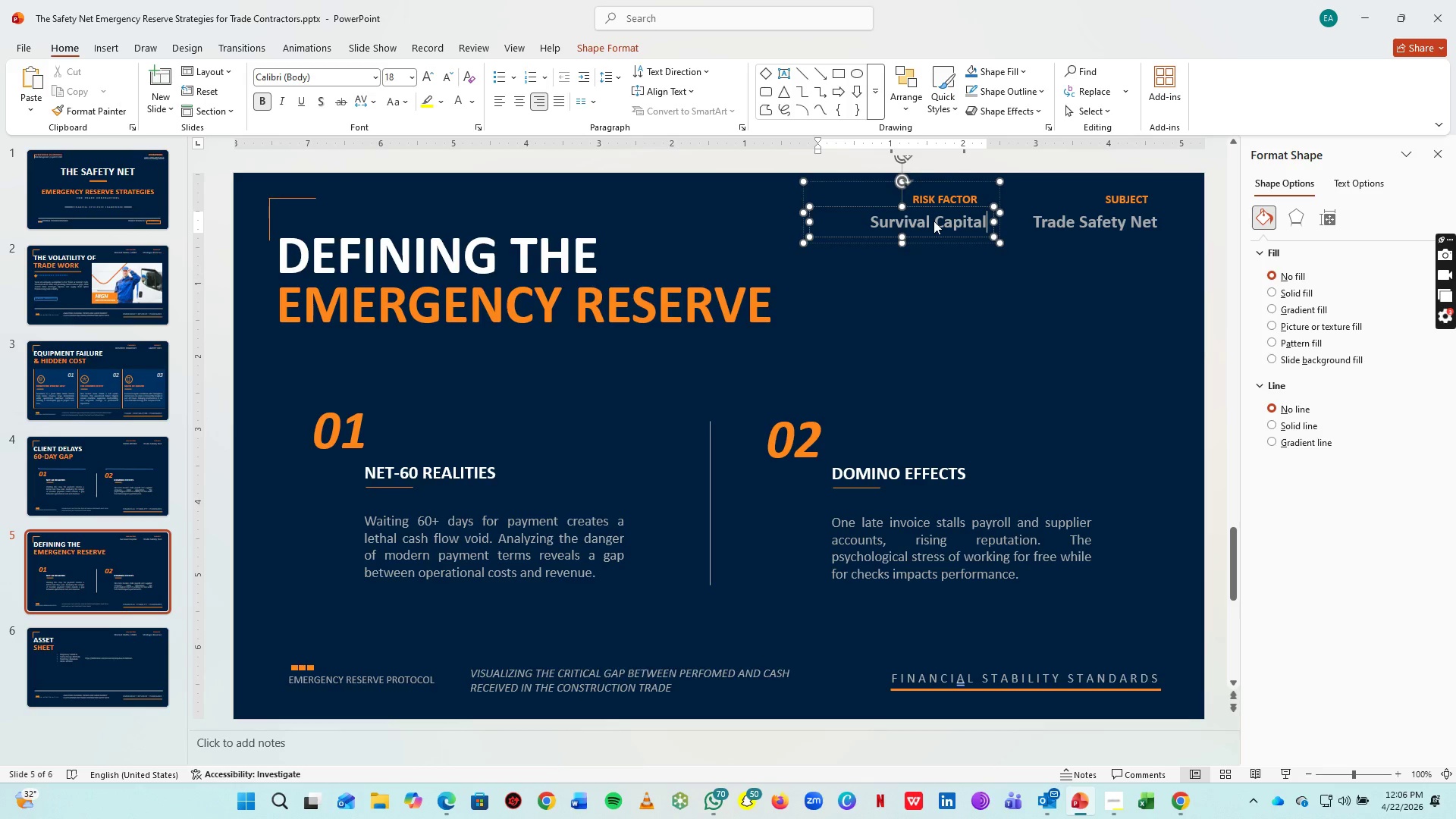 
wait(11.41)
 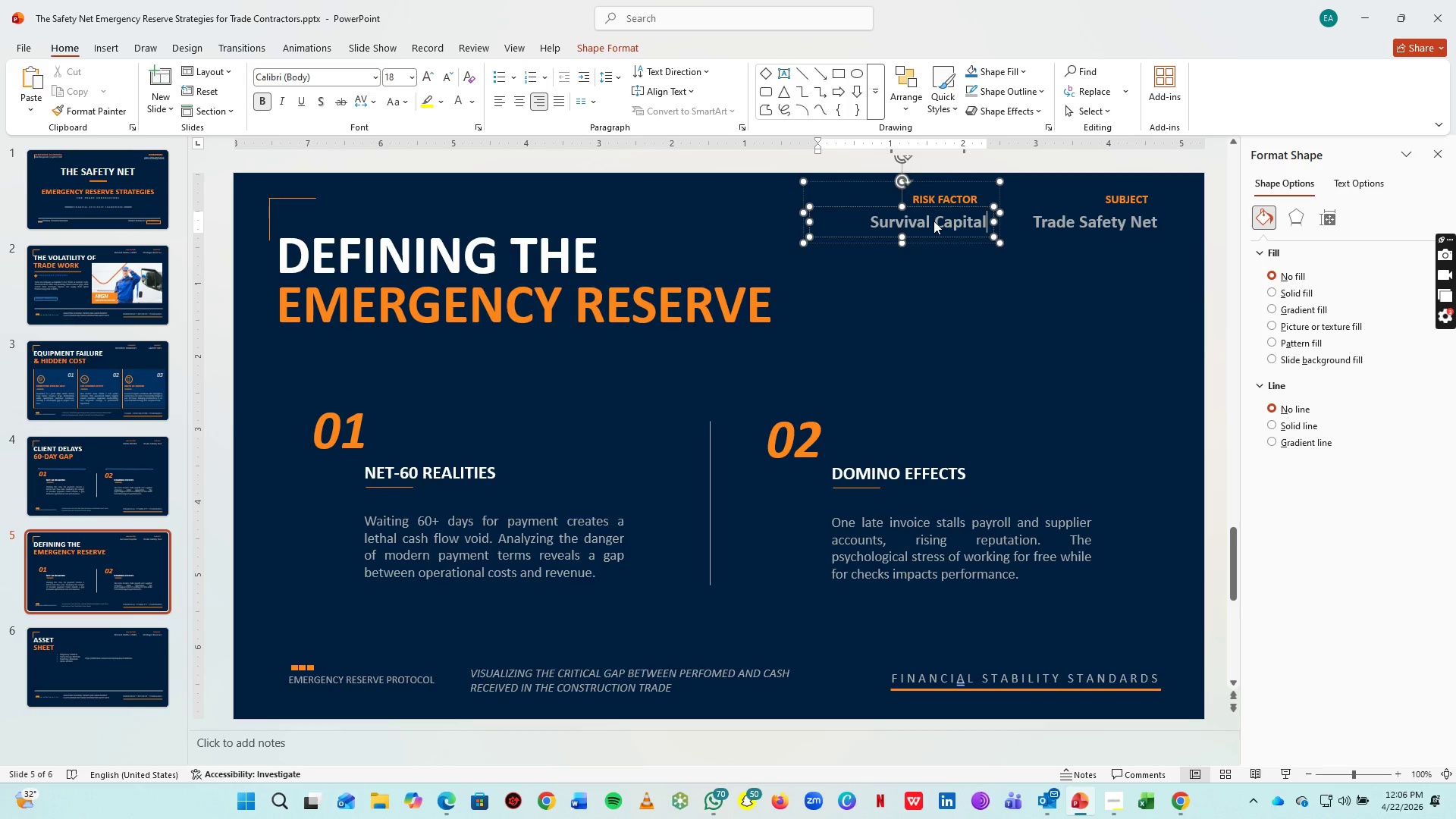 
double_click([1098, 223])
 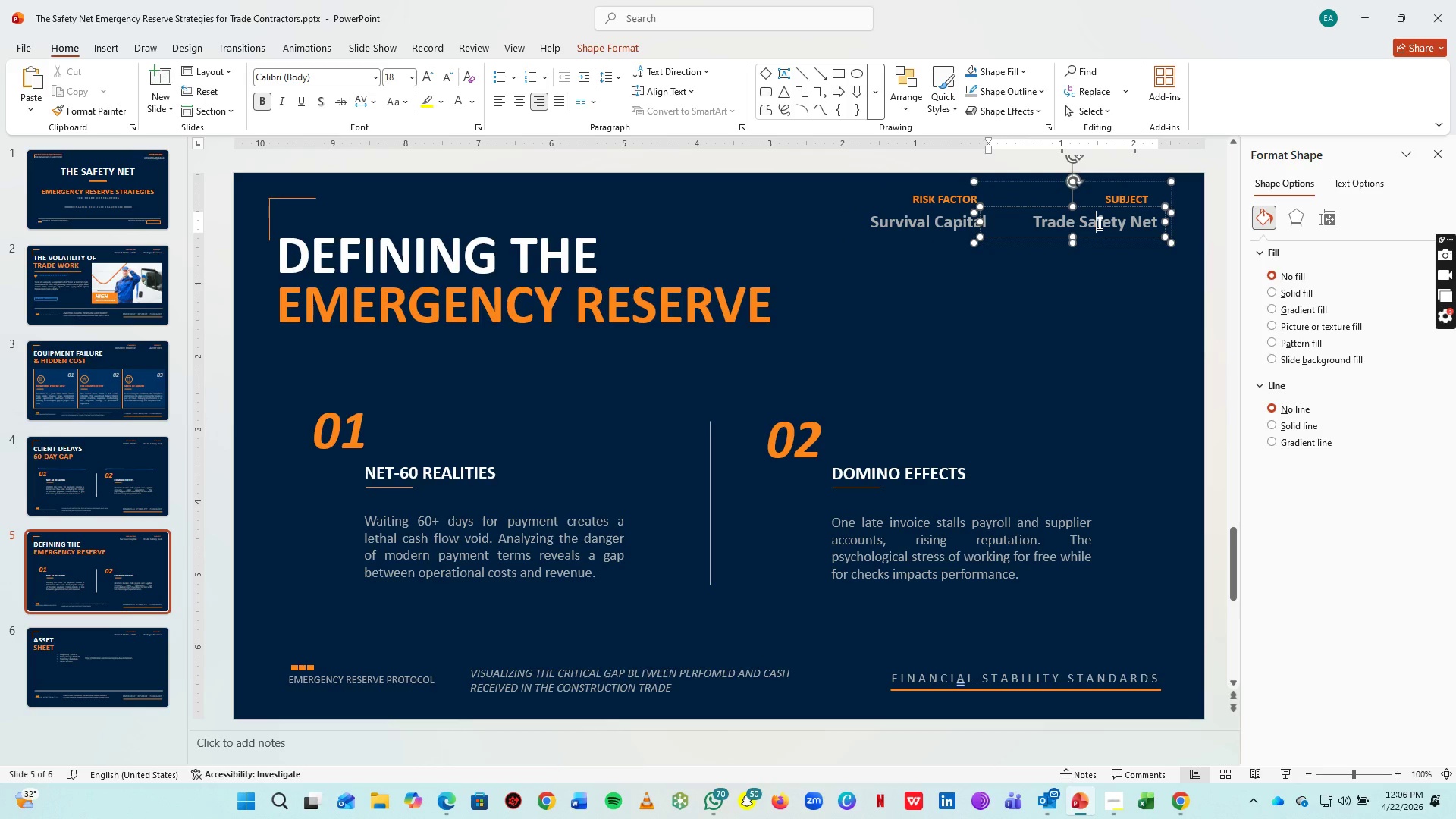 
key(Control+A)
 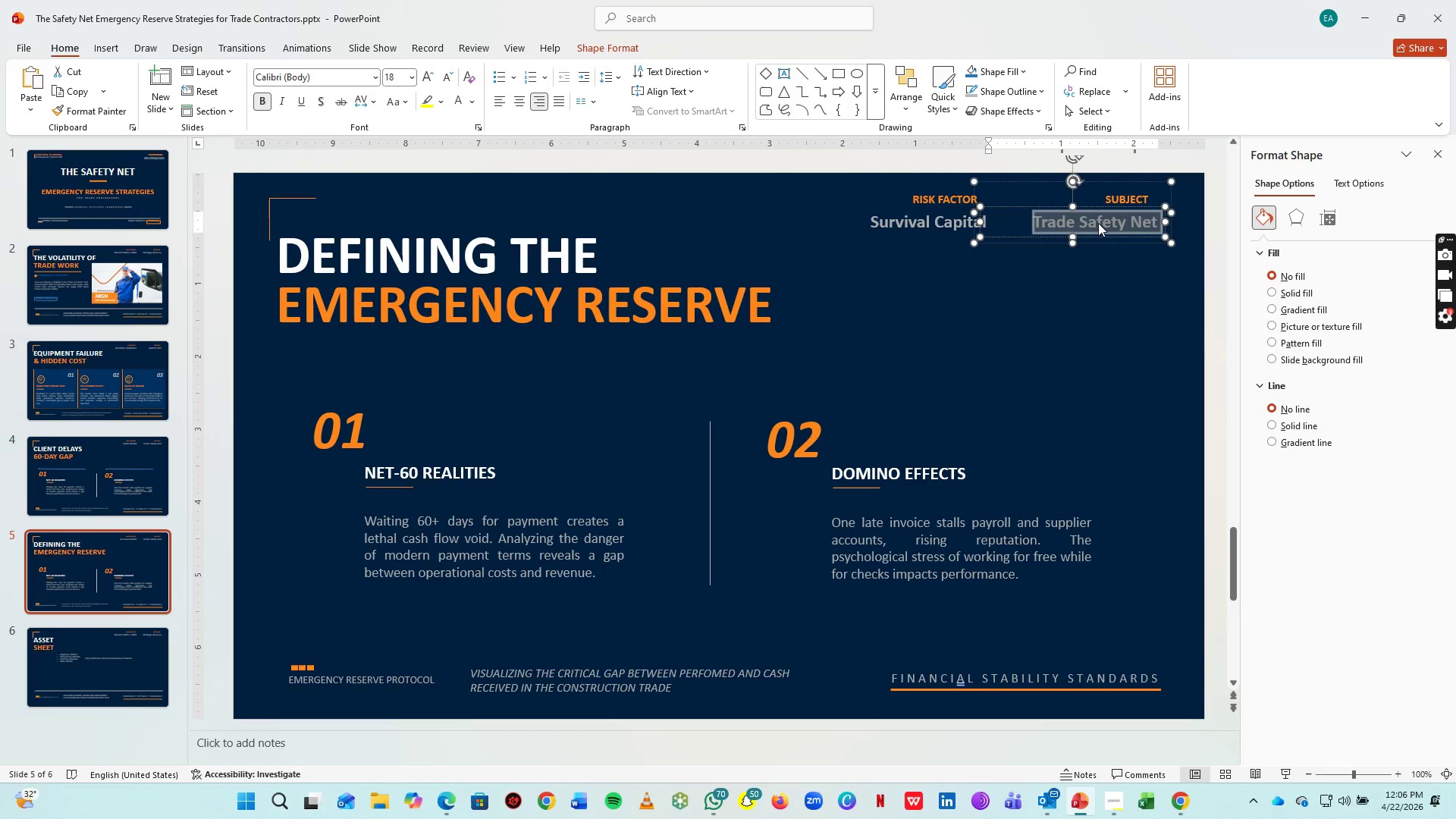 
type(Rsi)
key(Backspace)
key(Backspace)
type(isk Mitigation)
 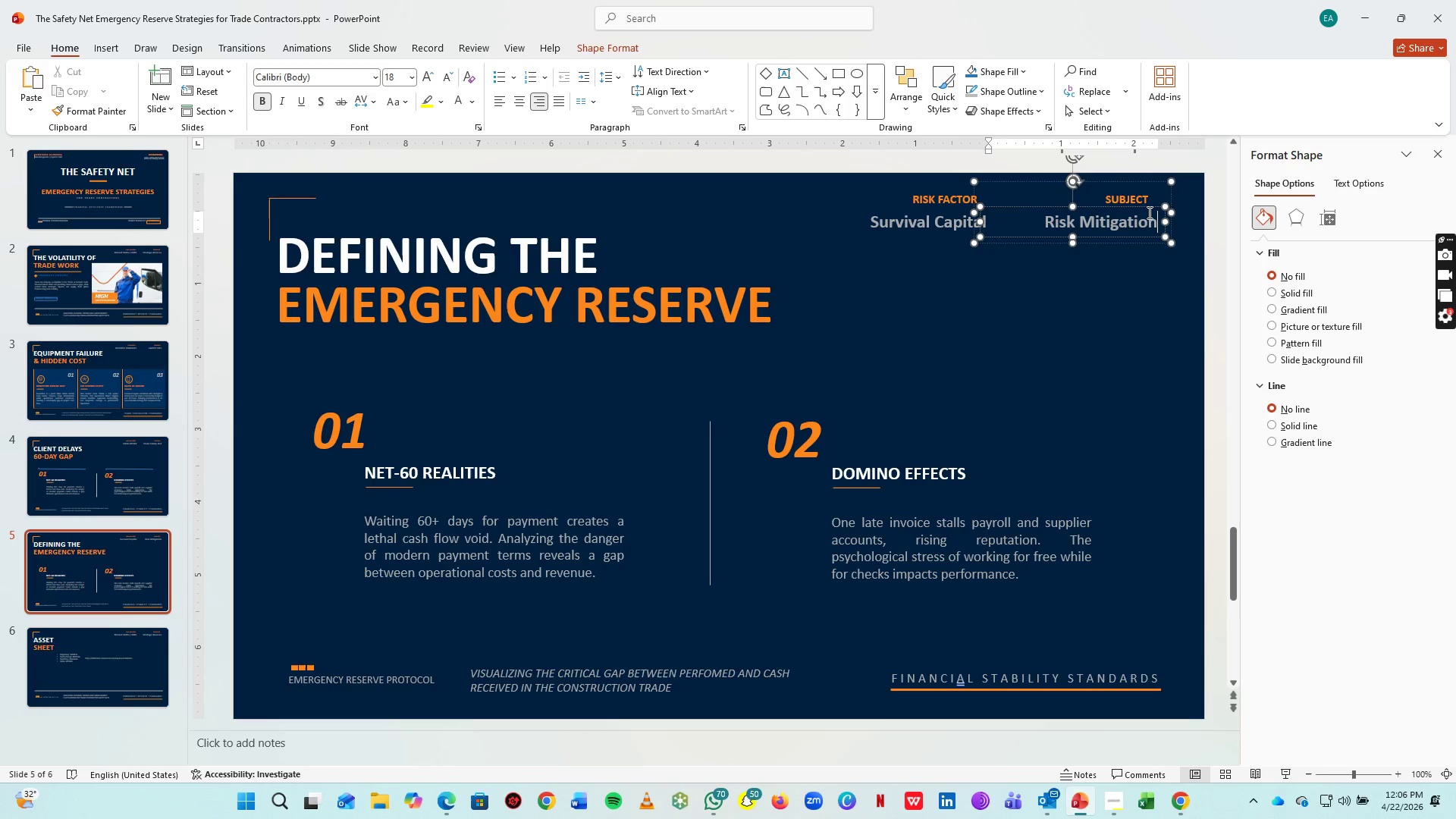 
left_click([1139, 201])
 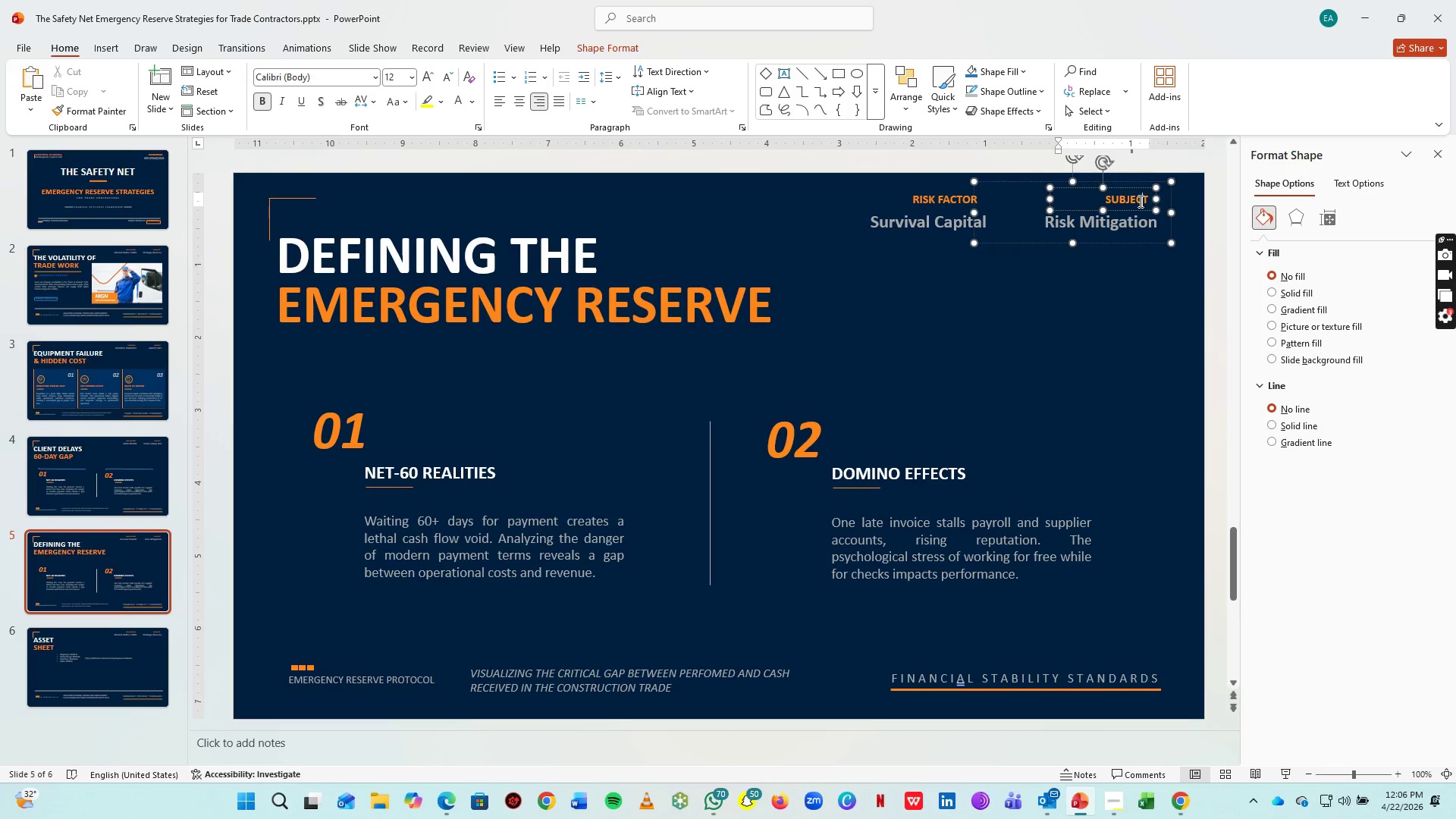 
key(Control+A)
 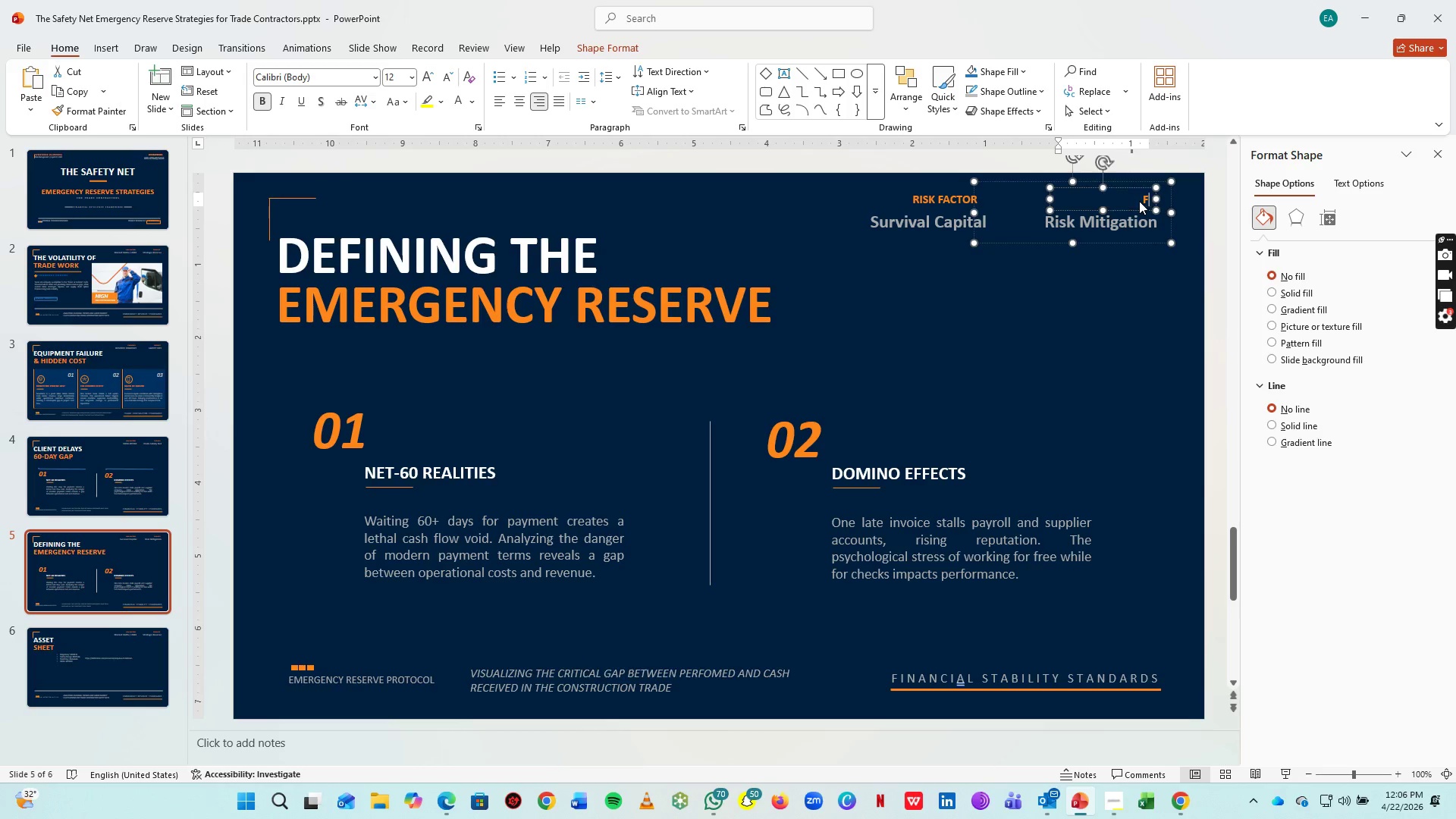 
type(FRAMEWORK)
 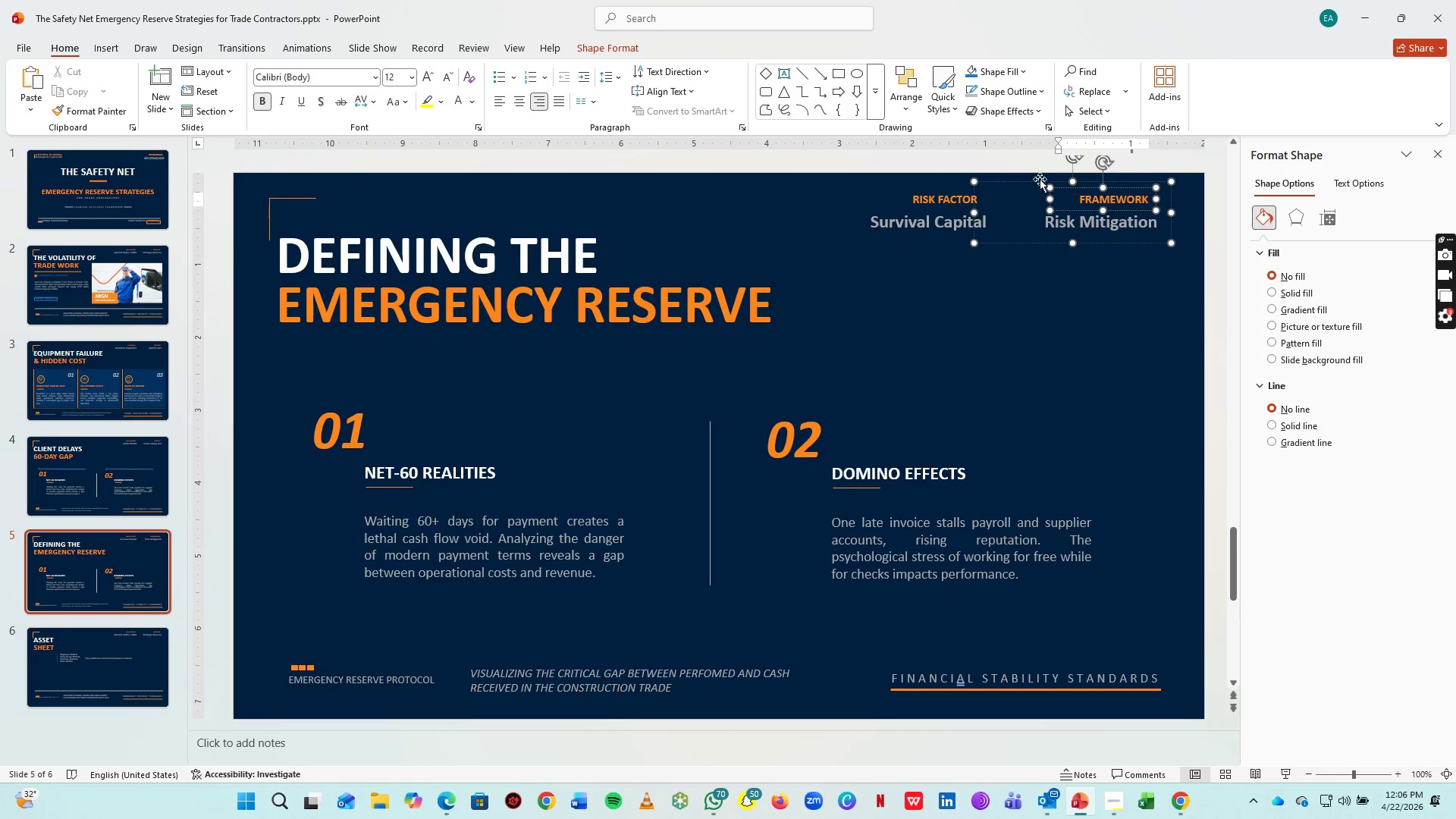 
left_click([938, 197])
 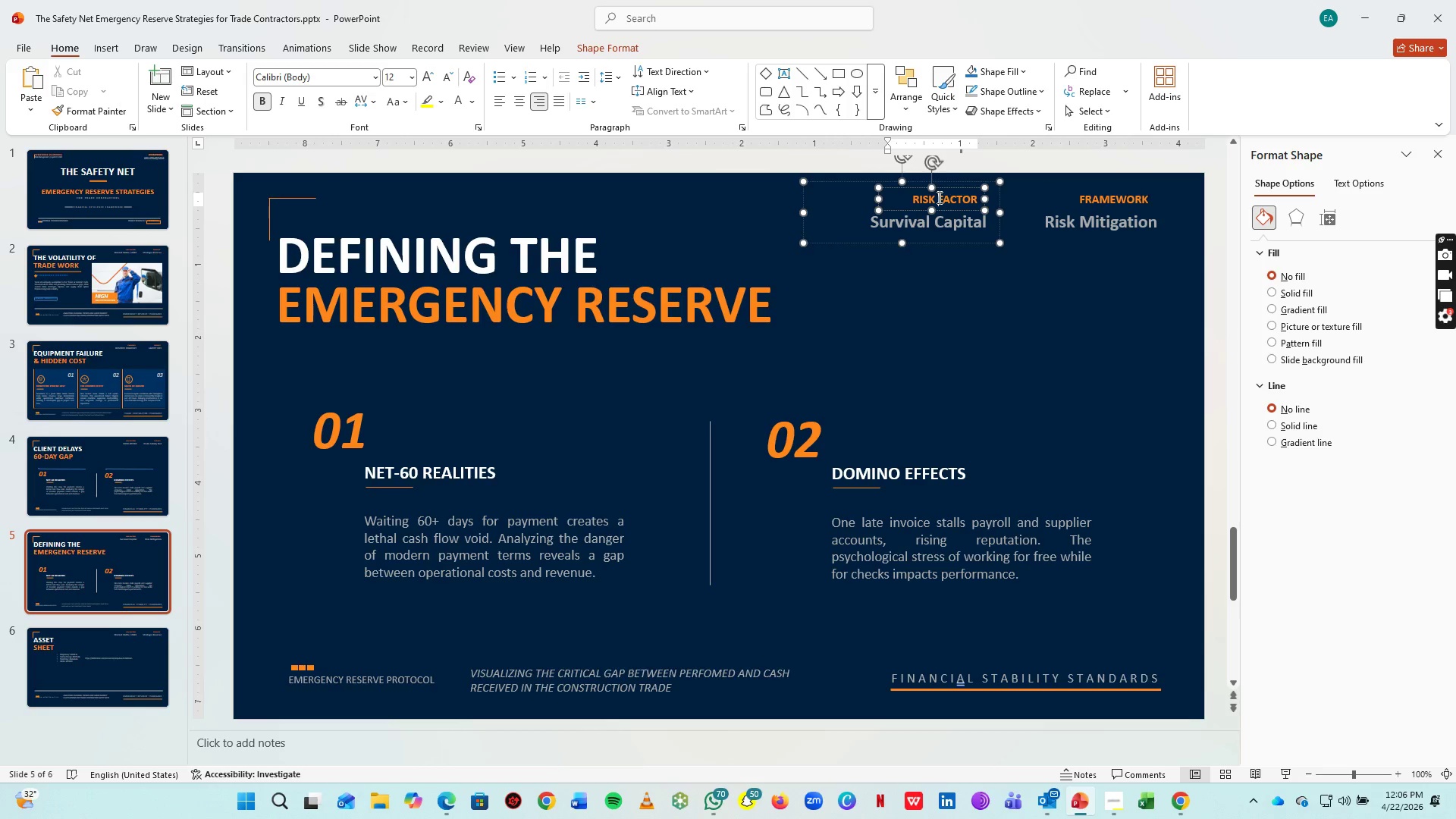 
key(Control+A)
 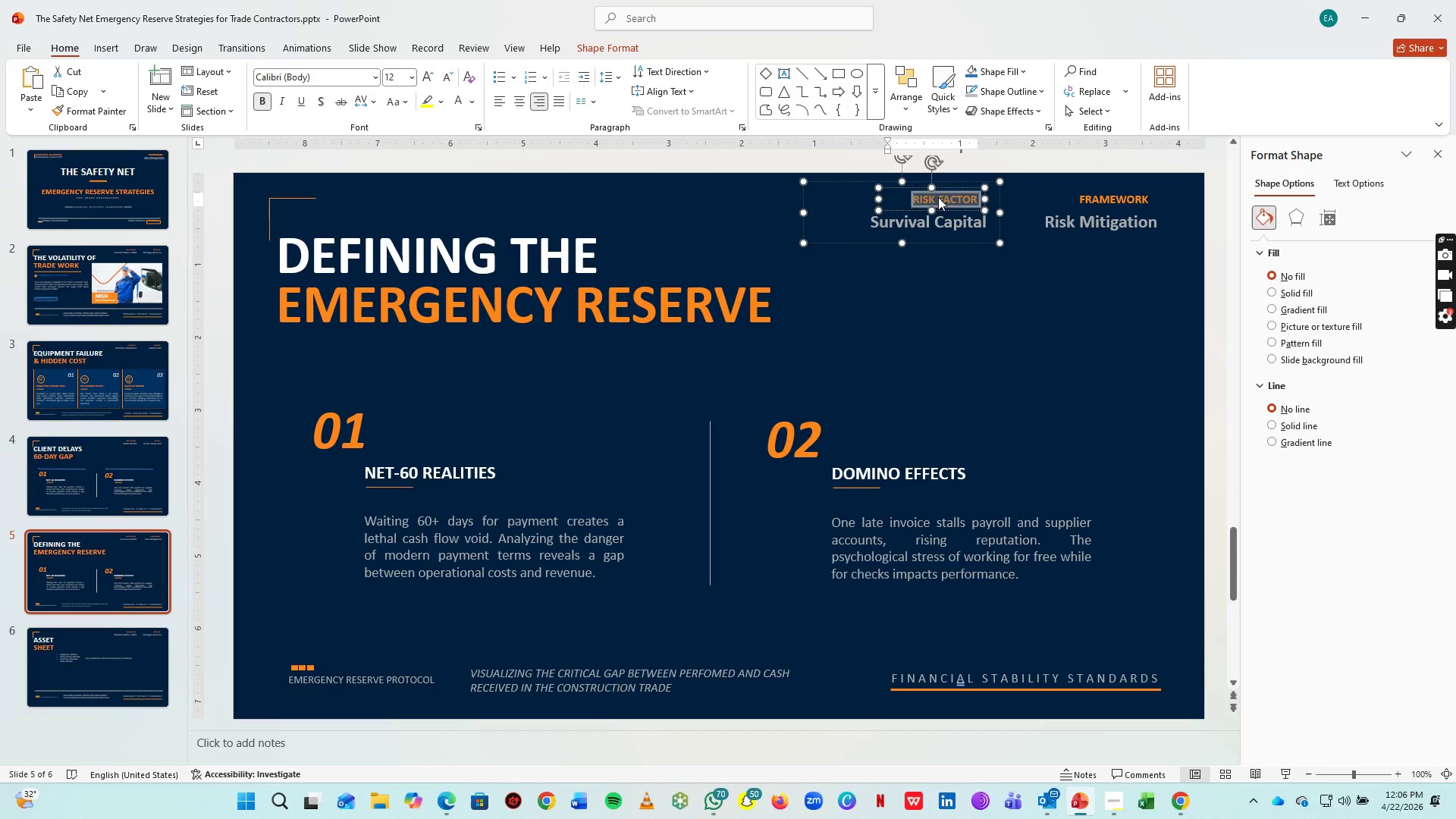 
type(STRATEGY)
 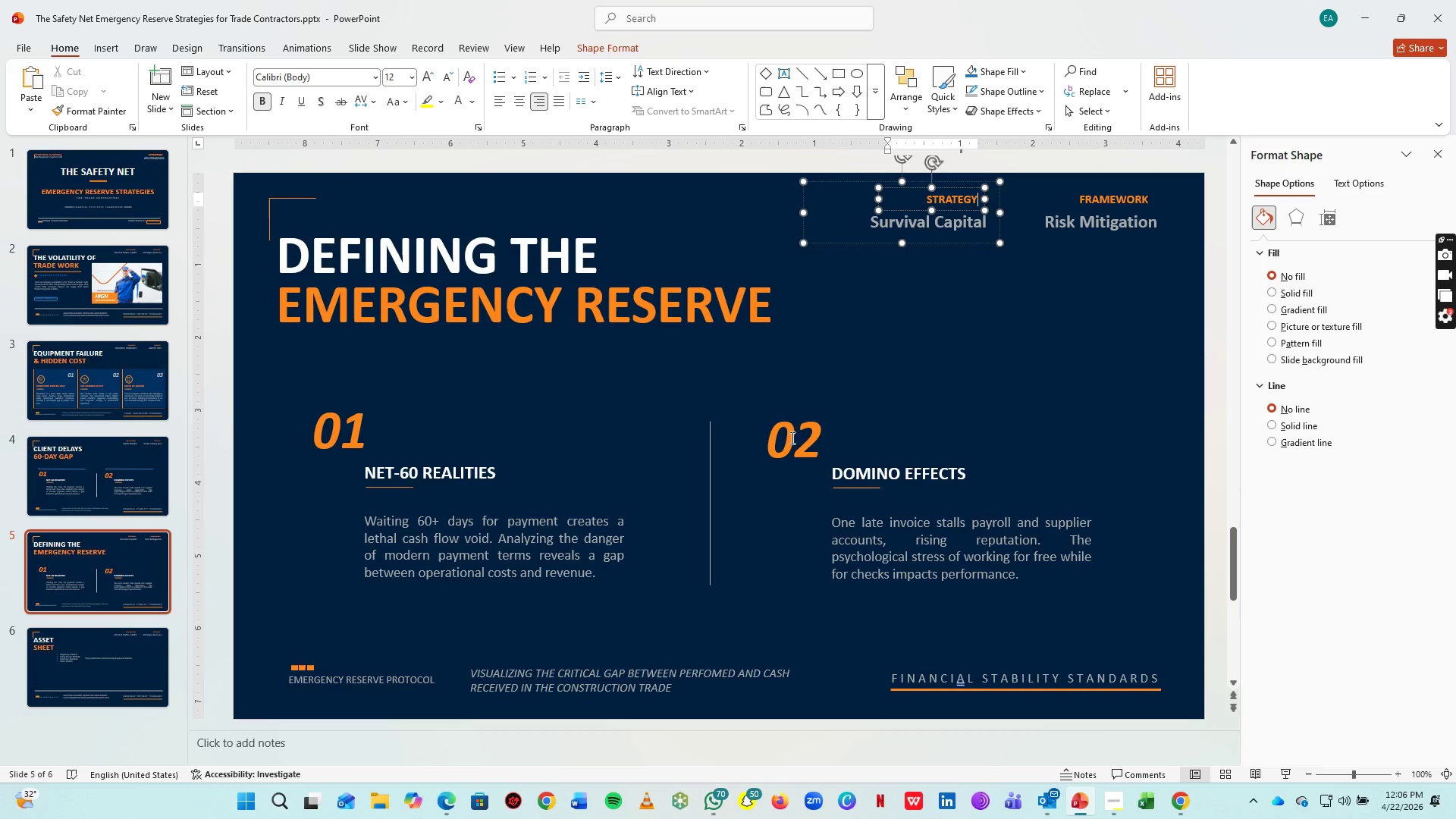 
left_click([789, 438])
 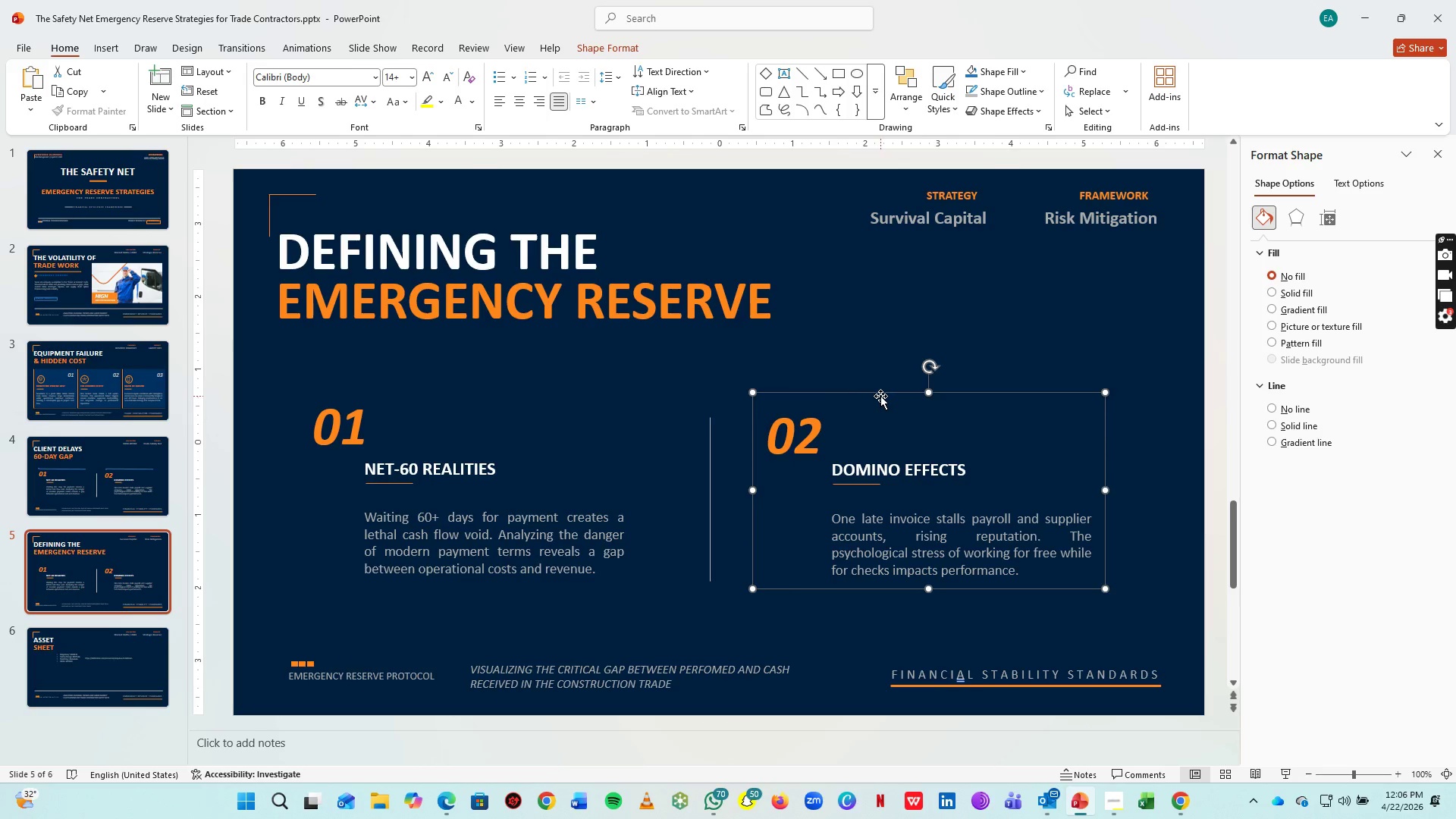 
hold_key(key=Delete, duration=10.22)
 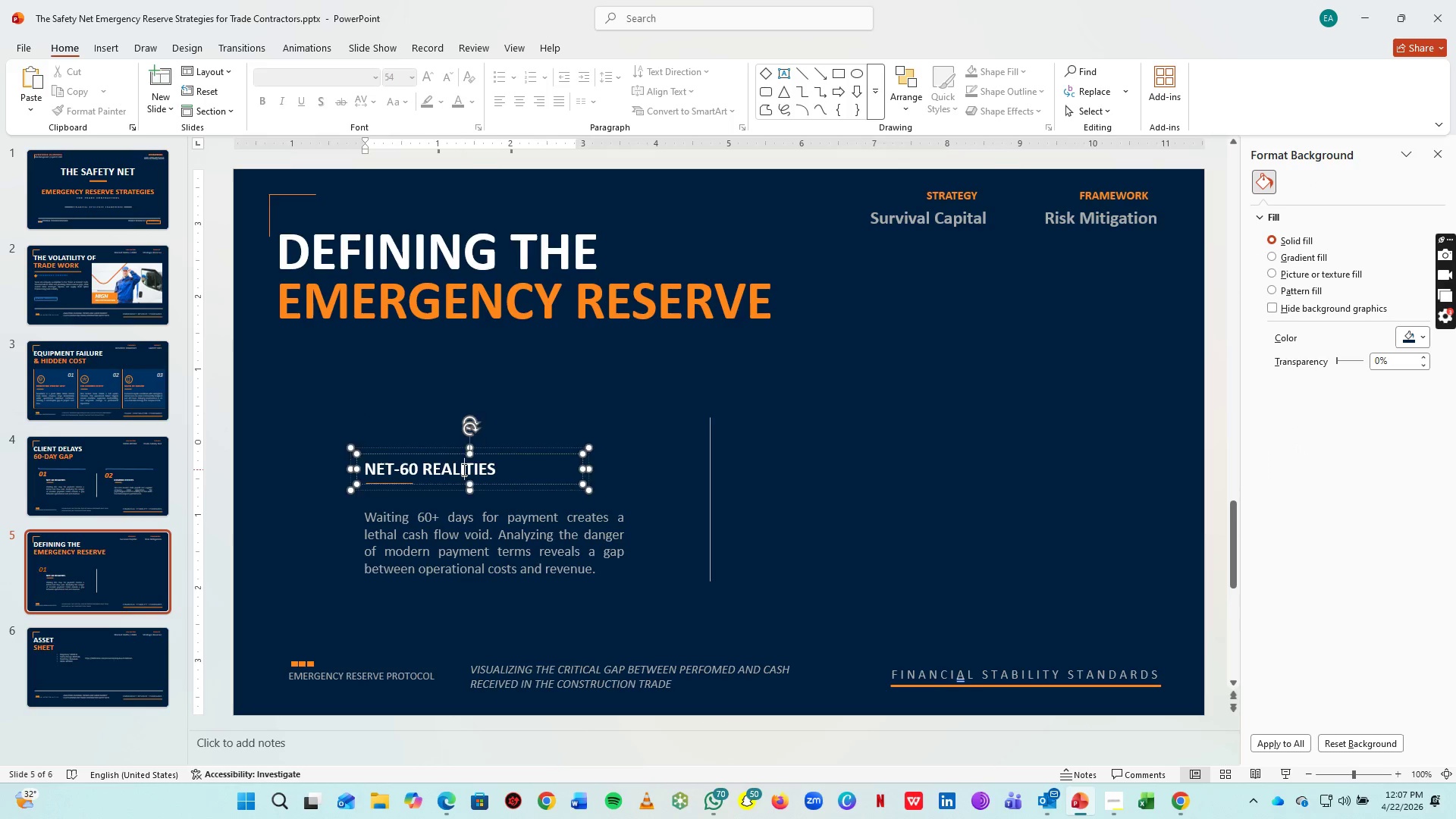 
left_click([358, 417])
 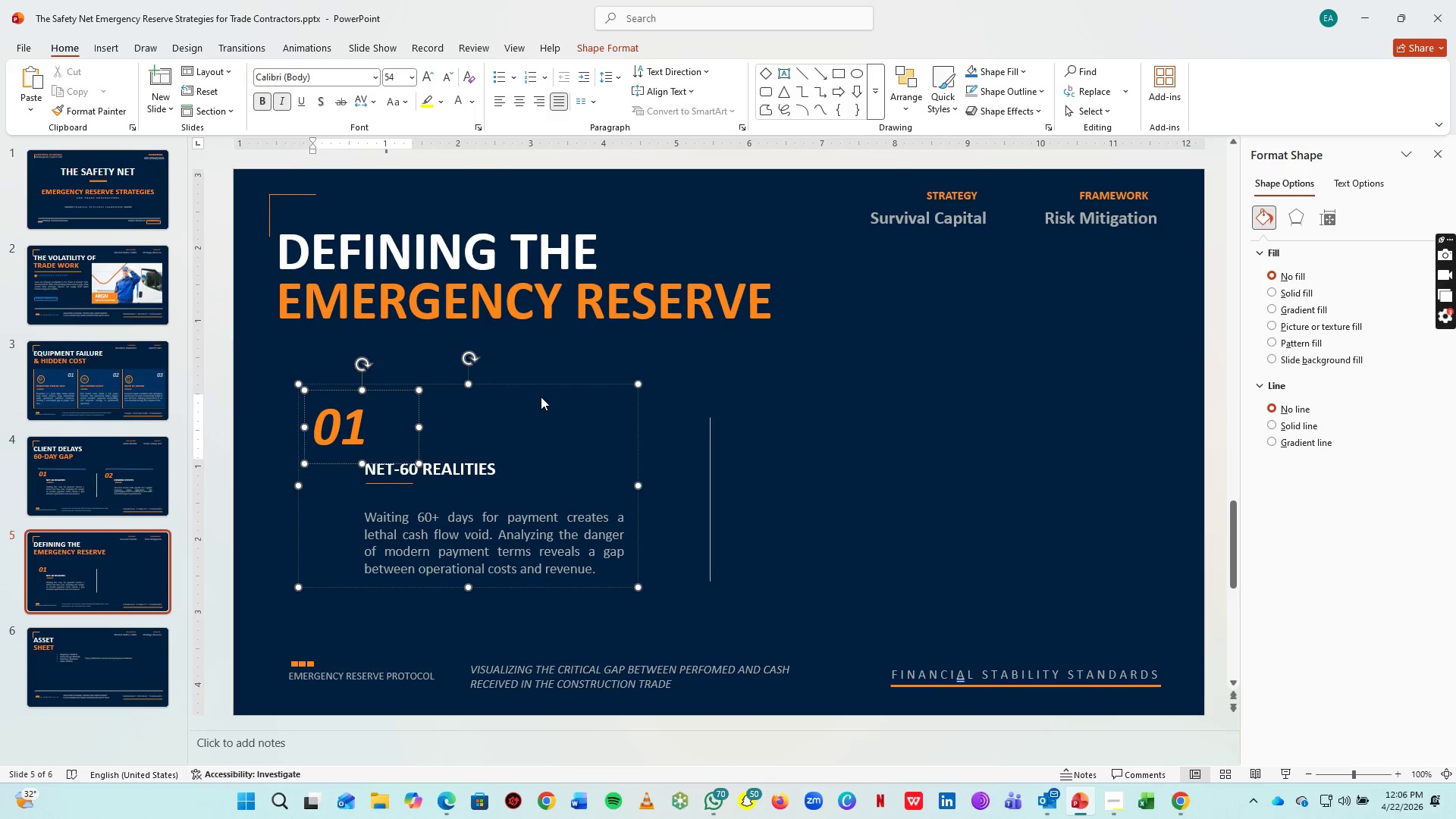 
left_click([541, 384])
 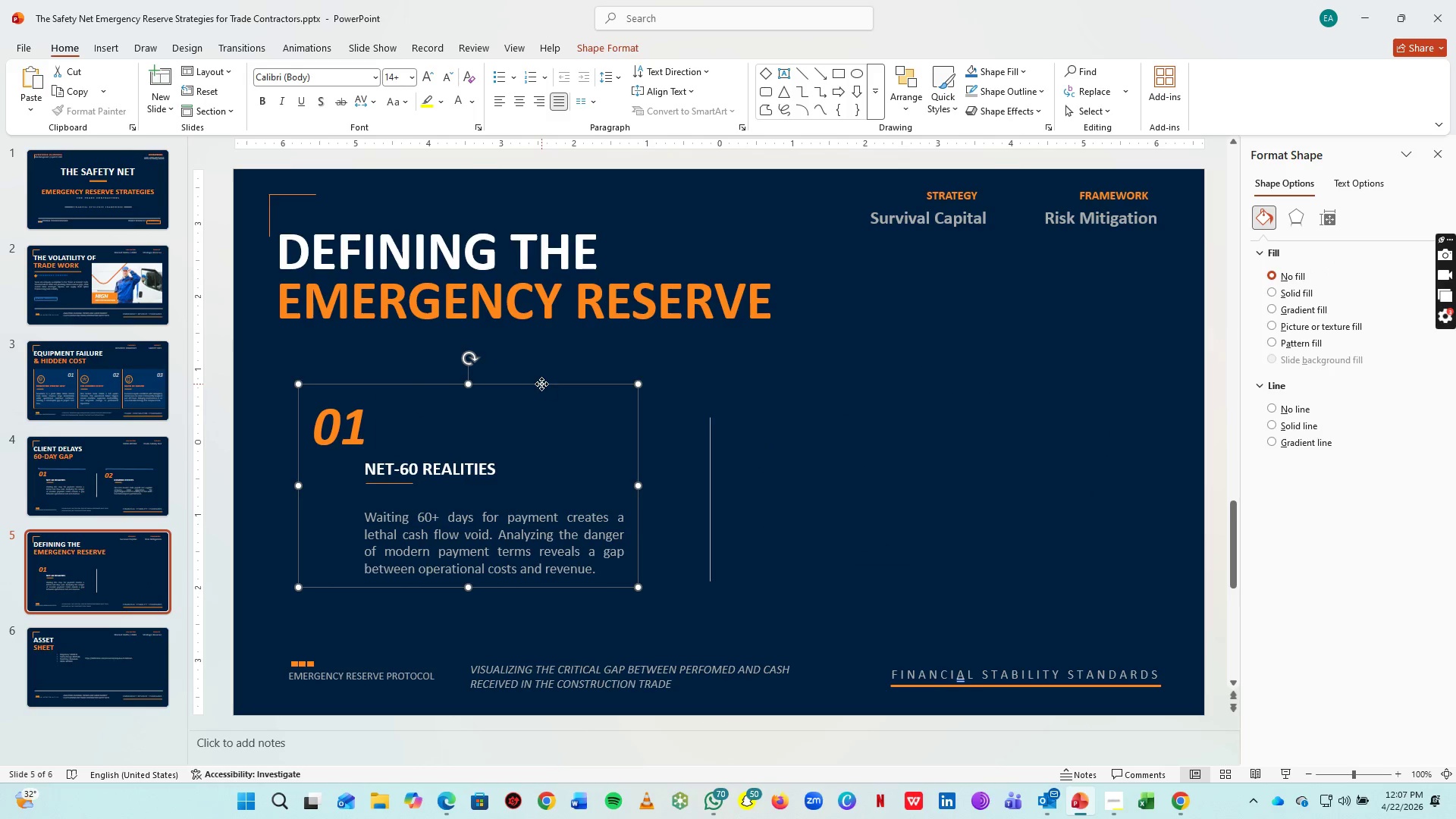 
right_click([541, 384])
 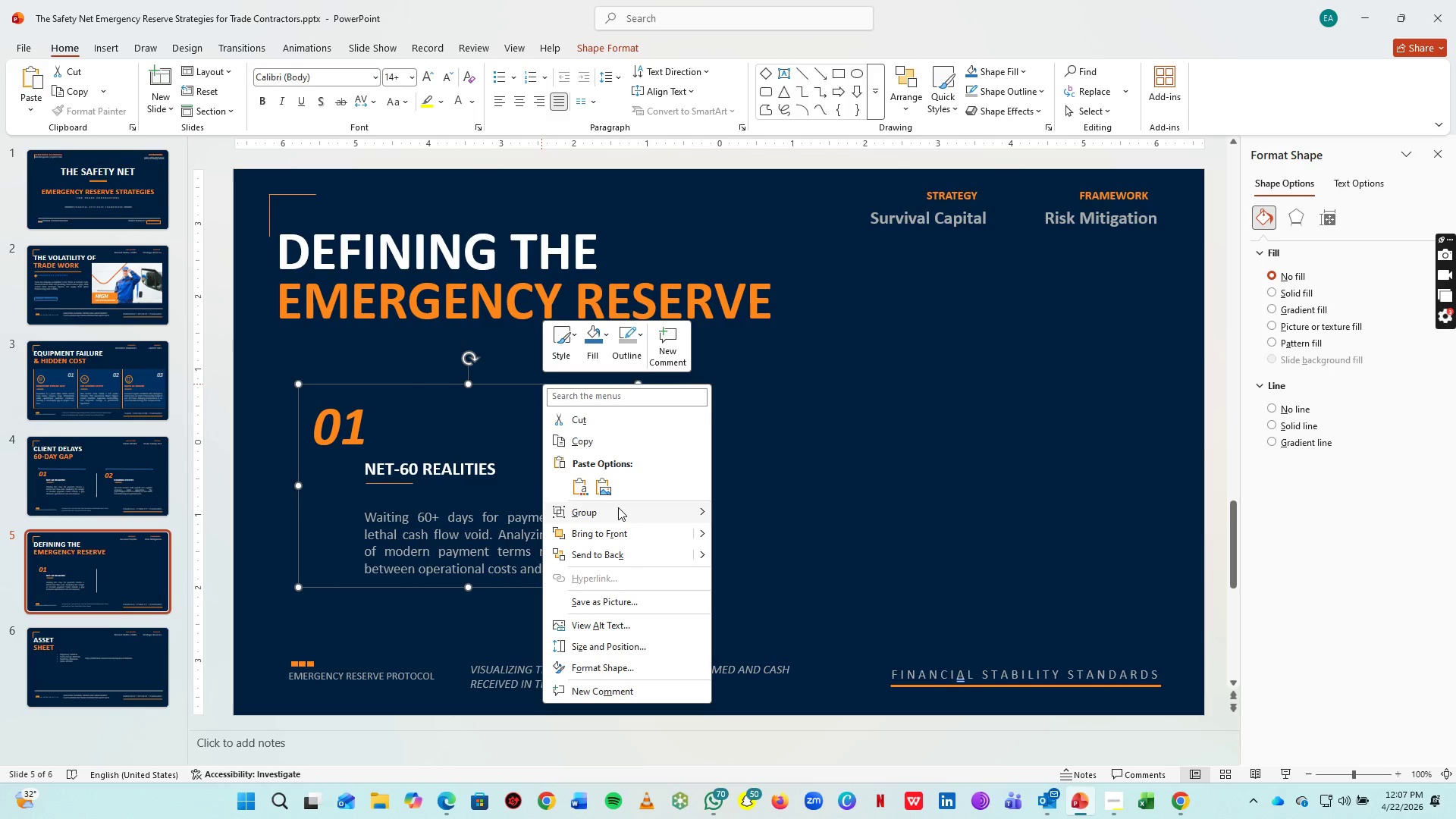 
left_click([736, 557])
 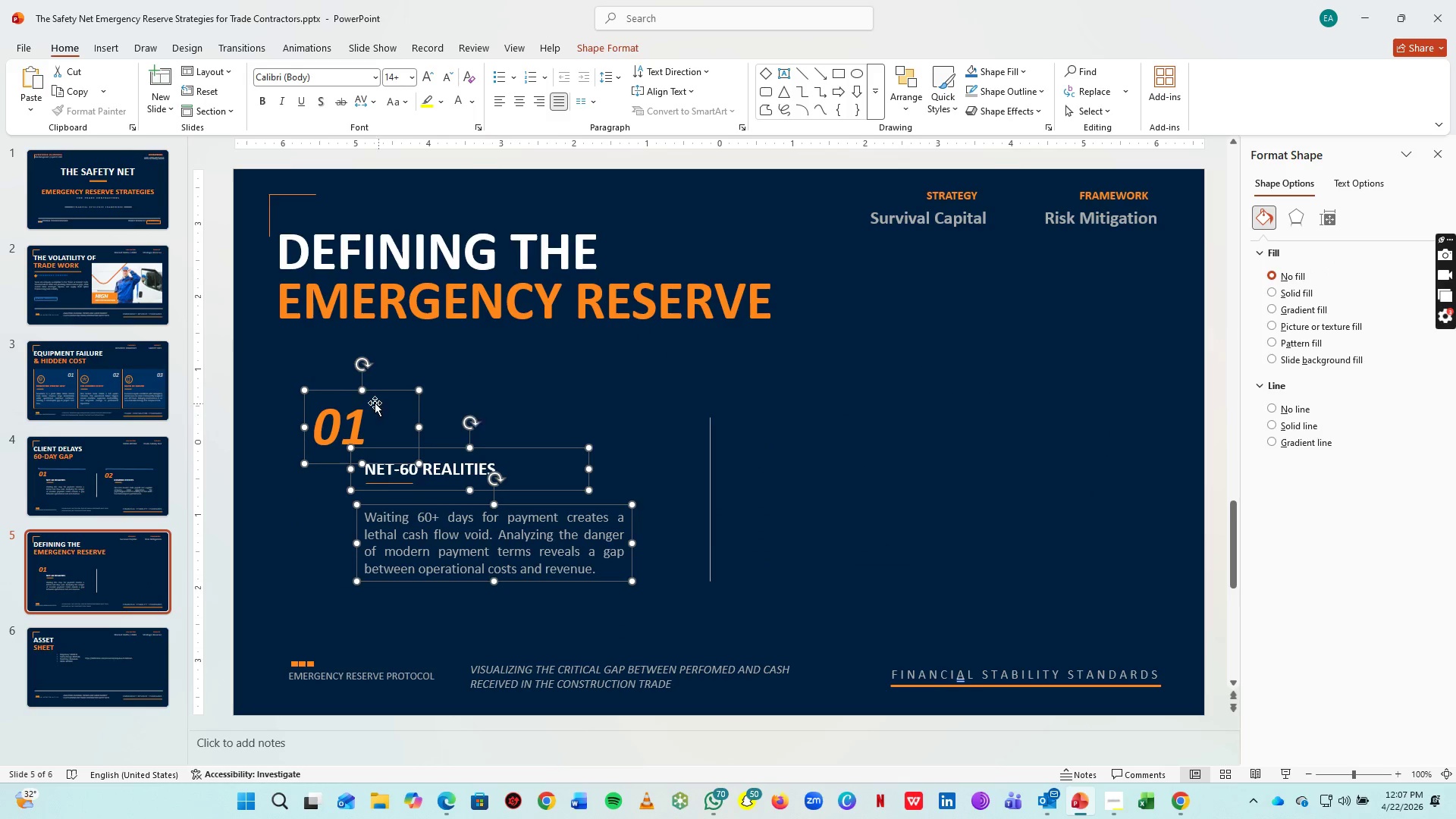 
left_click([362, 400])
 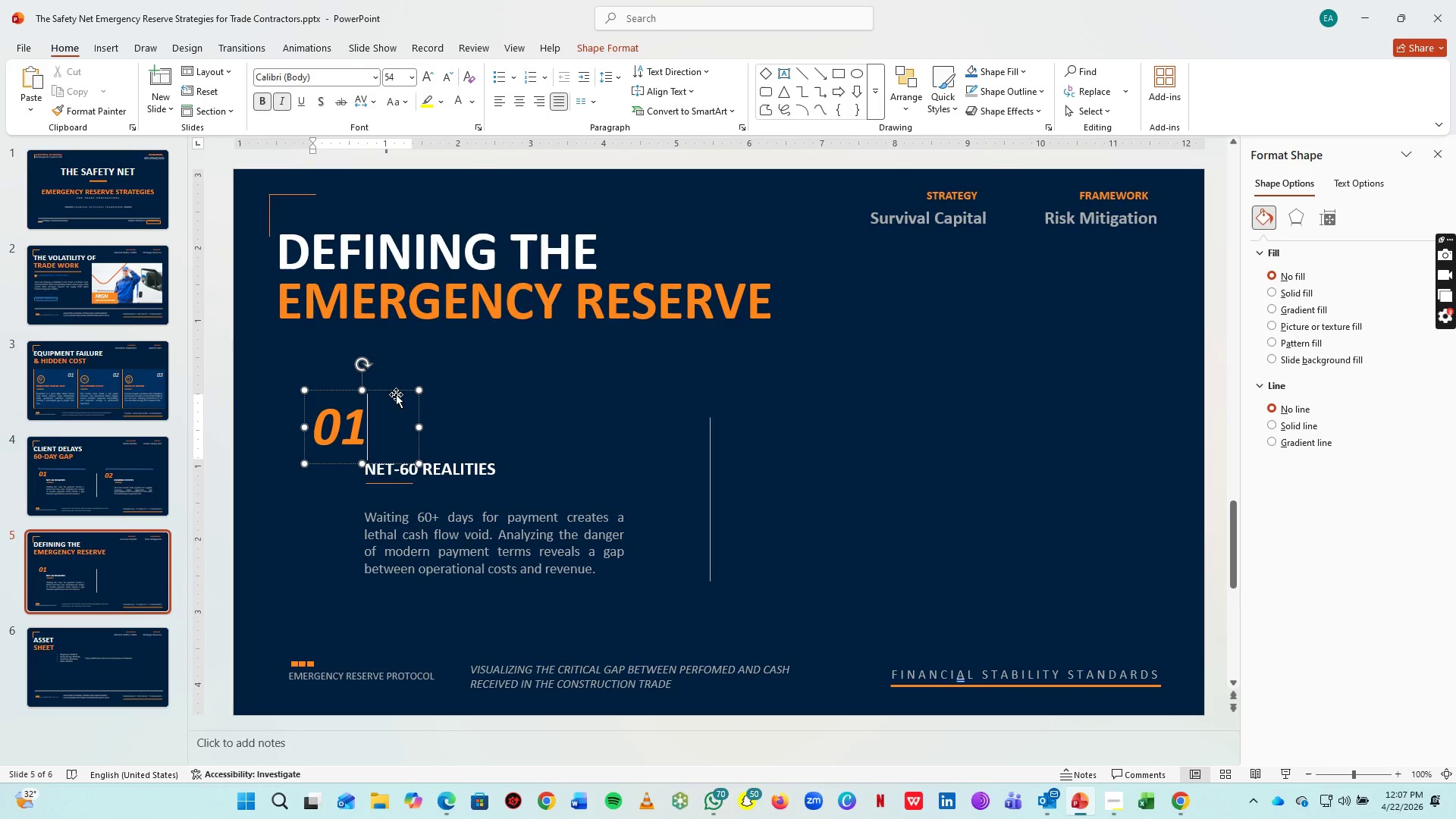 
left_click([397, 392])
 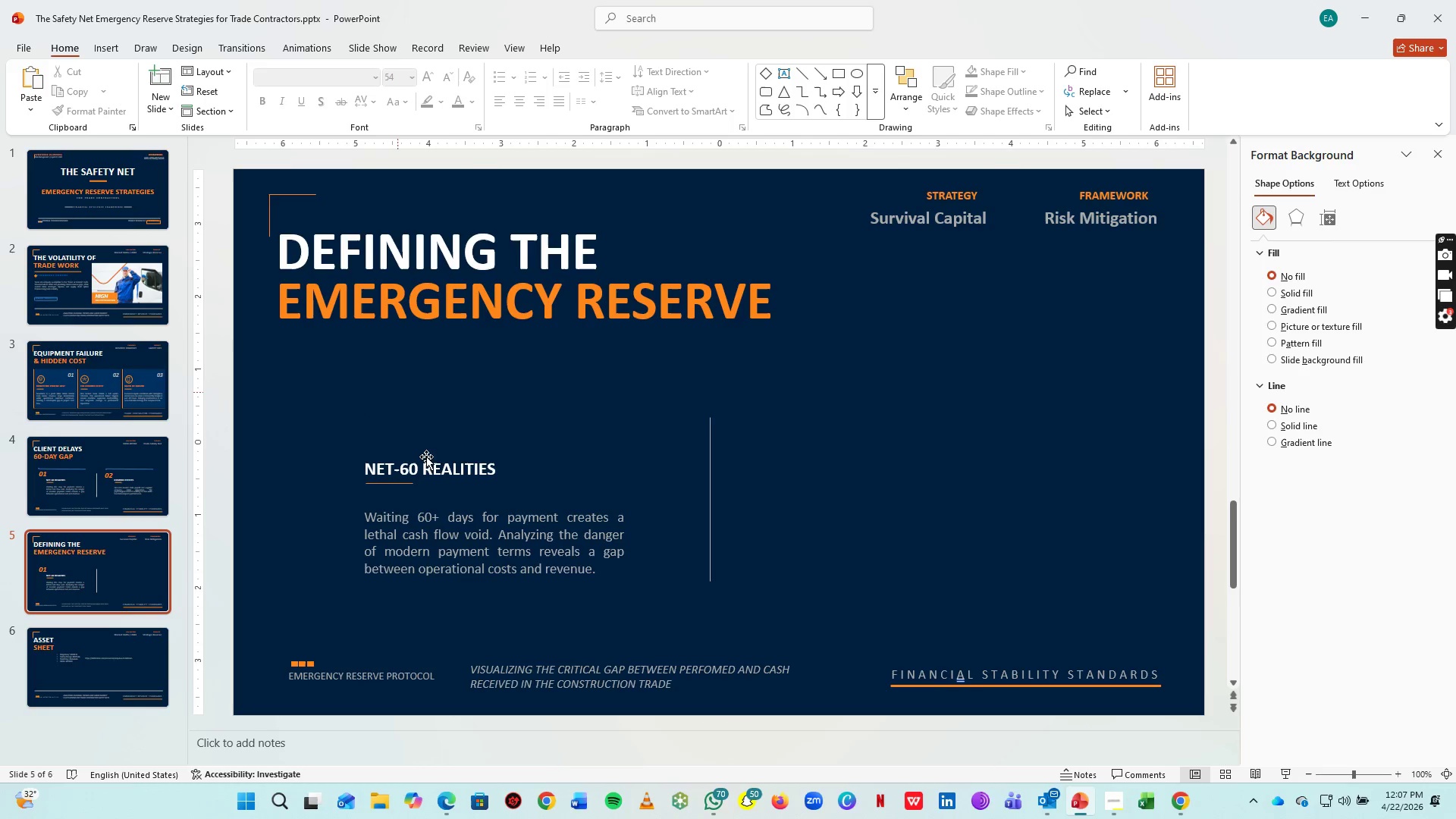 
left_click([463, 469])
 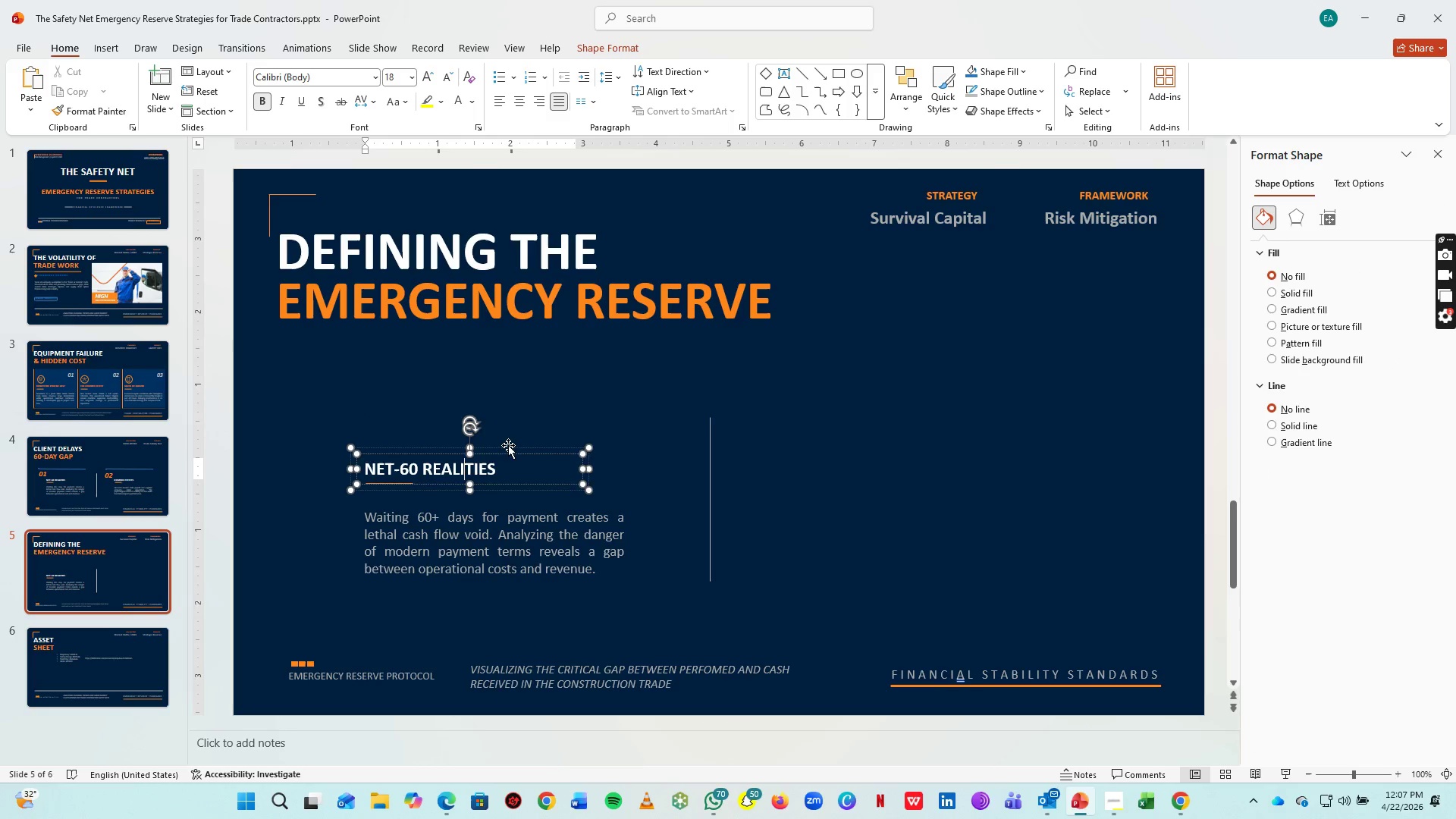 
left_click([508, 445])
 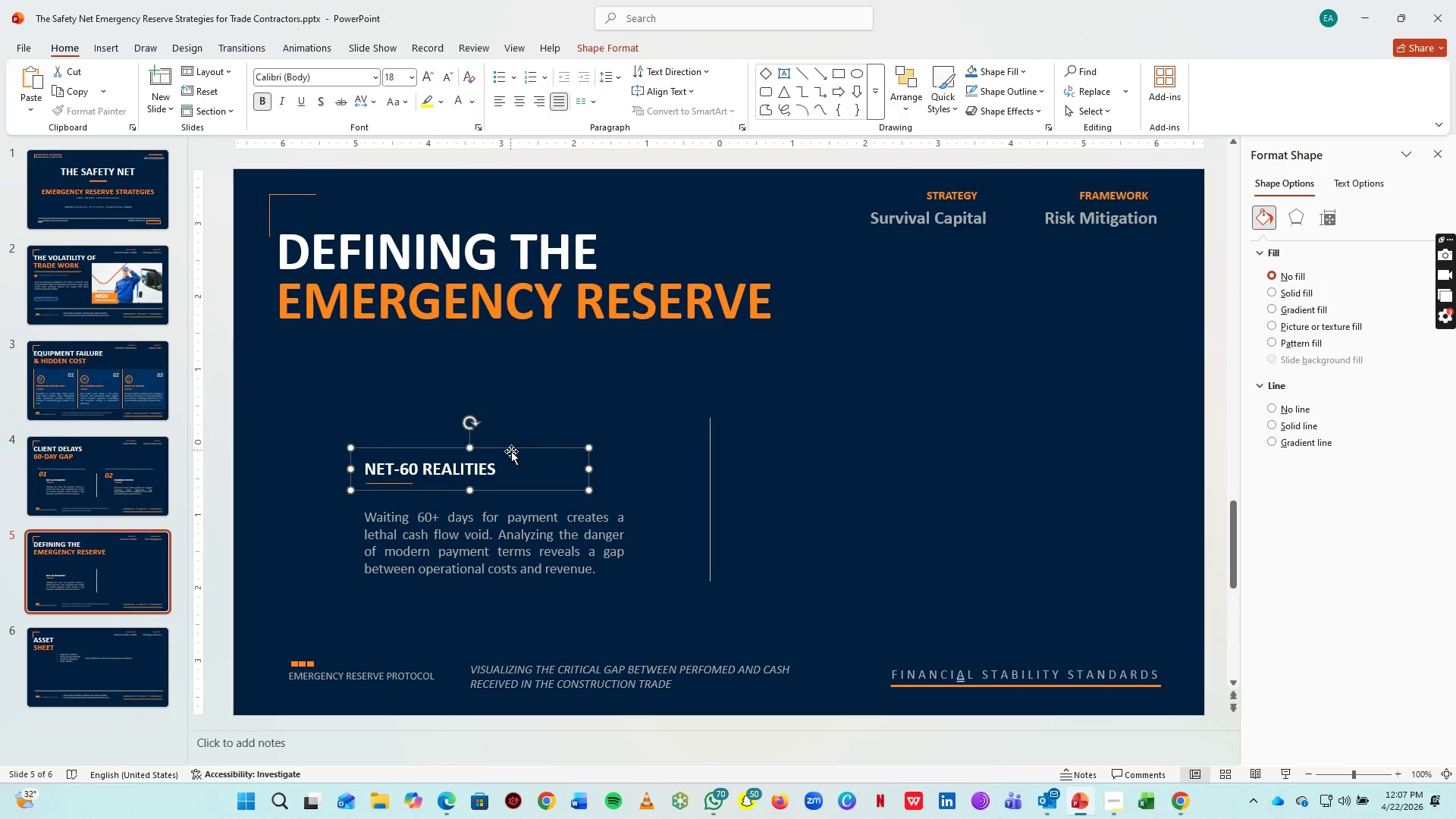 
key(Delete)
 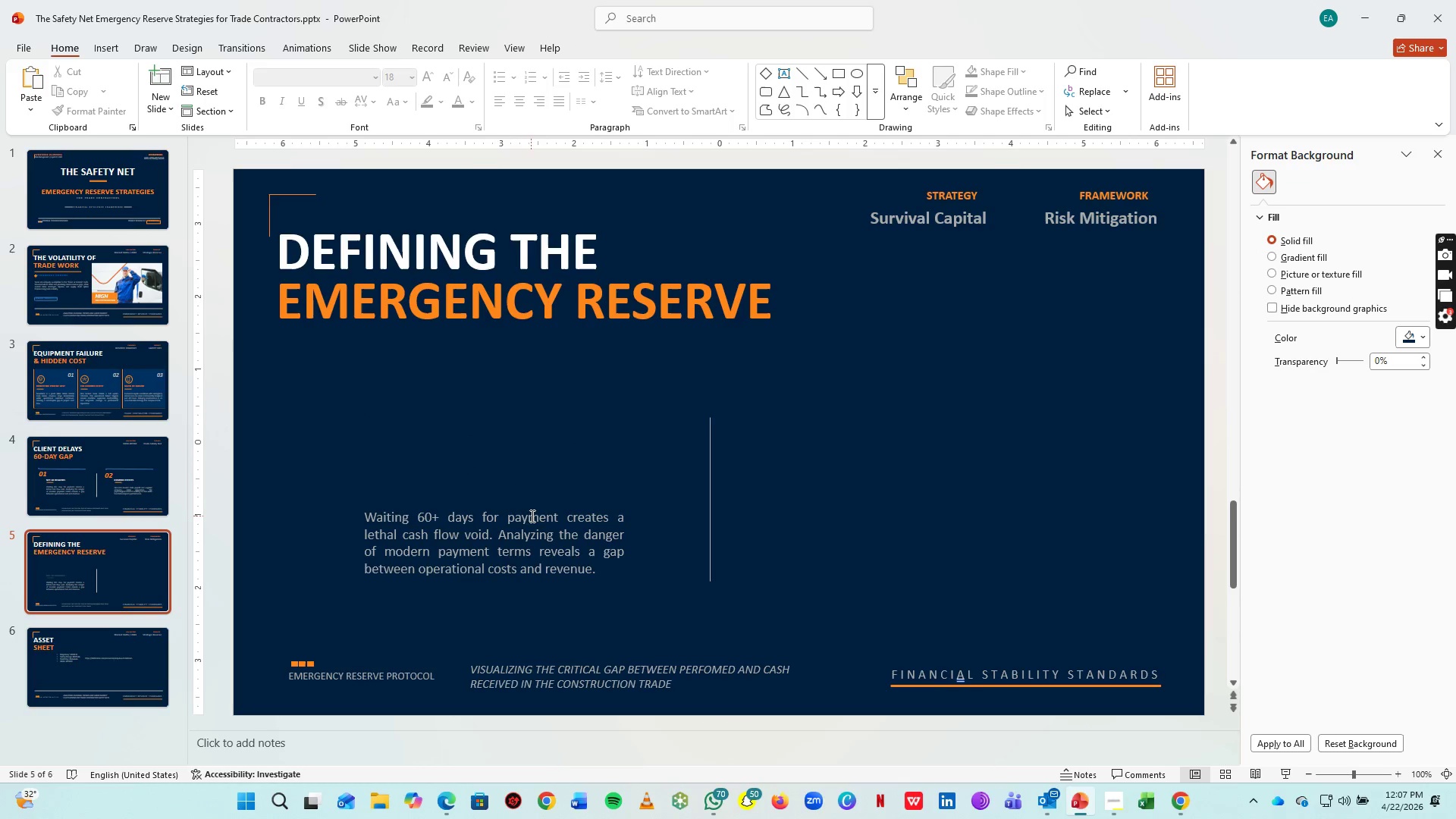 
left_click([534, 516])
 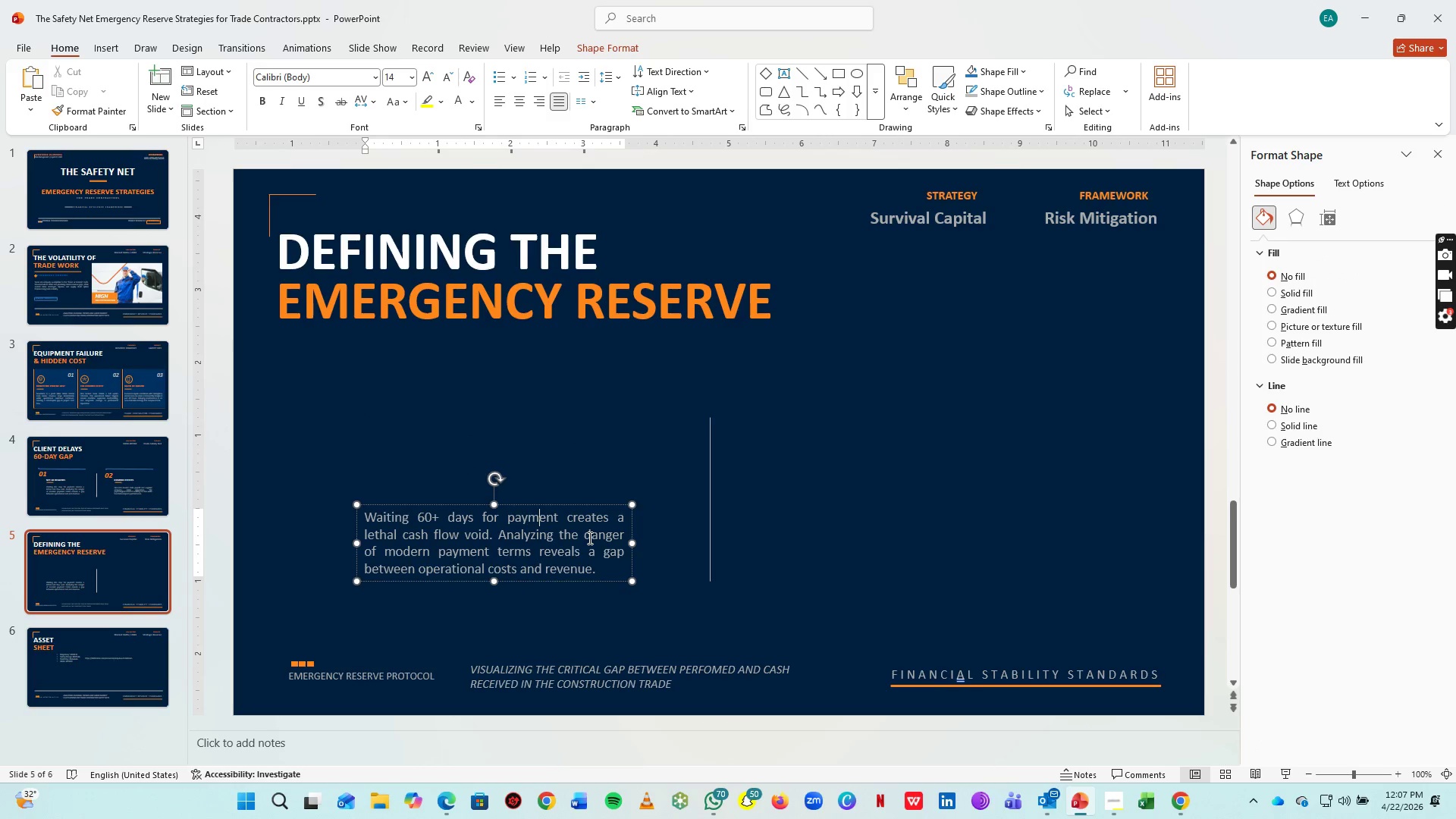 
key(Control+ControlLeft)
 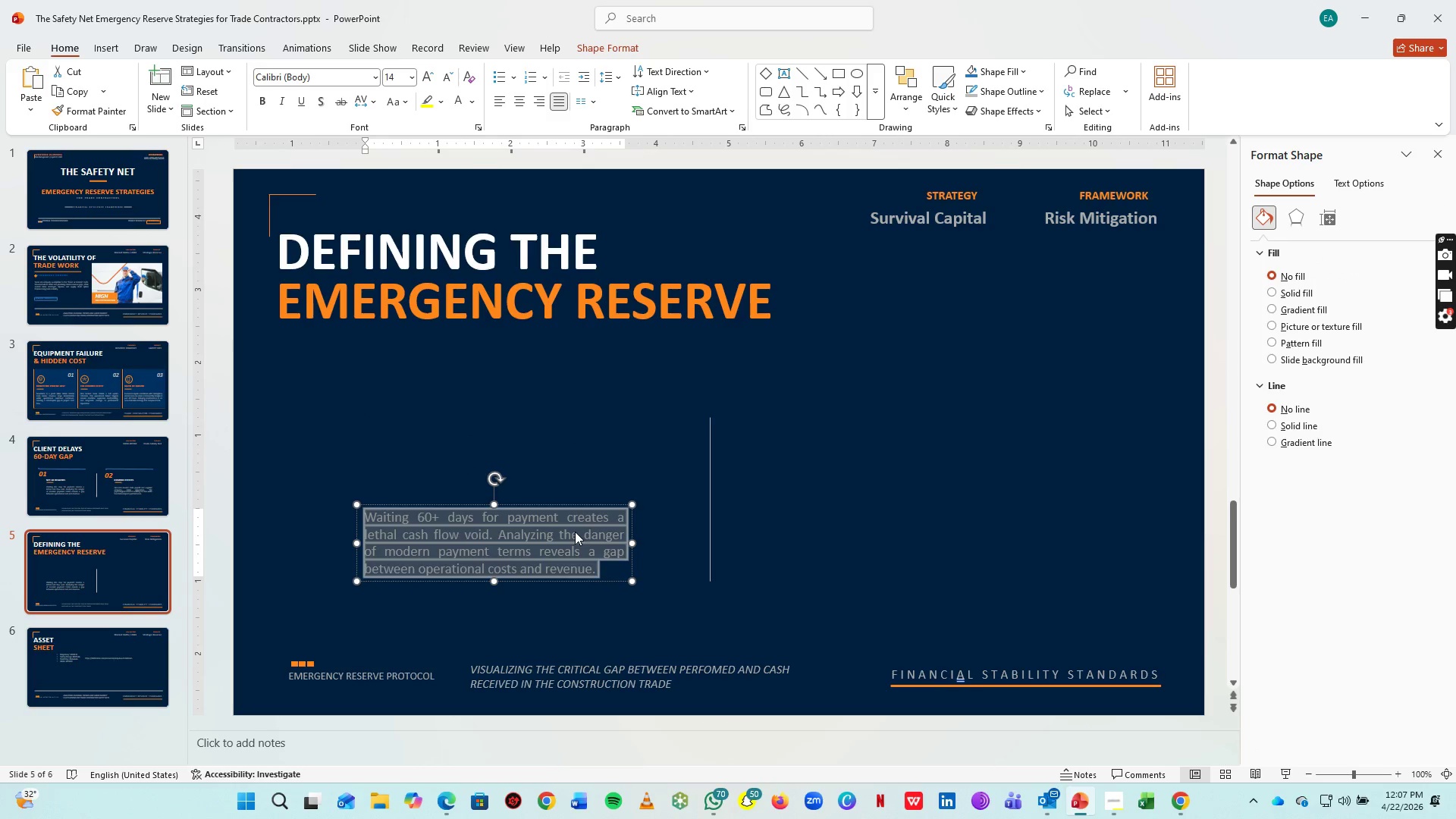 
key(Control+A)
 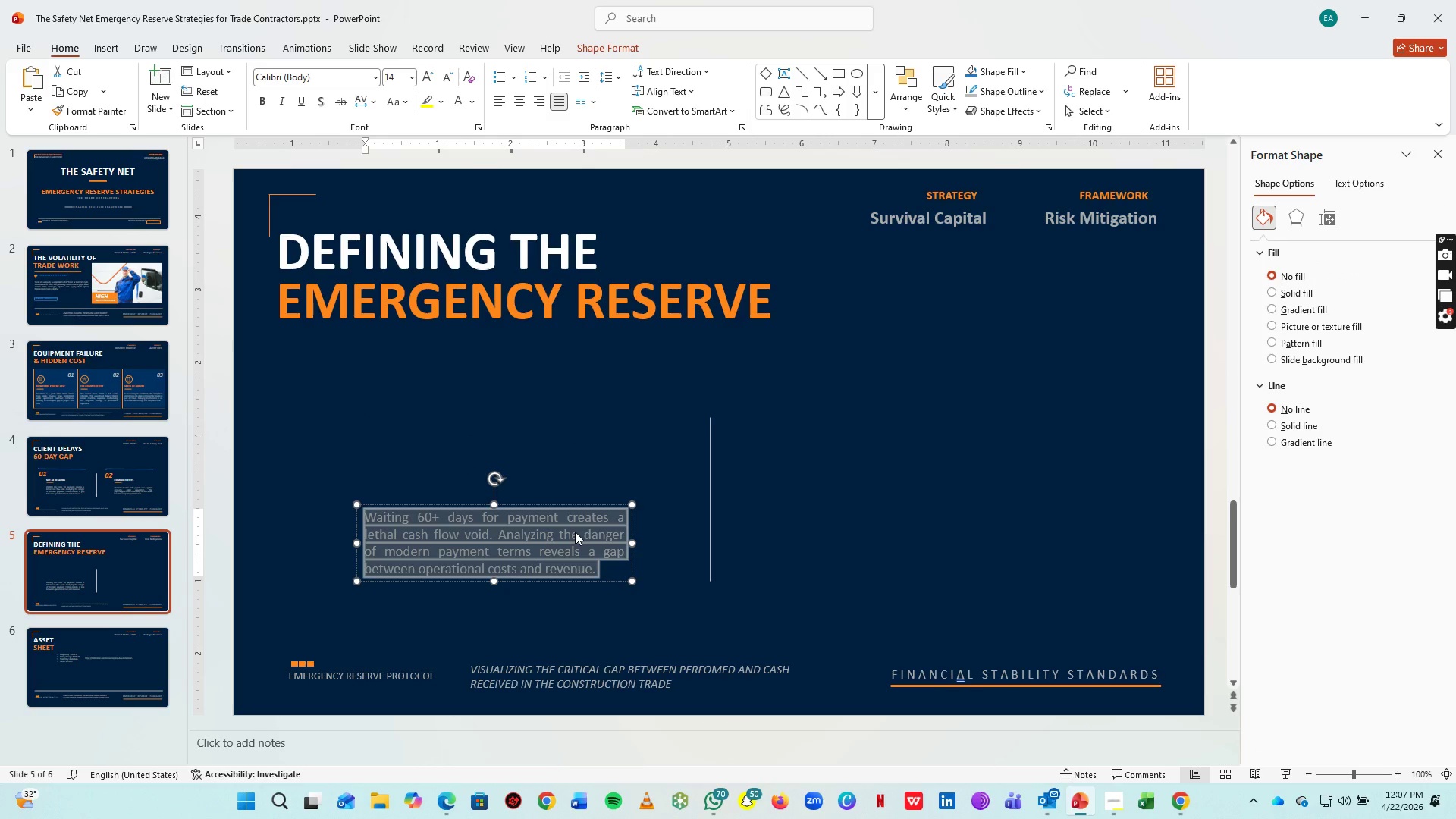 
type(What an emergency fund is - and what it definite)
 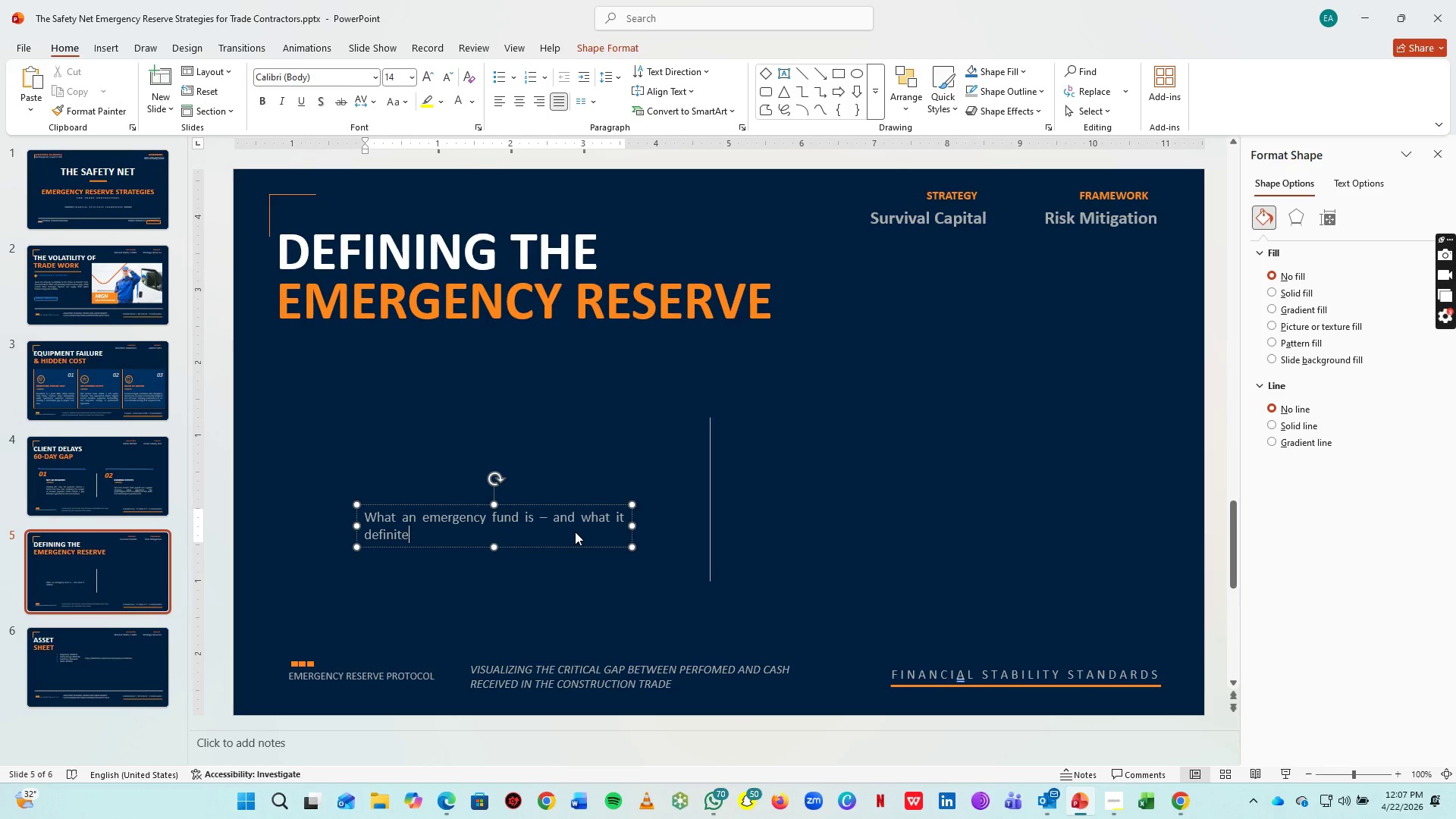 
type(ly is not. This reserve acts as your uli)
key(Backspace)
type(tm)
key(Backspace)
type(imate)
 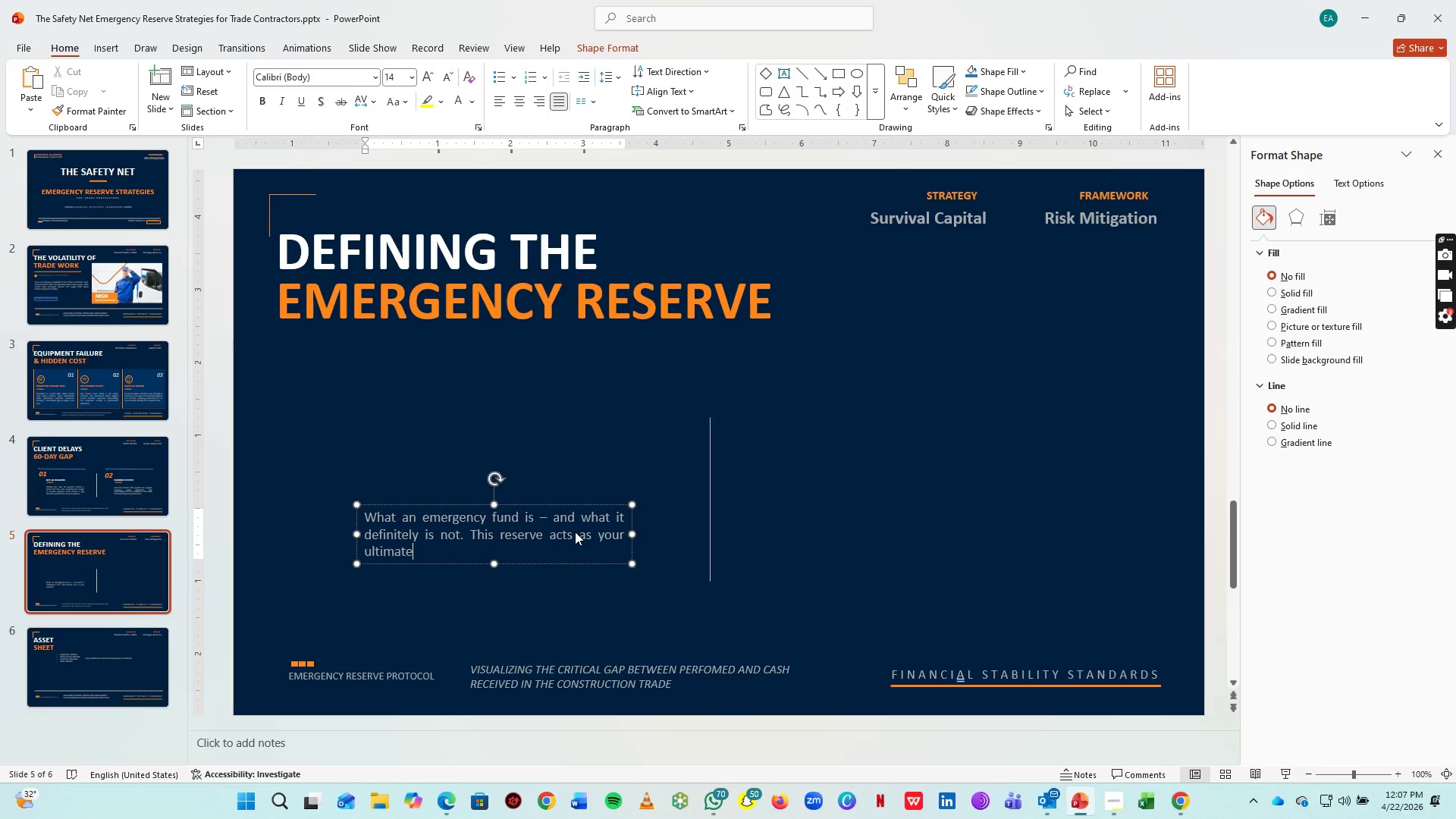 
wait(5.34)
 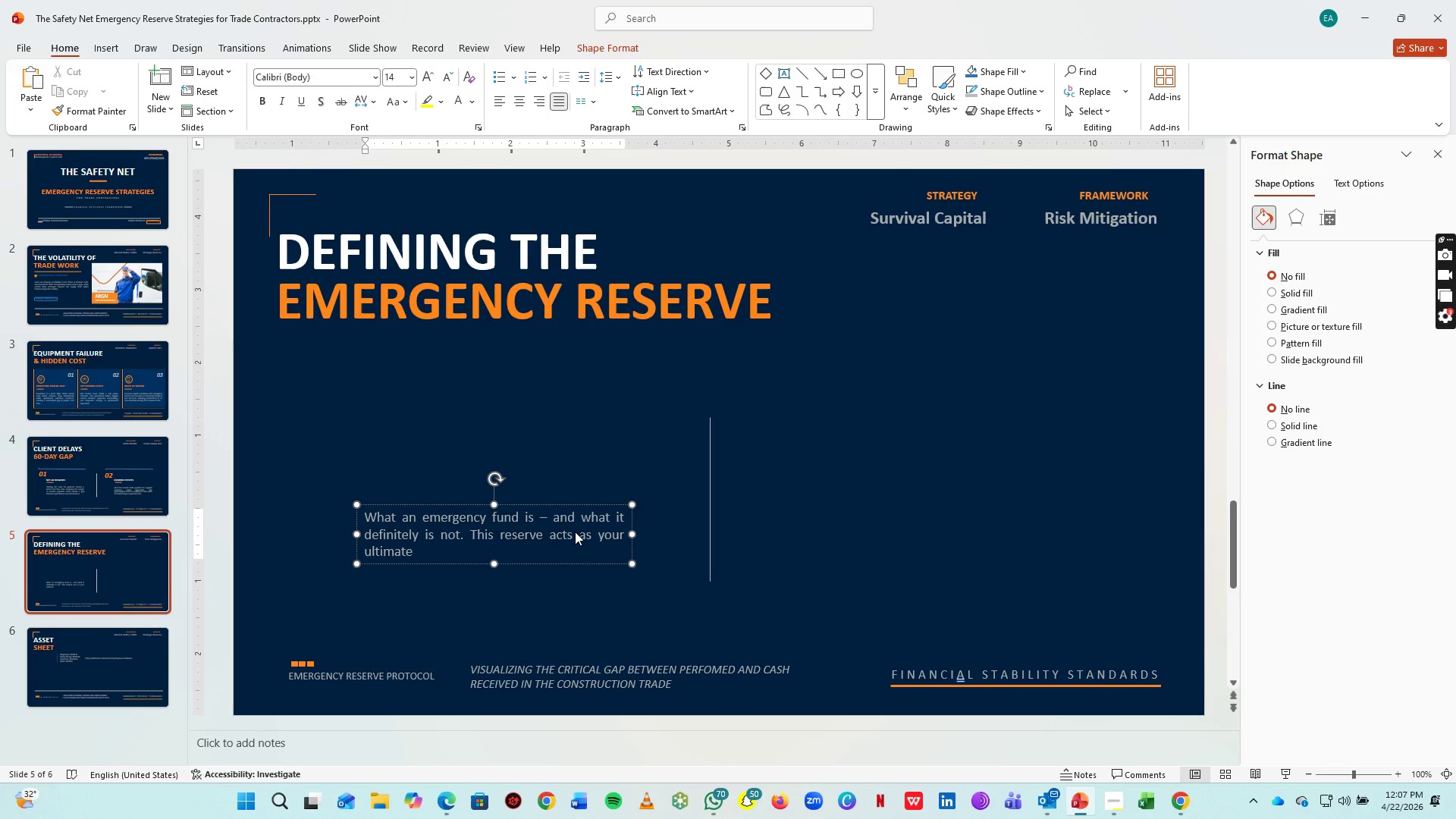 
type( competititve)
key(Backspace)
key(Backspace)
key(Backspace)
type(ve advantage, allowing uo)
key(Backspace)
key(Backspace)
type(you to stay calm while others panic during market dips.)
 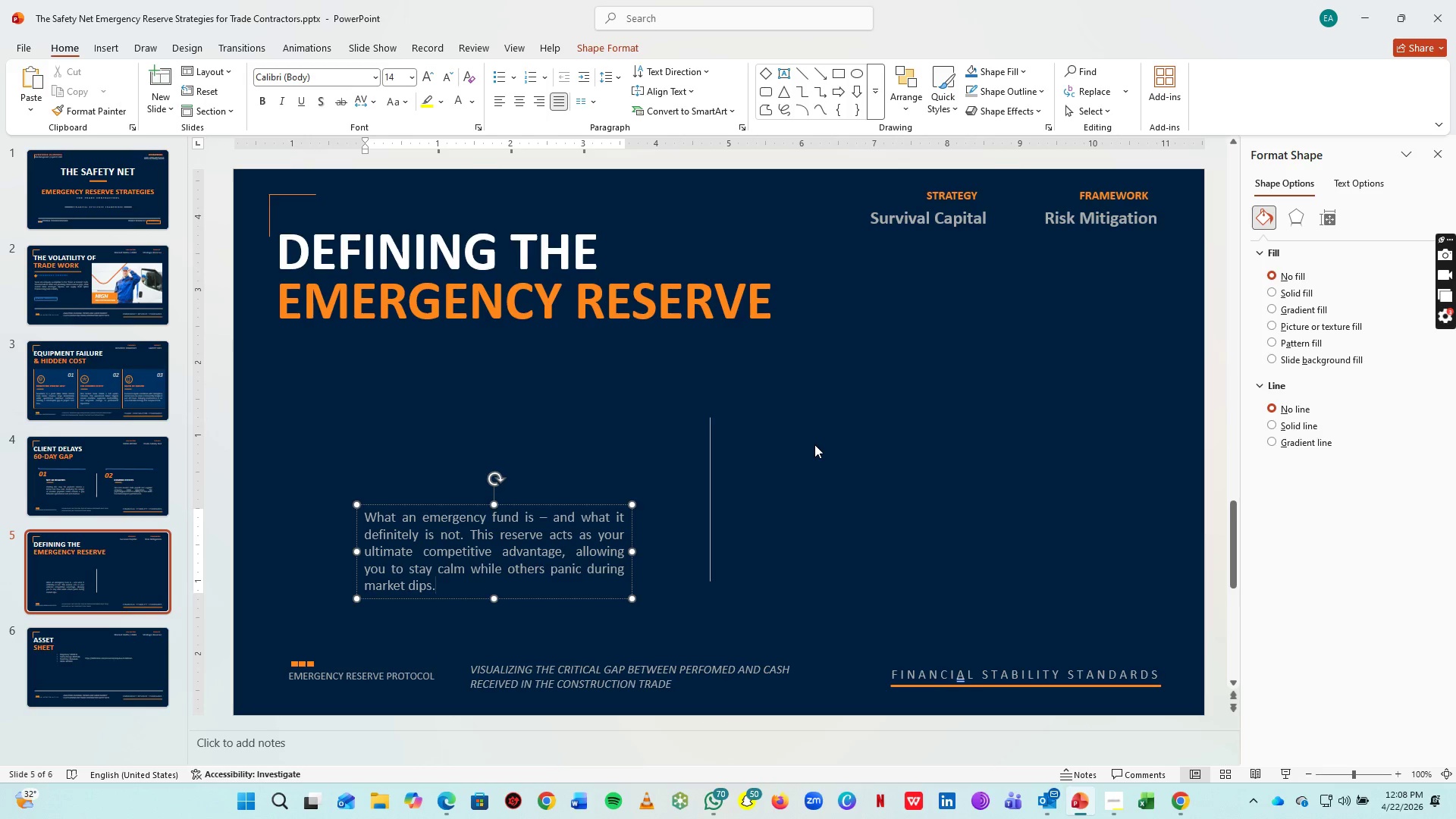 
wait(6.94)
 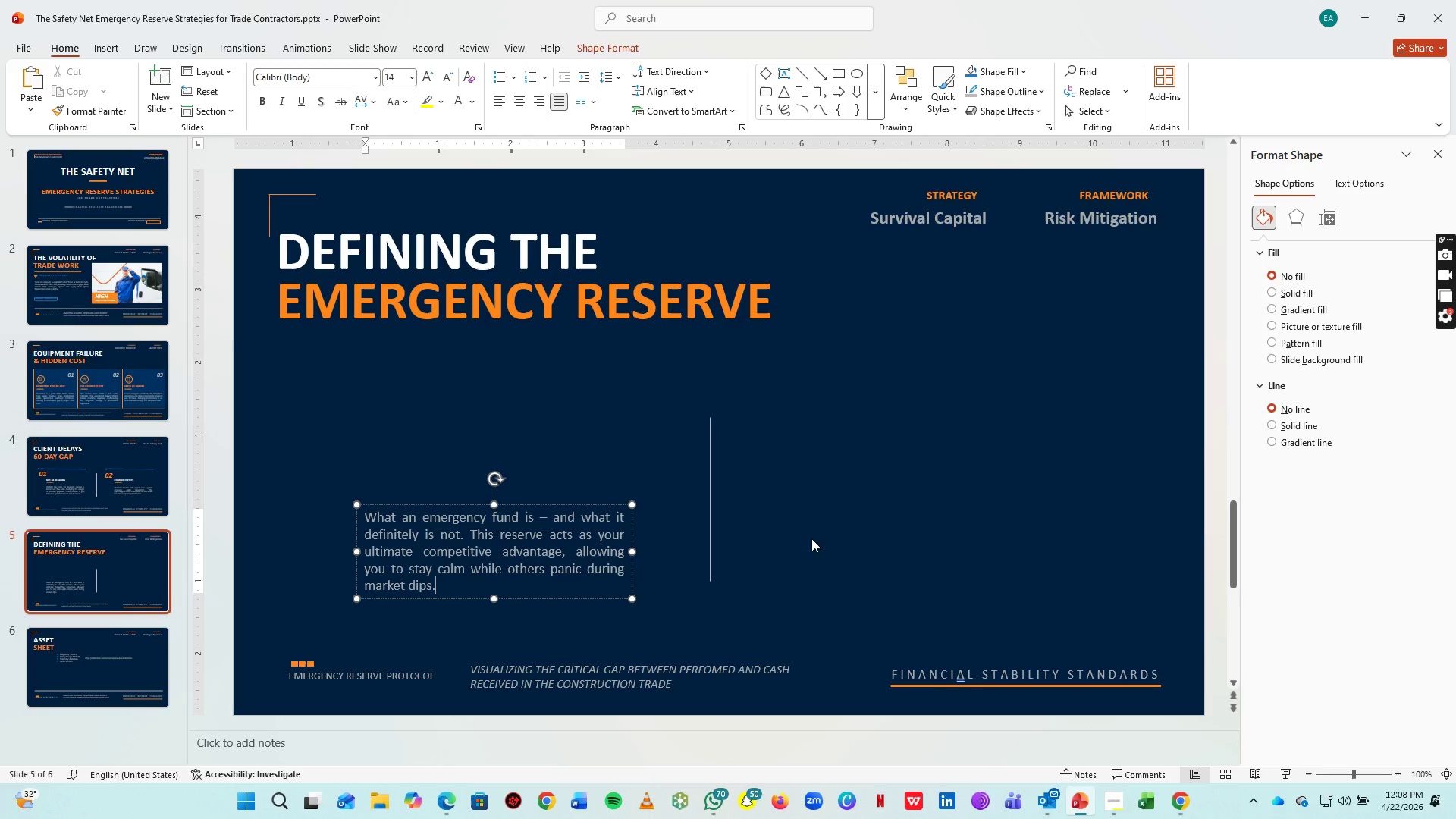 
left_click_drag(start_coordinate=[359, 552], to_coordinate=[277, 546])
 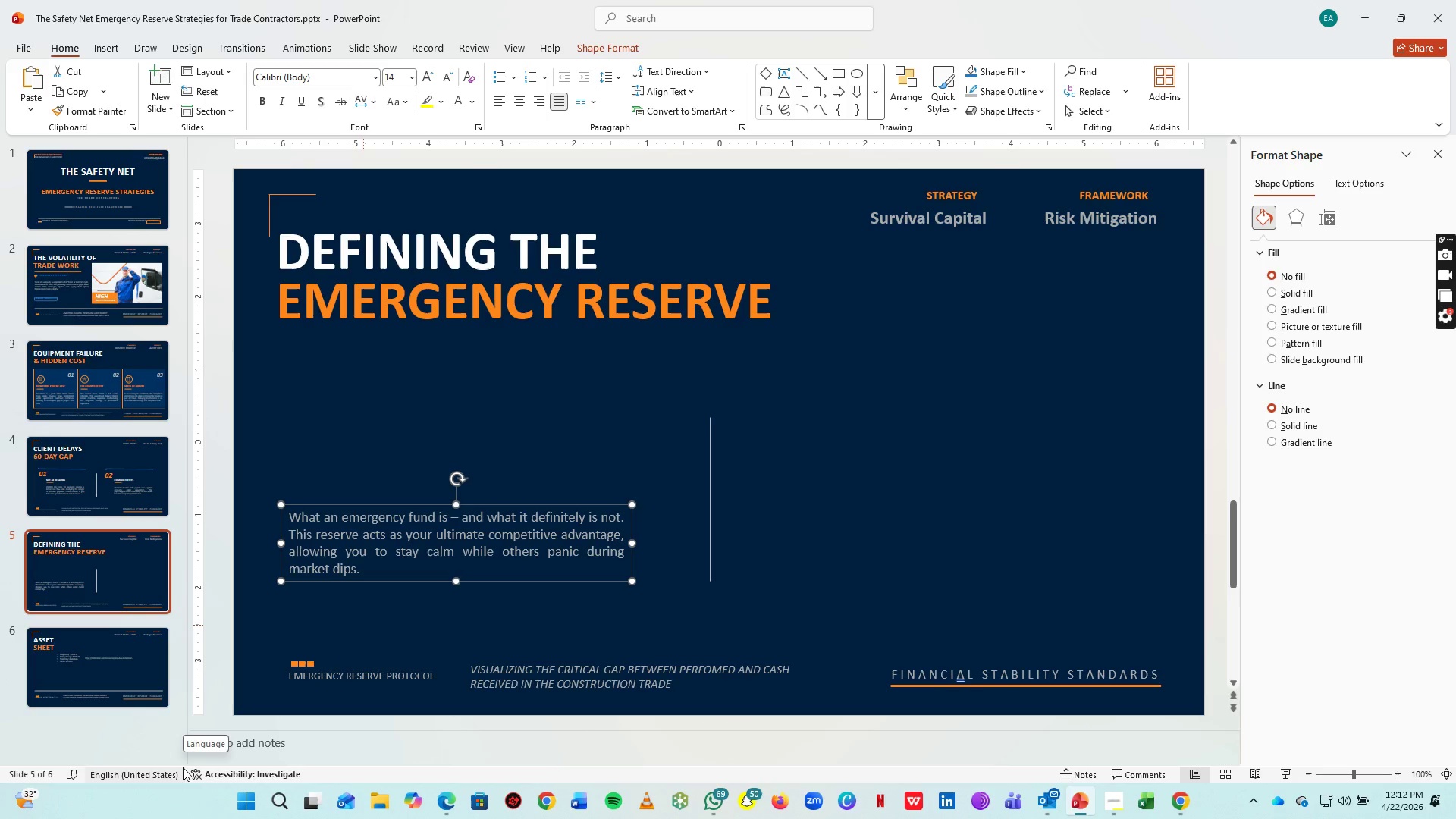 
wait(271.38)
 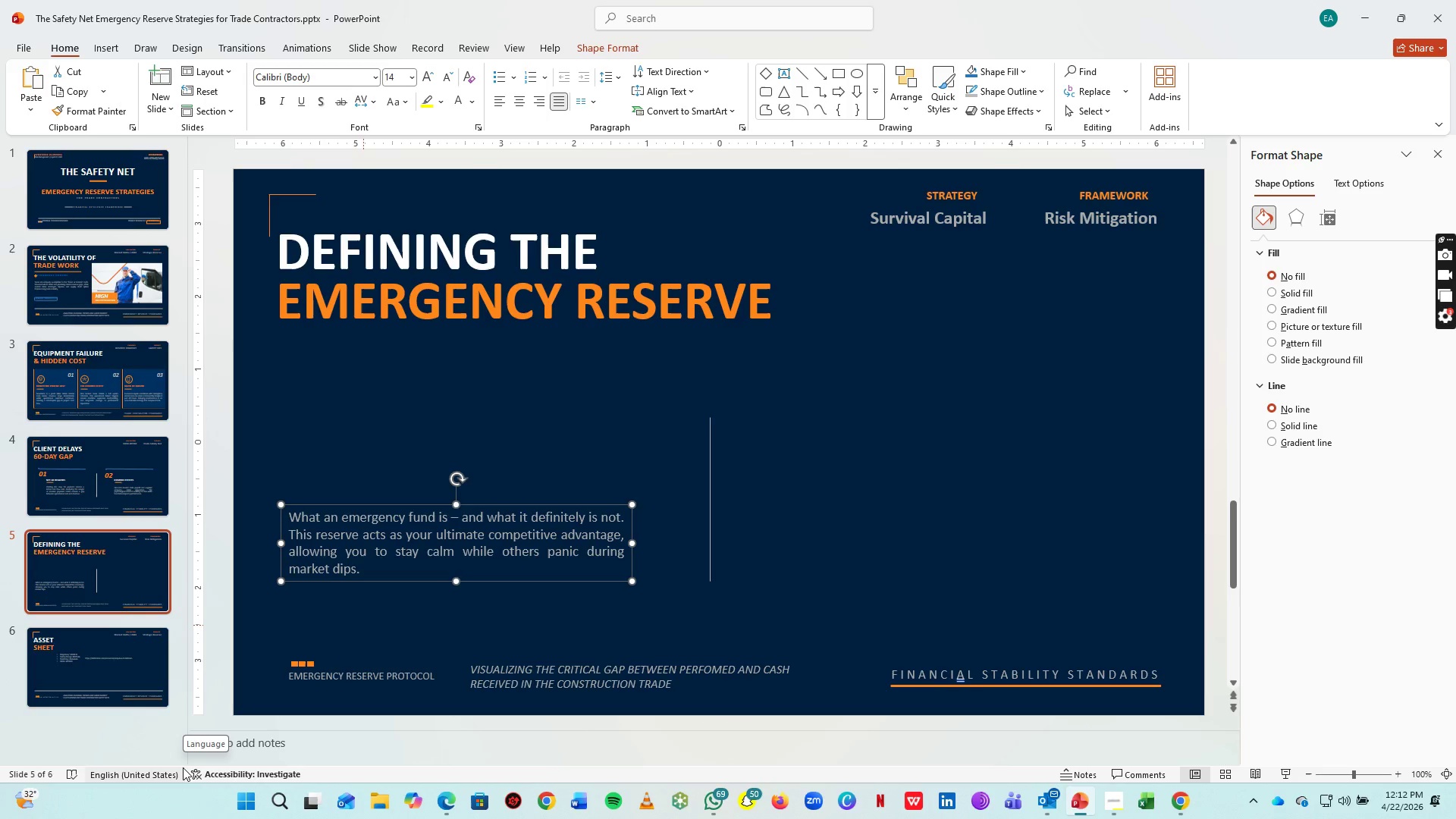 
scroll: coordinate [1291, 818], scroll_direction: up, amount: 1.0
 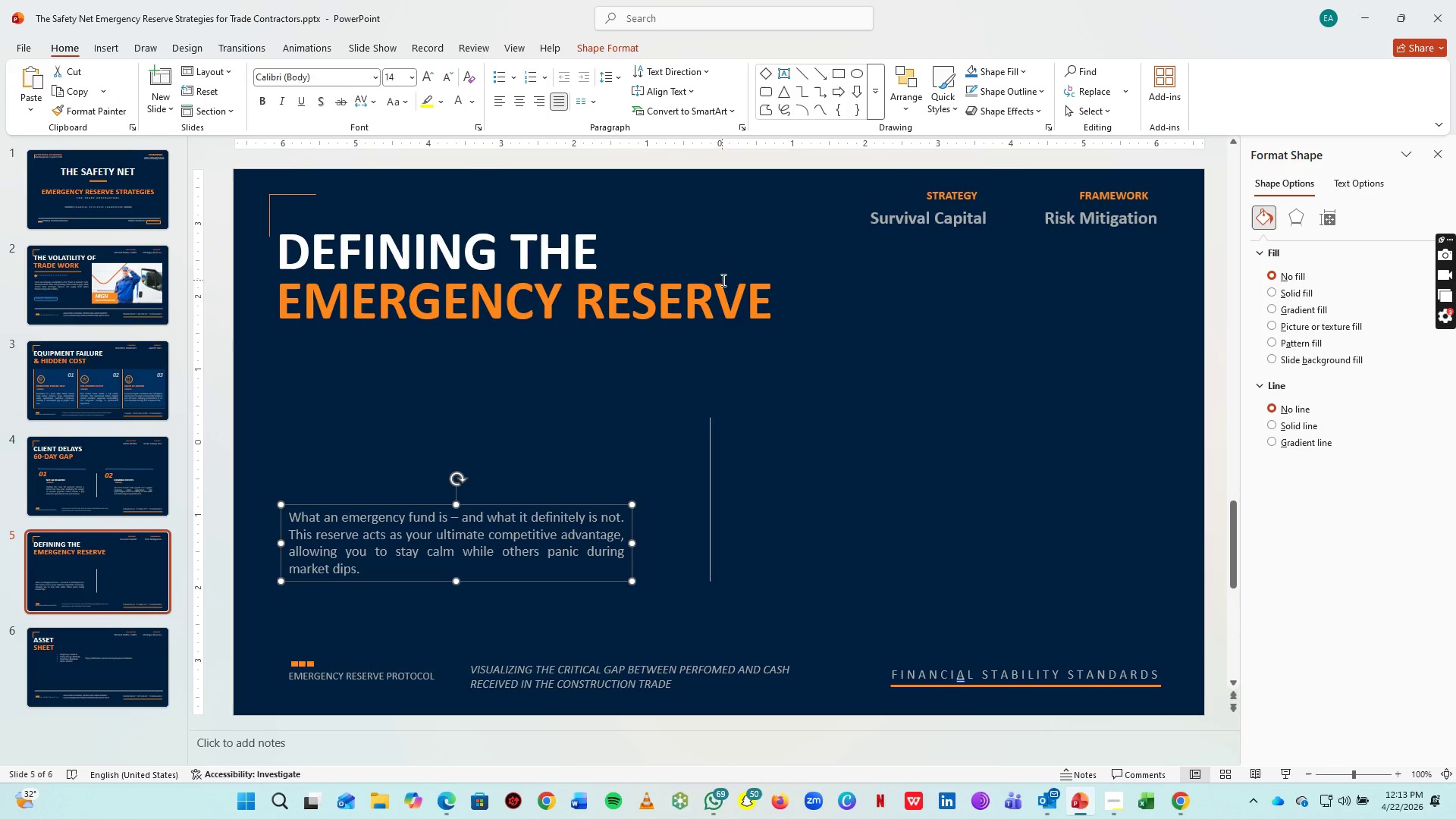 
wait(5.86)
 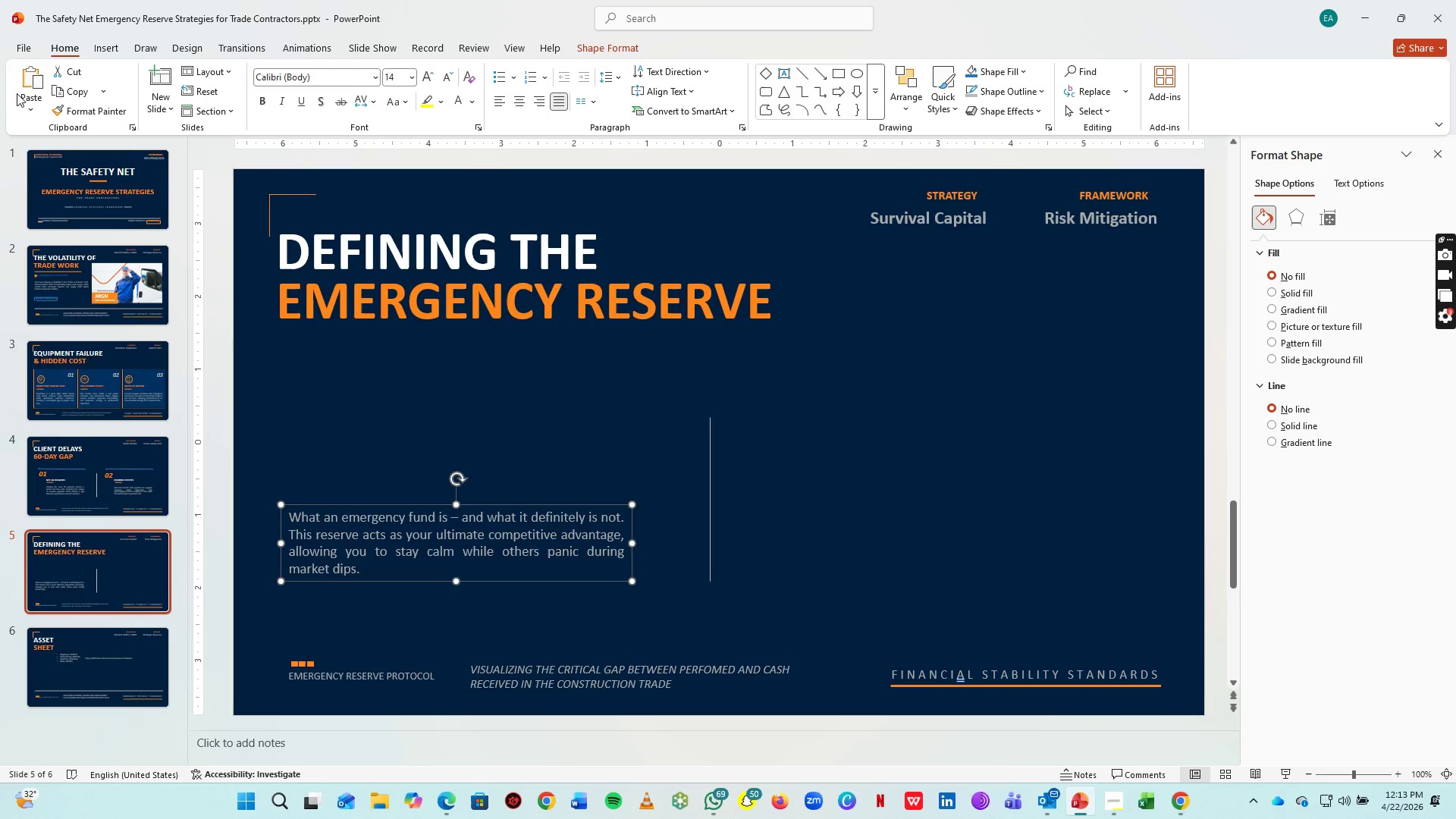 
left_click([1027, 677])
 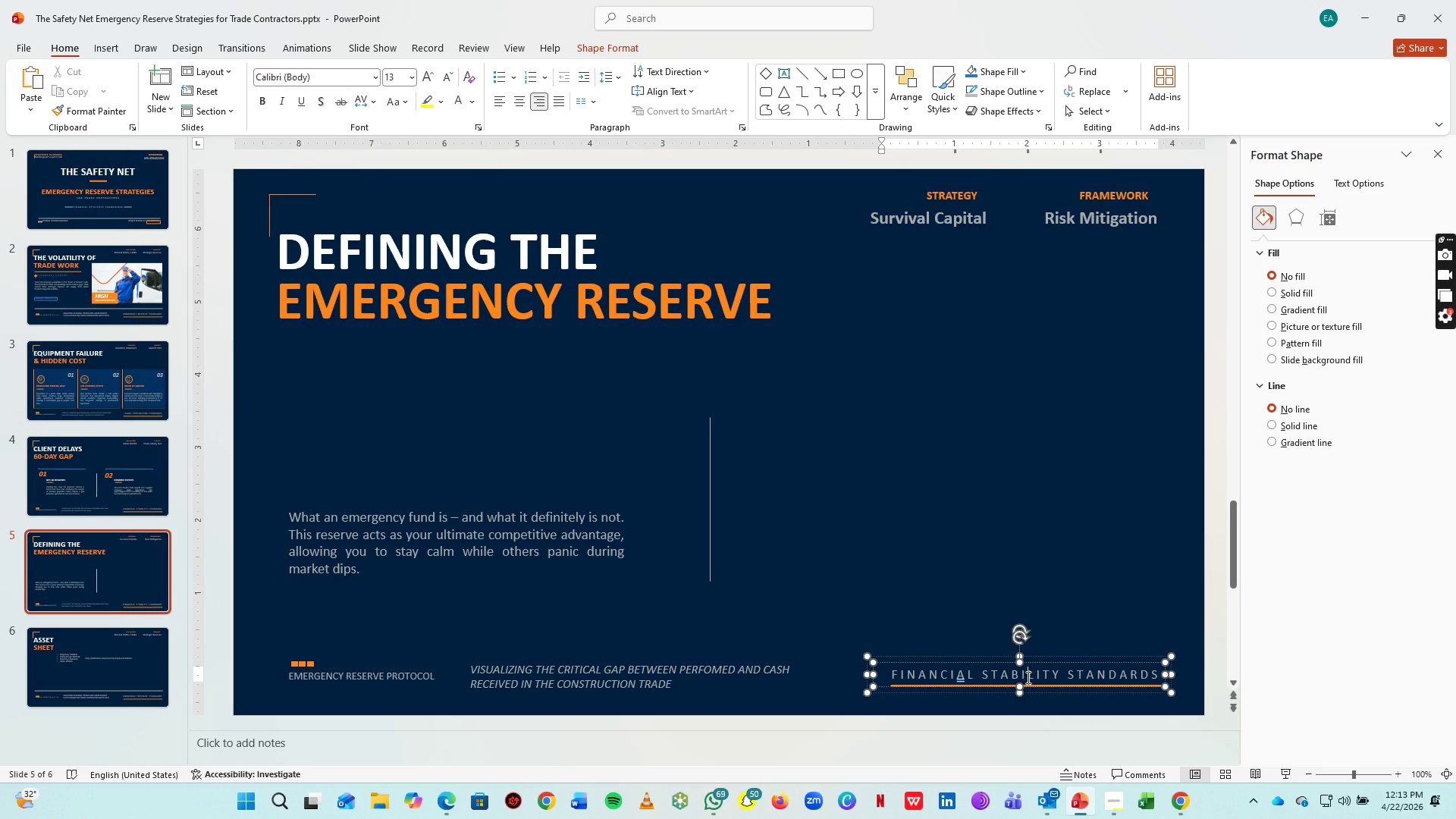 
key(Control+A)
 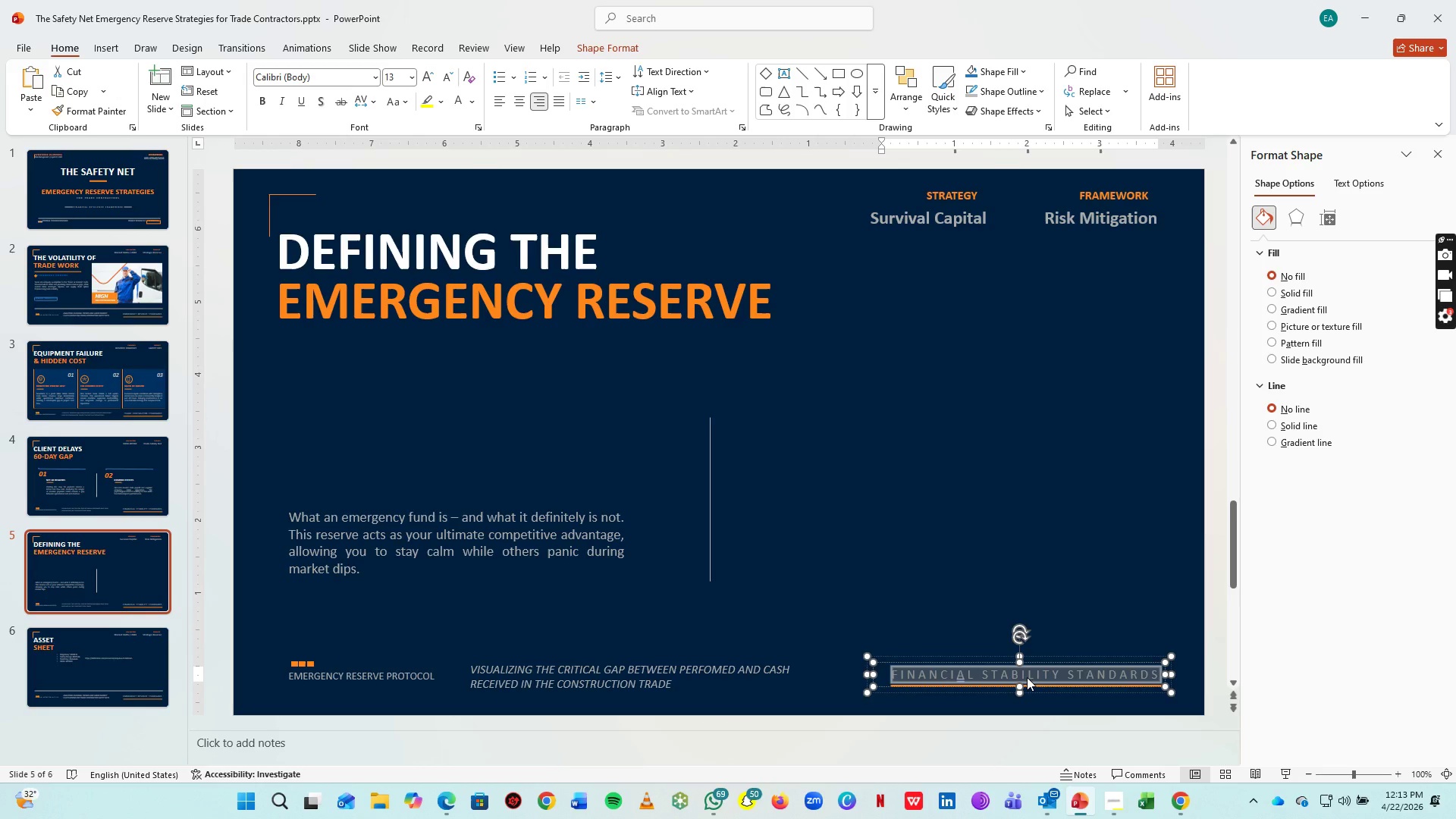 
key(CapsLock)
 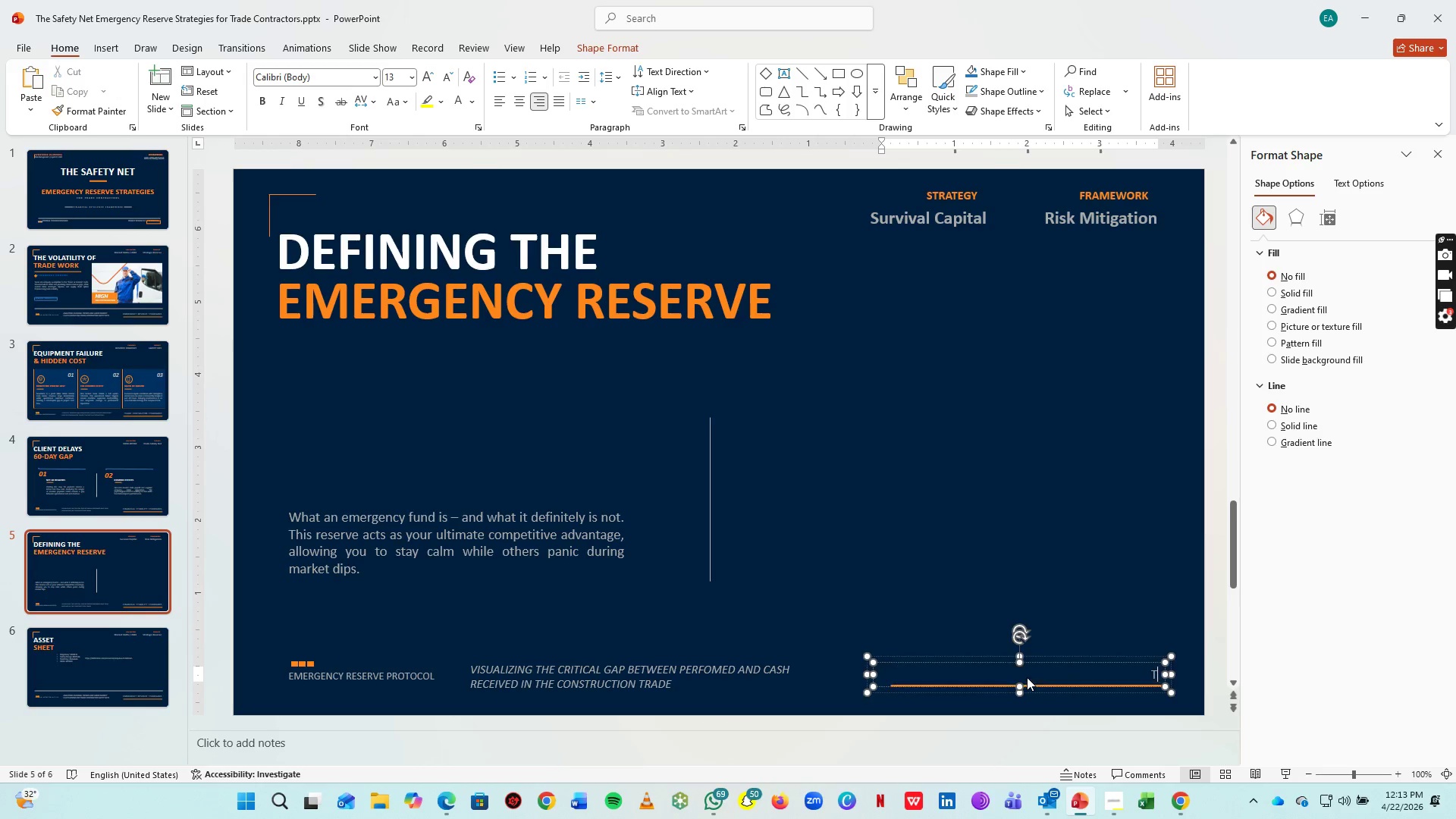 
key(T)
 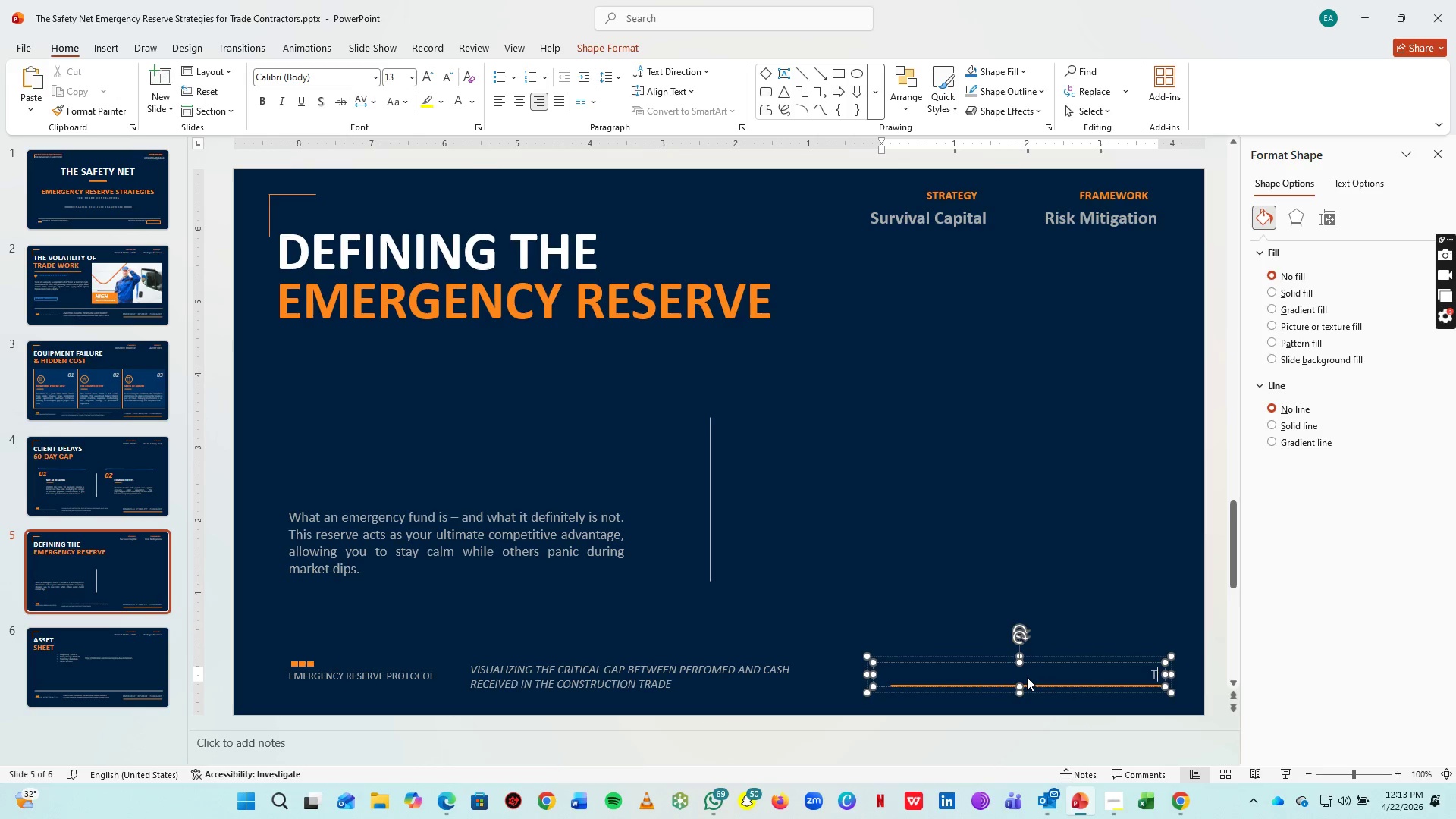 
key(Space)
 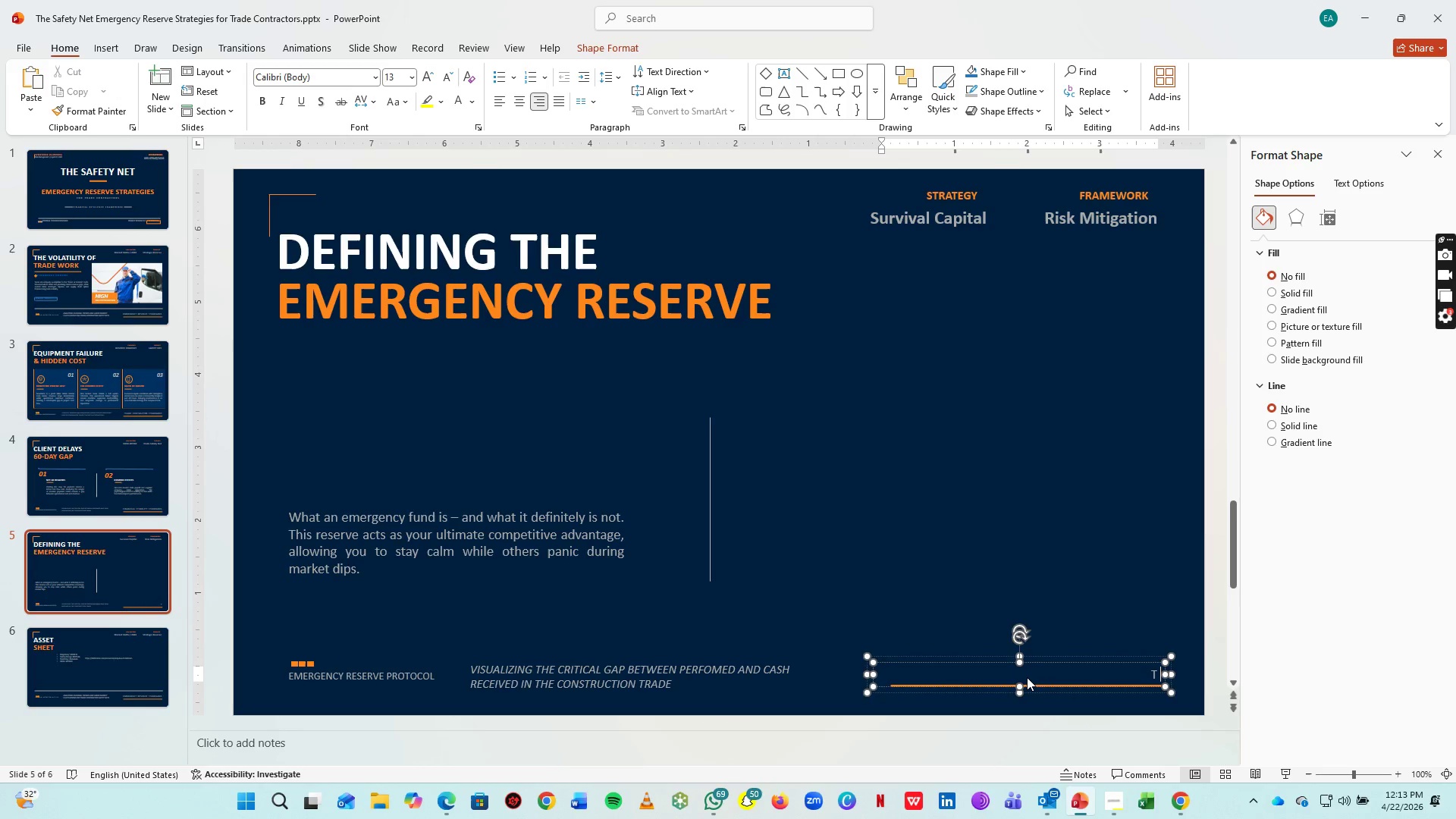 
key(R)
 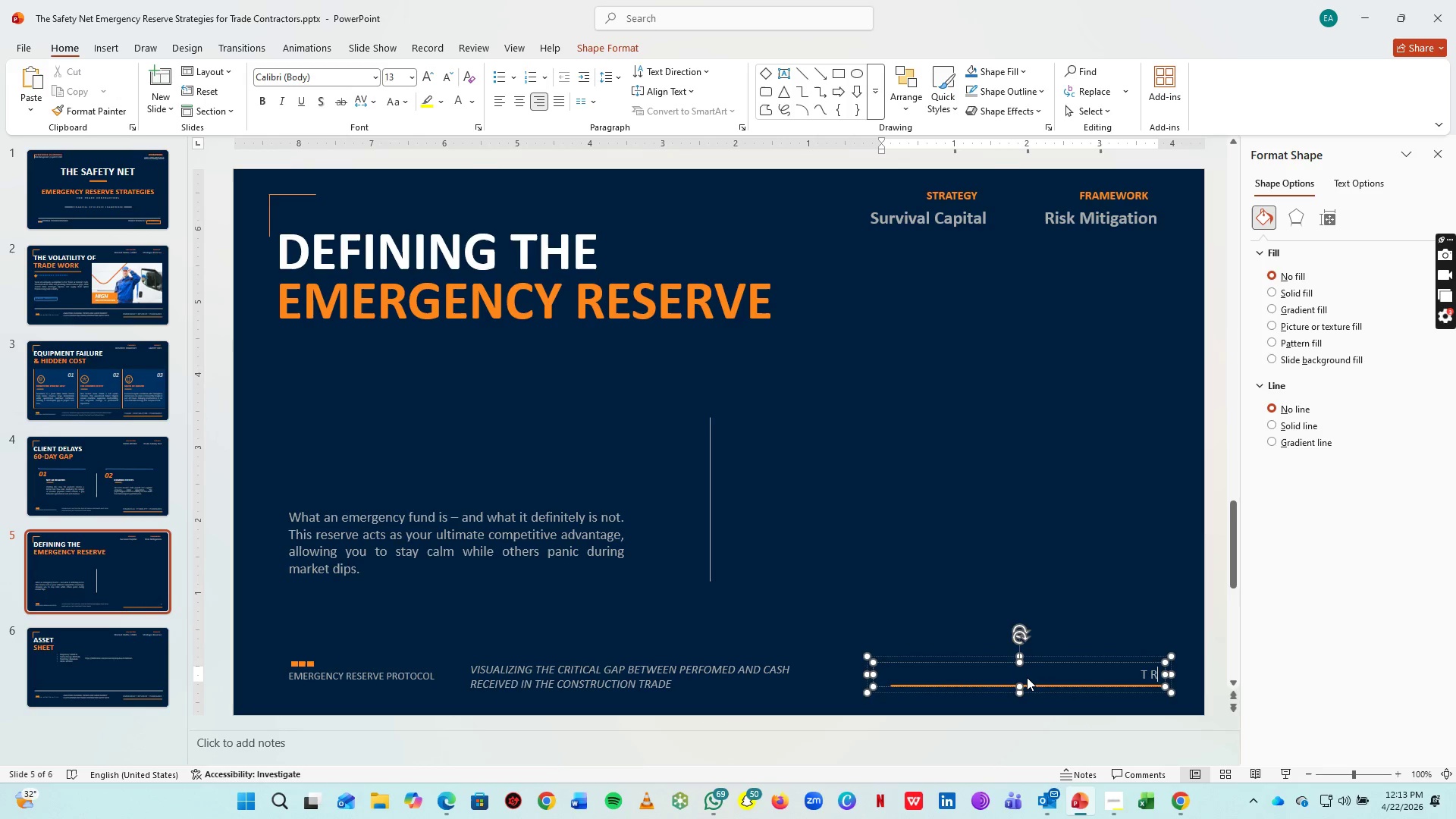 
key(Space)
 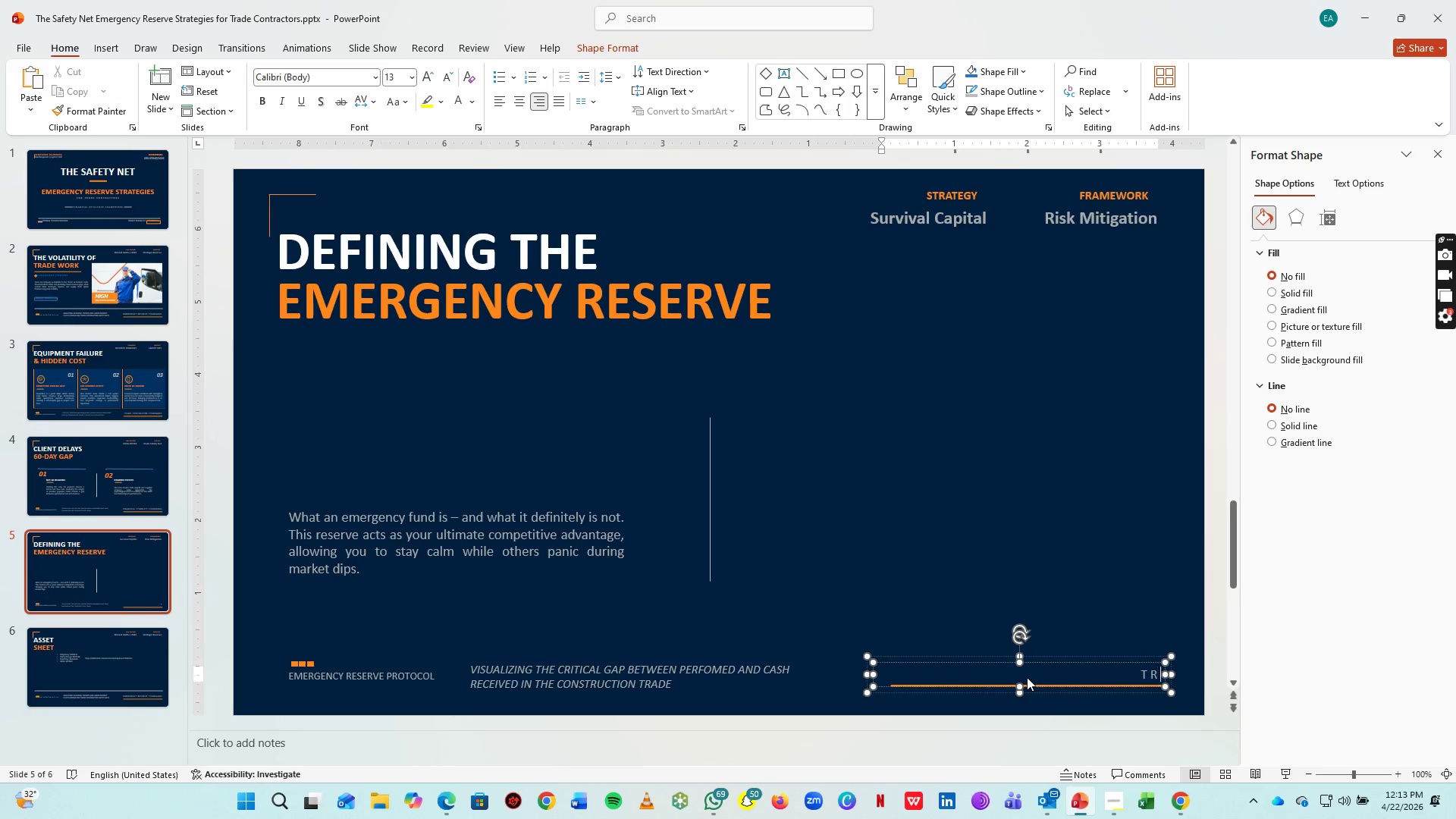 
key(A)
 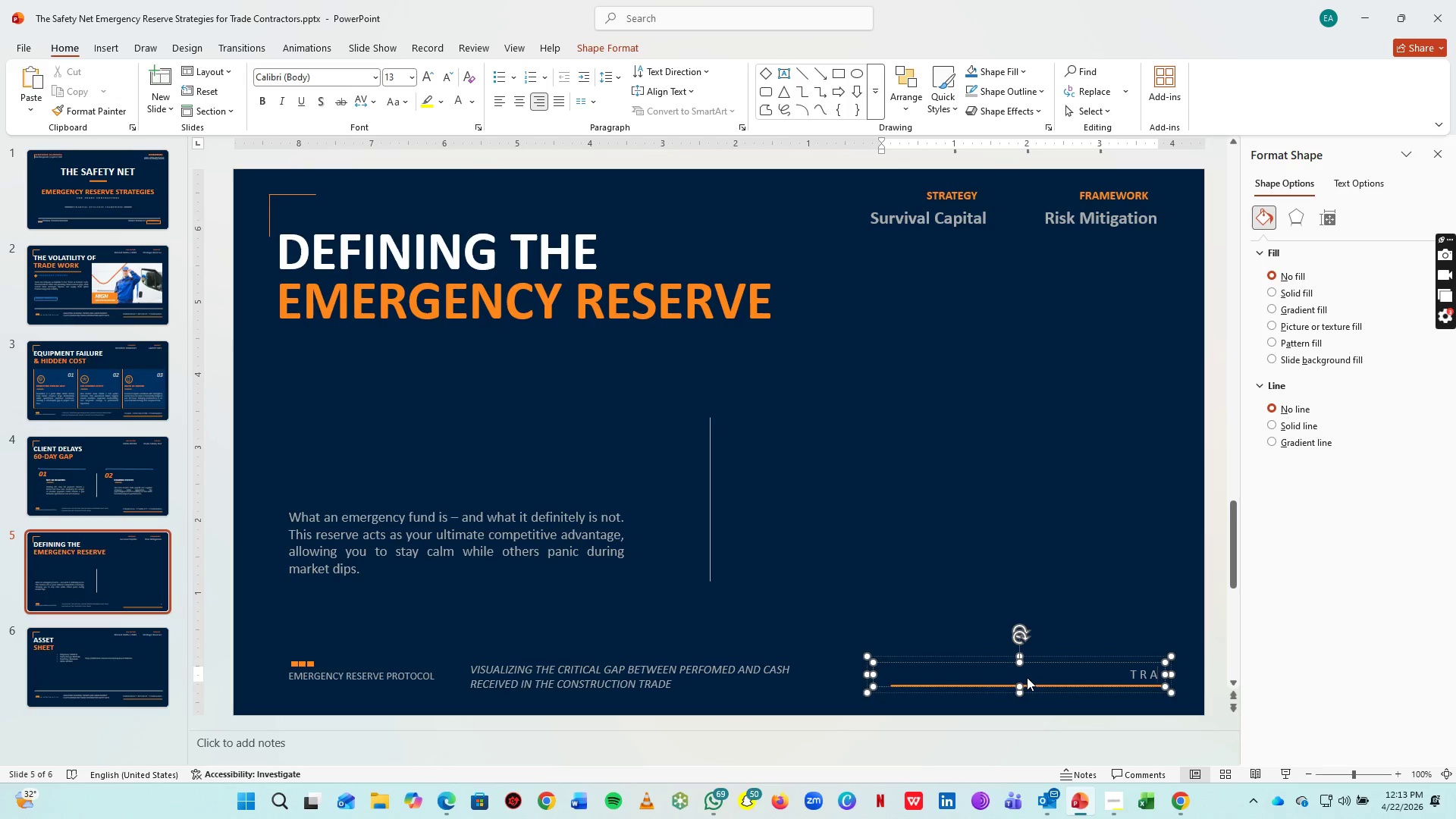 
key(Space)
 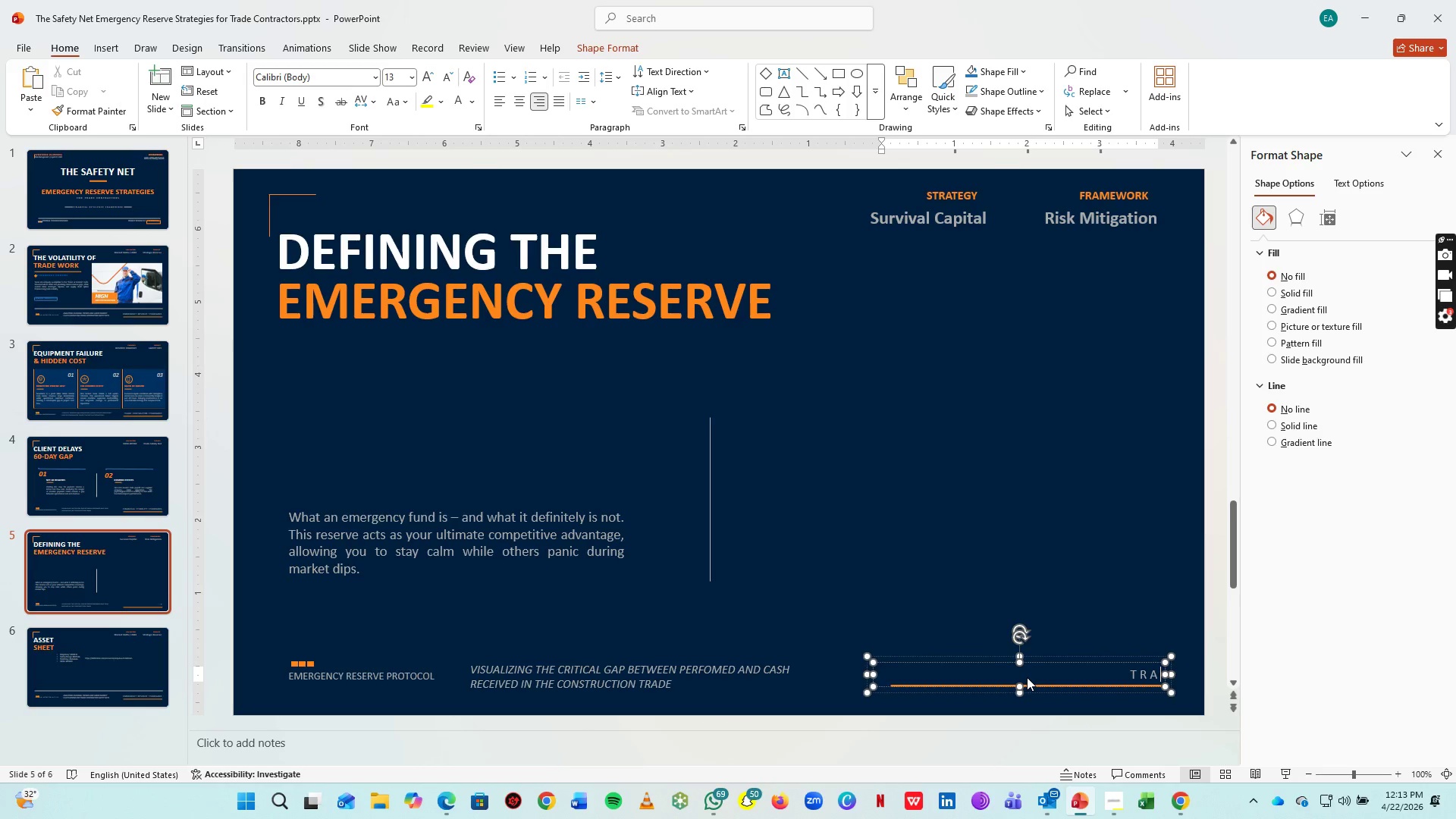 
key(D)
 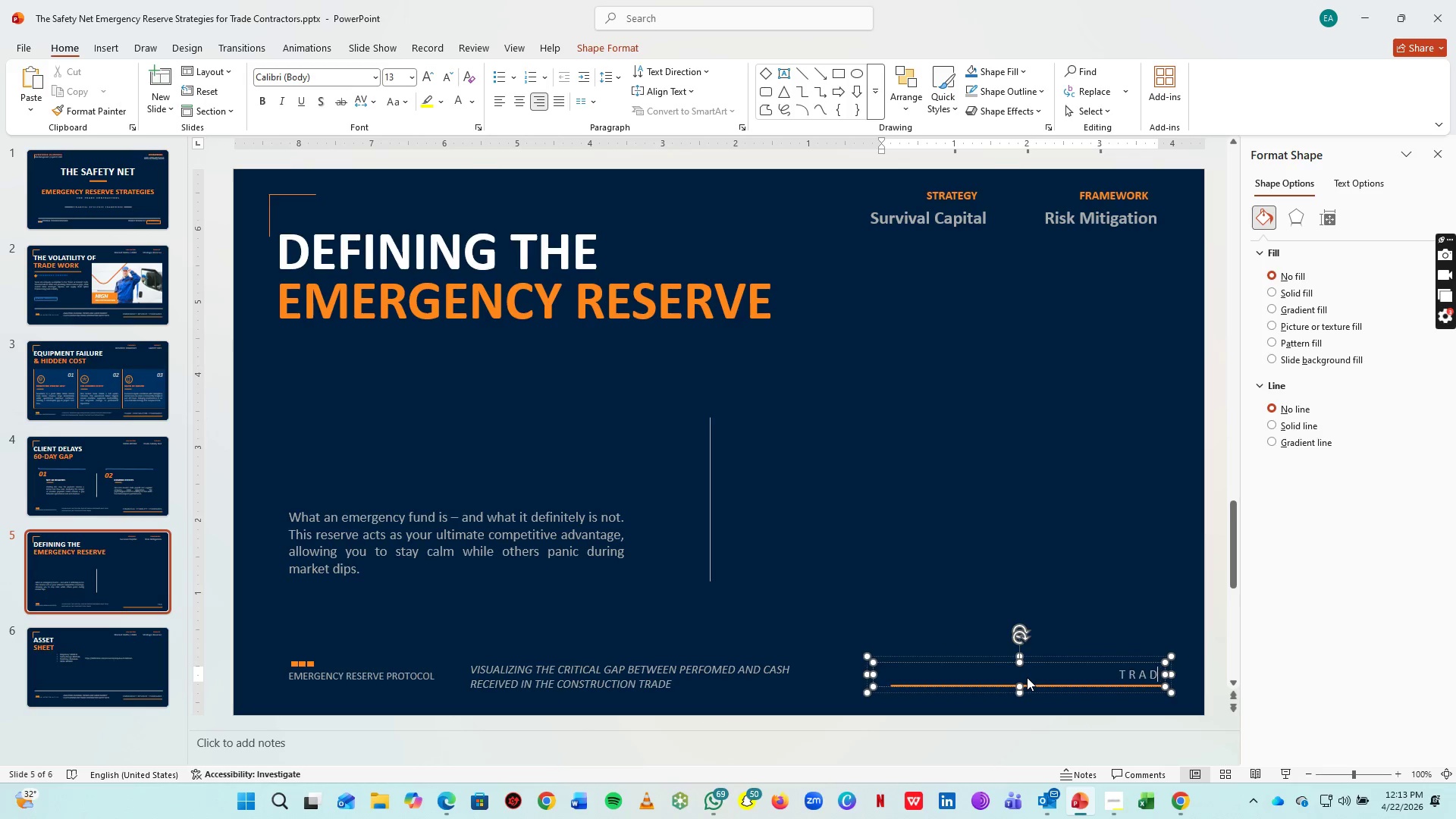 
key(Space)
 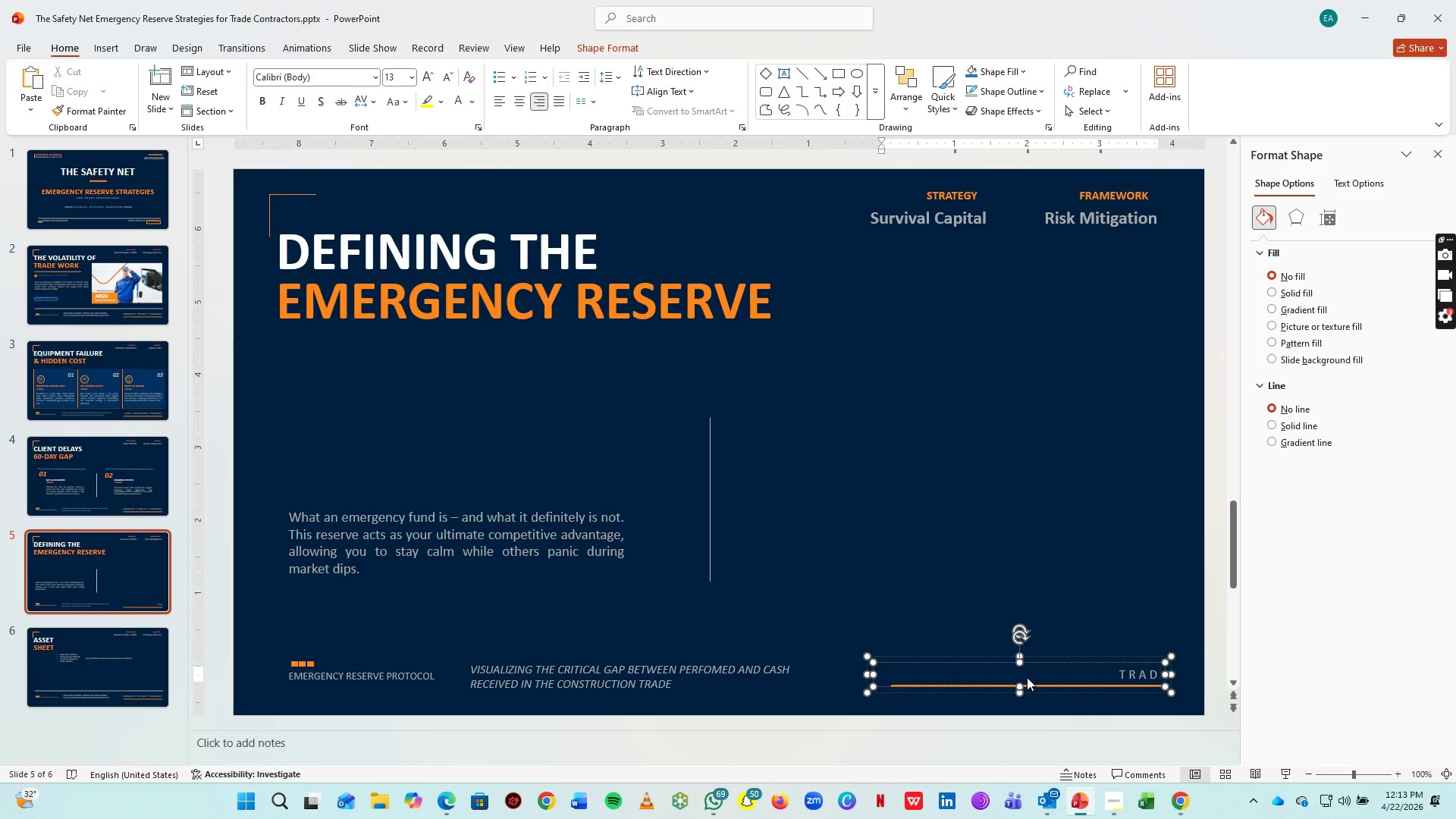 
key(E)
 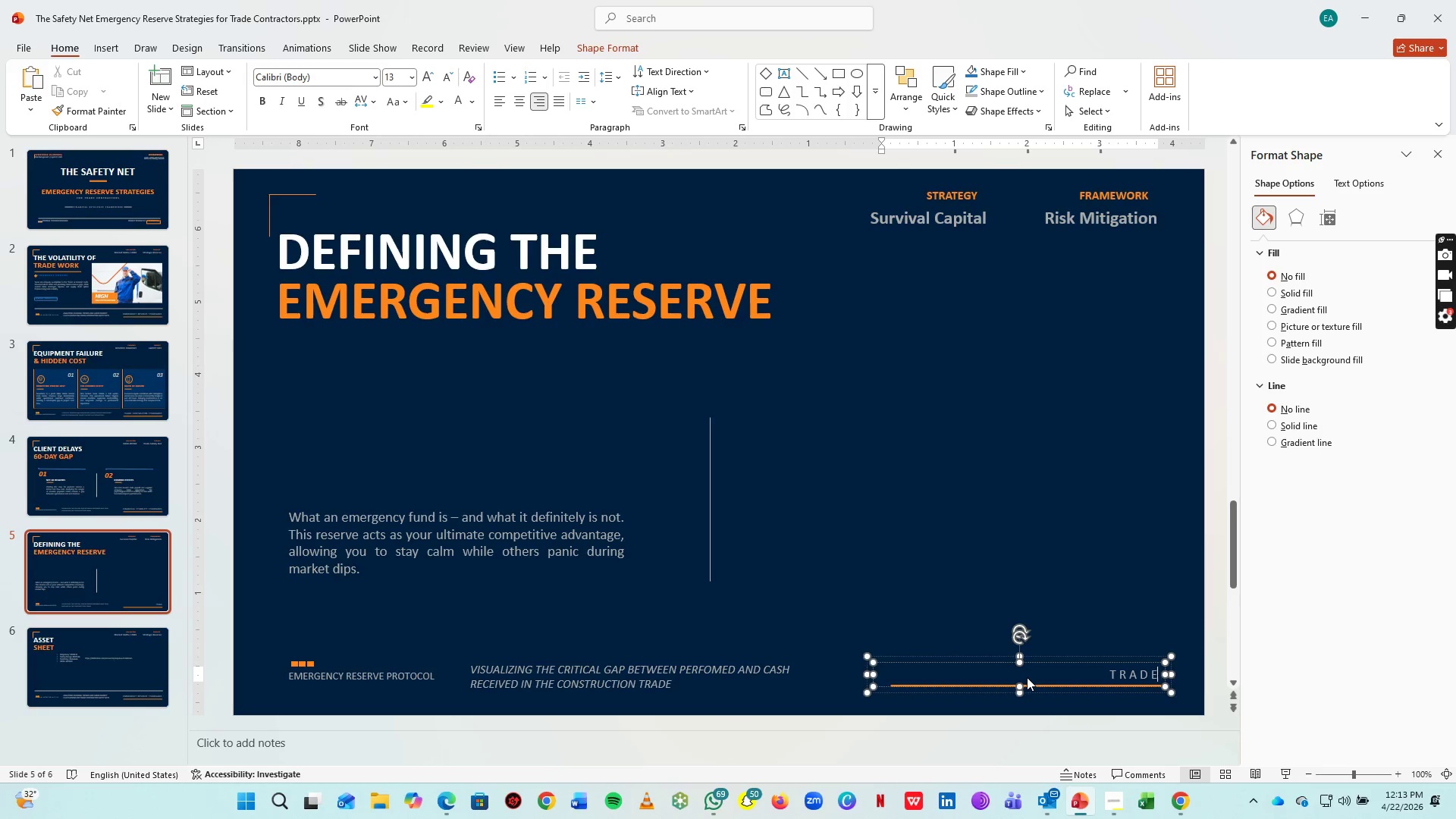 
key(Space)
 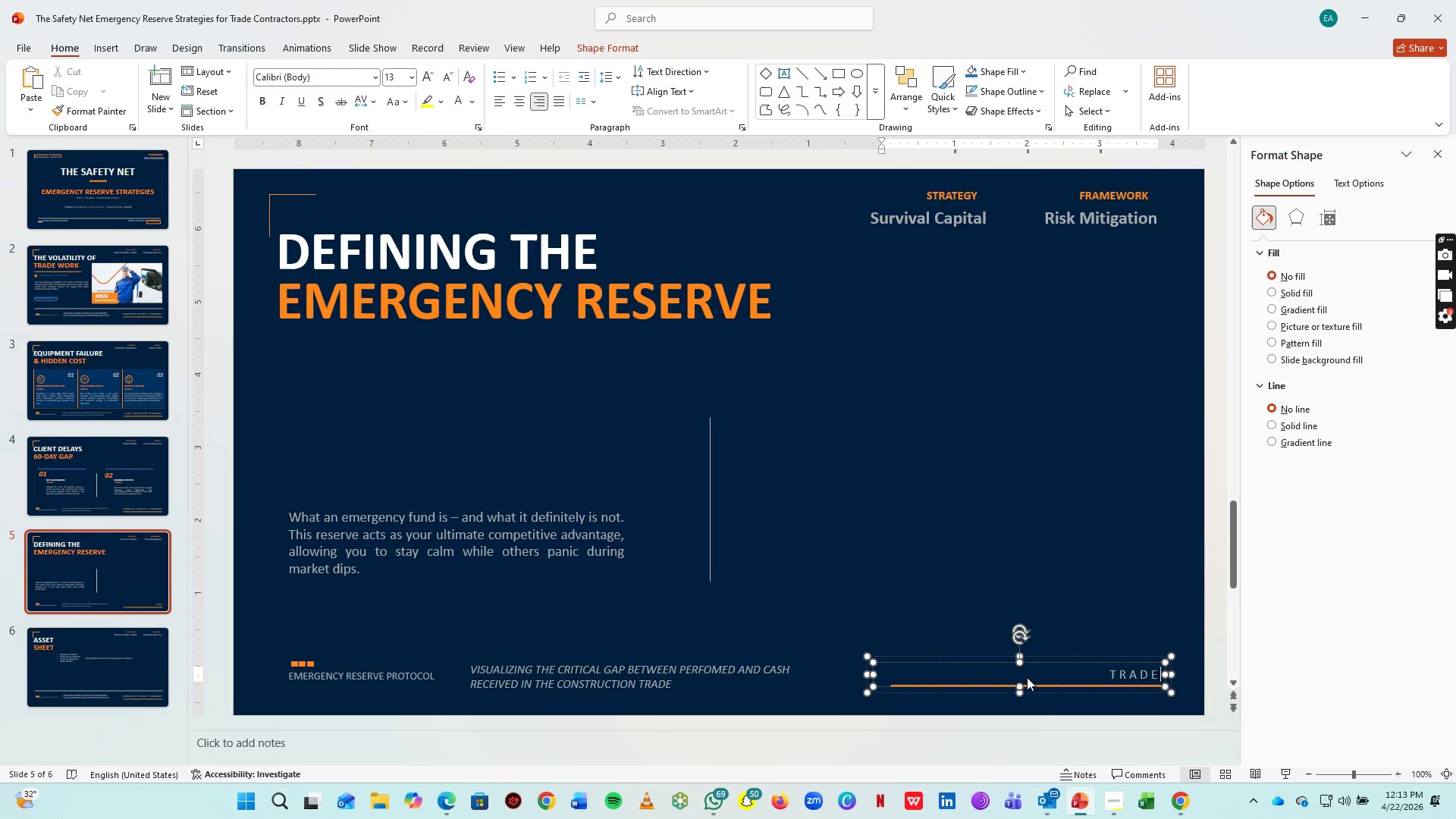 
key(Space)
 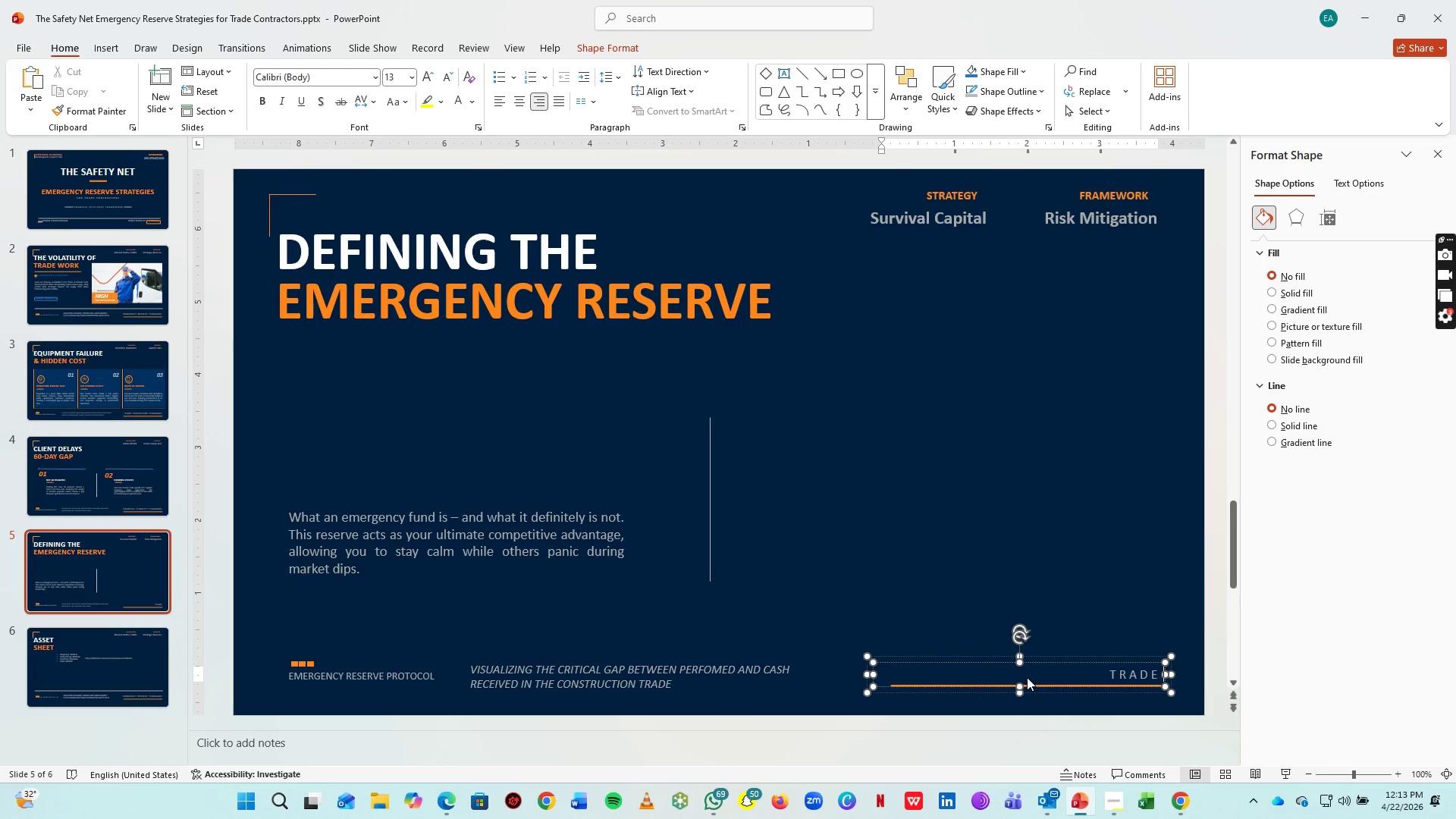 
key(Space)
 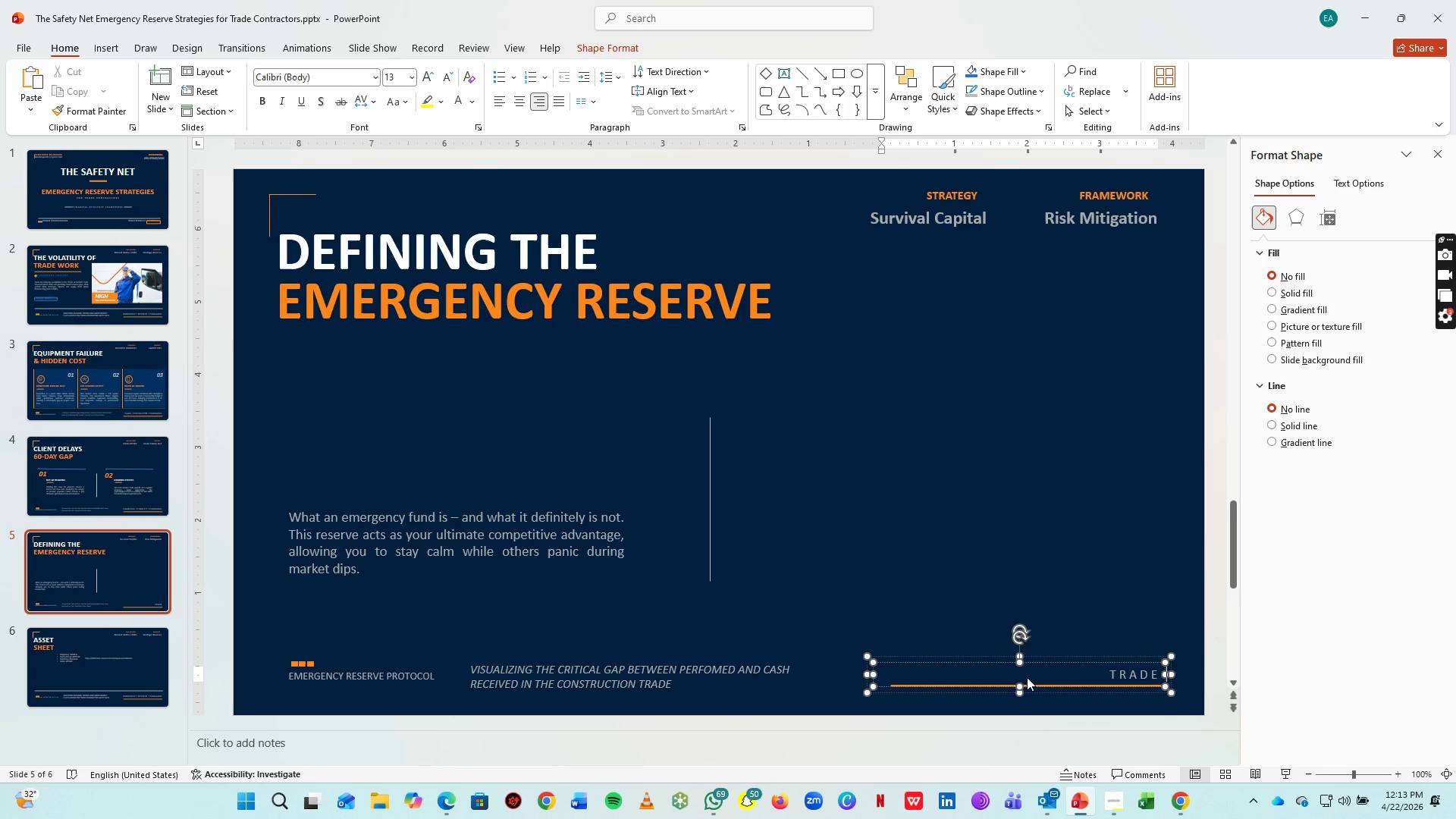 
key(Space)
 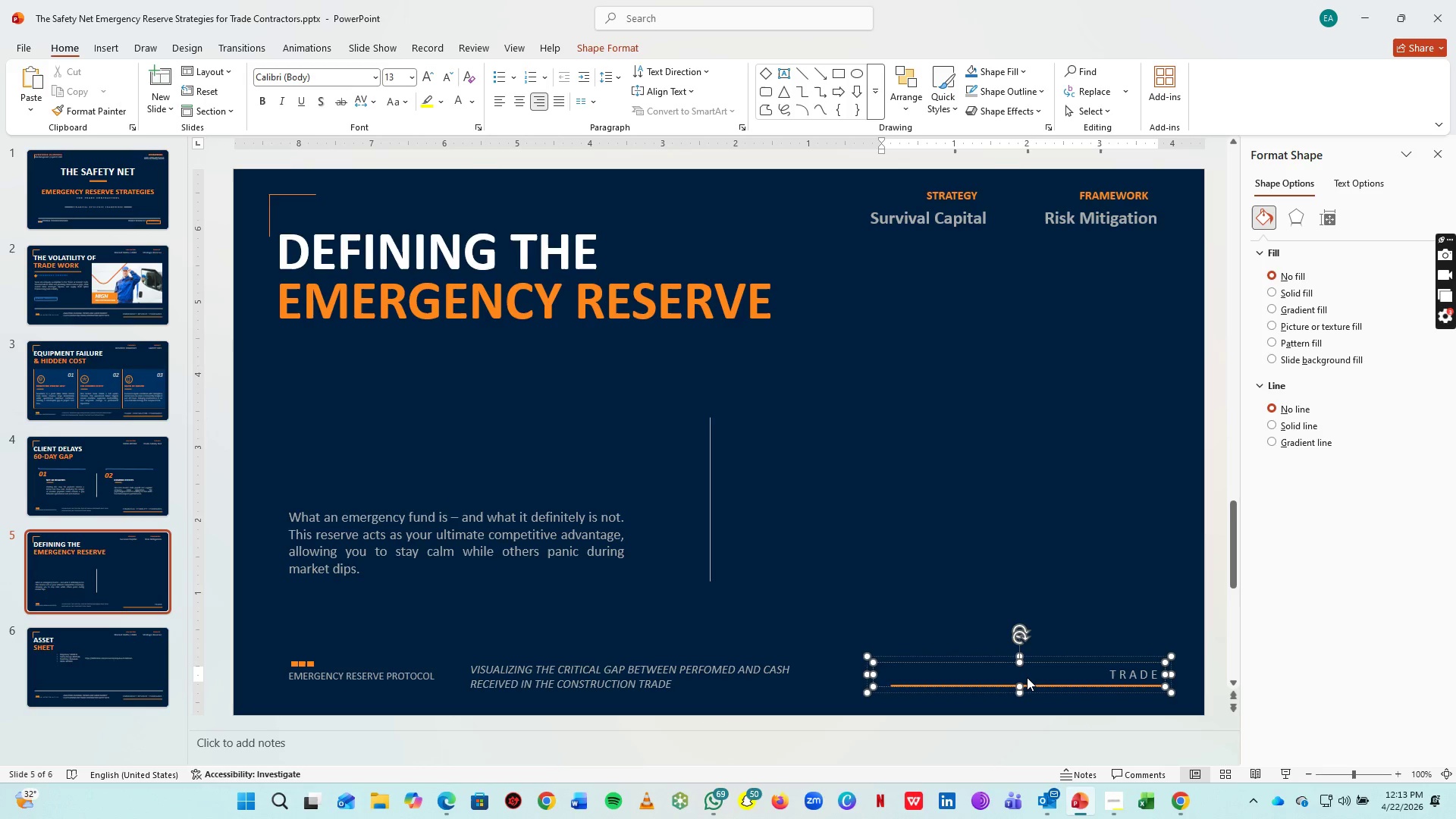 
key(Home)
 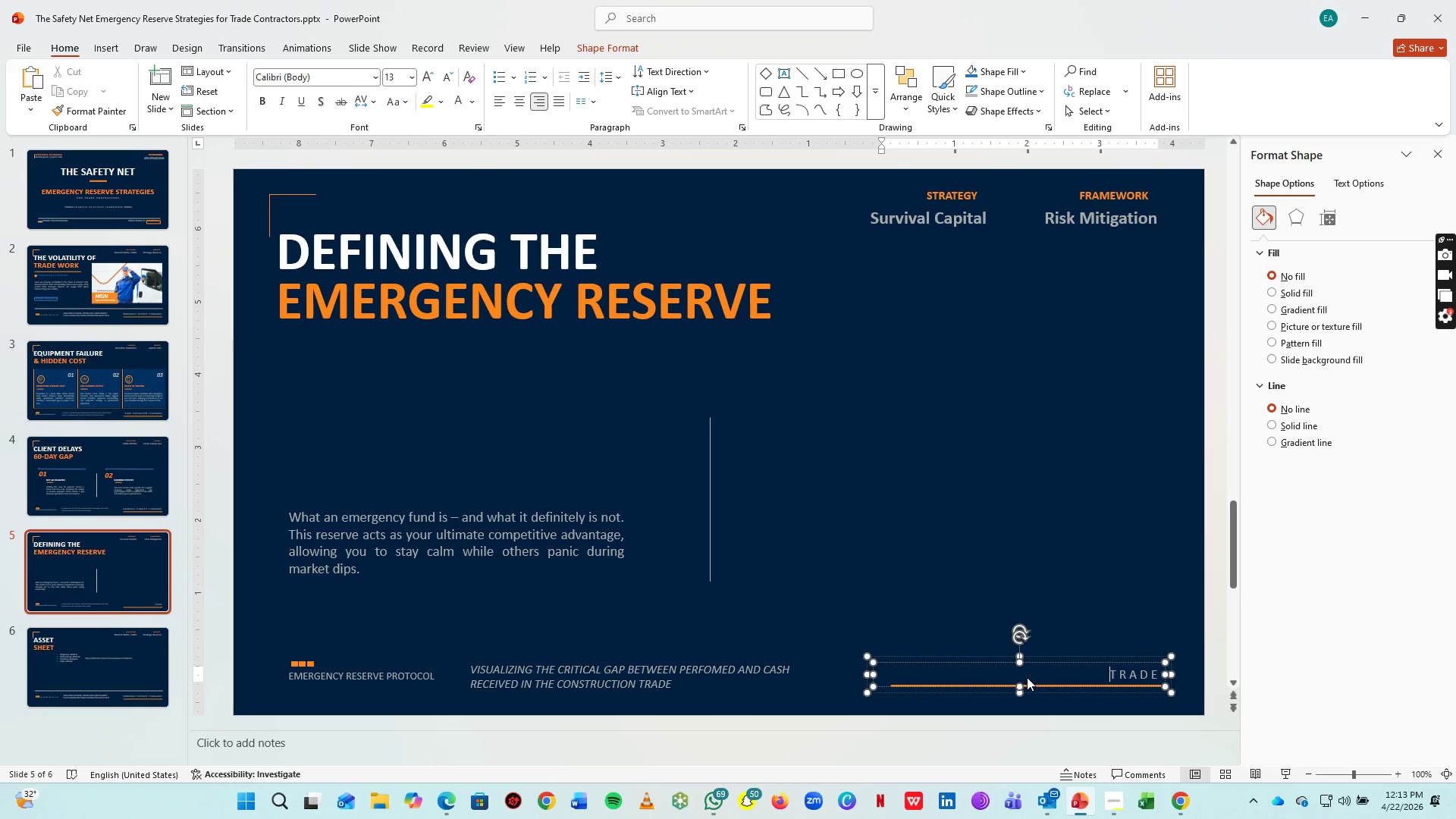 
key(Home)
 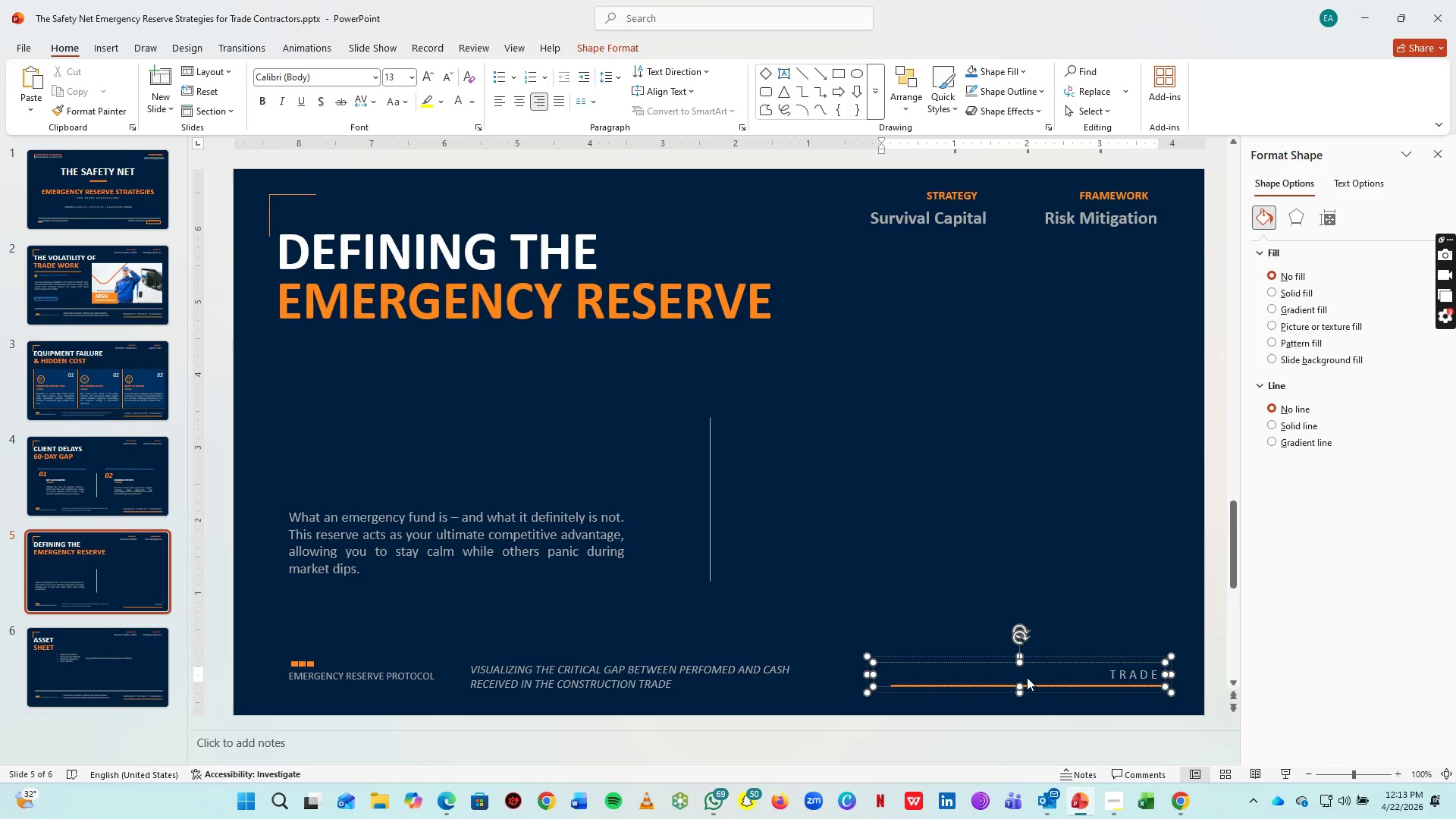 
hold_key(key=ArrowRight, duration=1.25)
 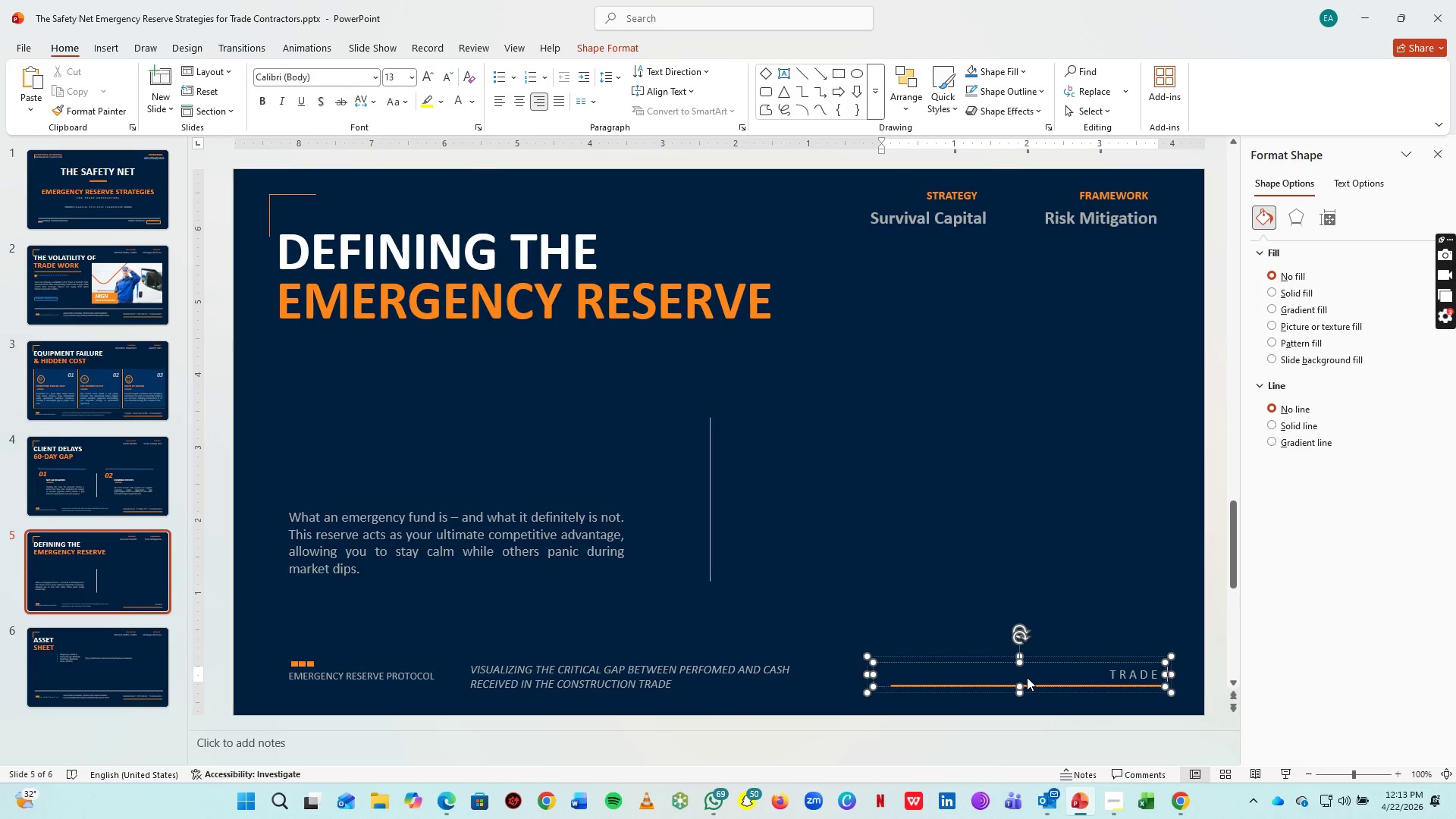 
key(Backspace)
 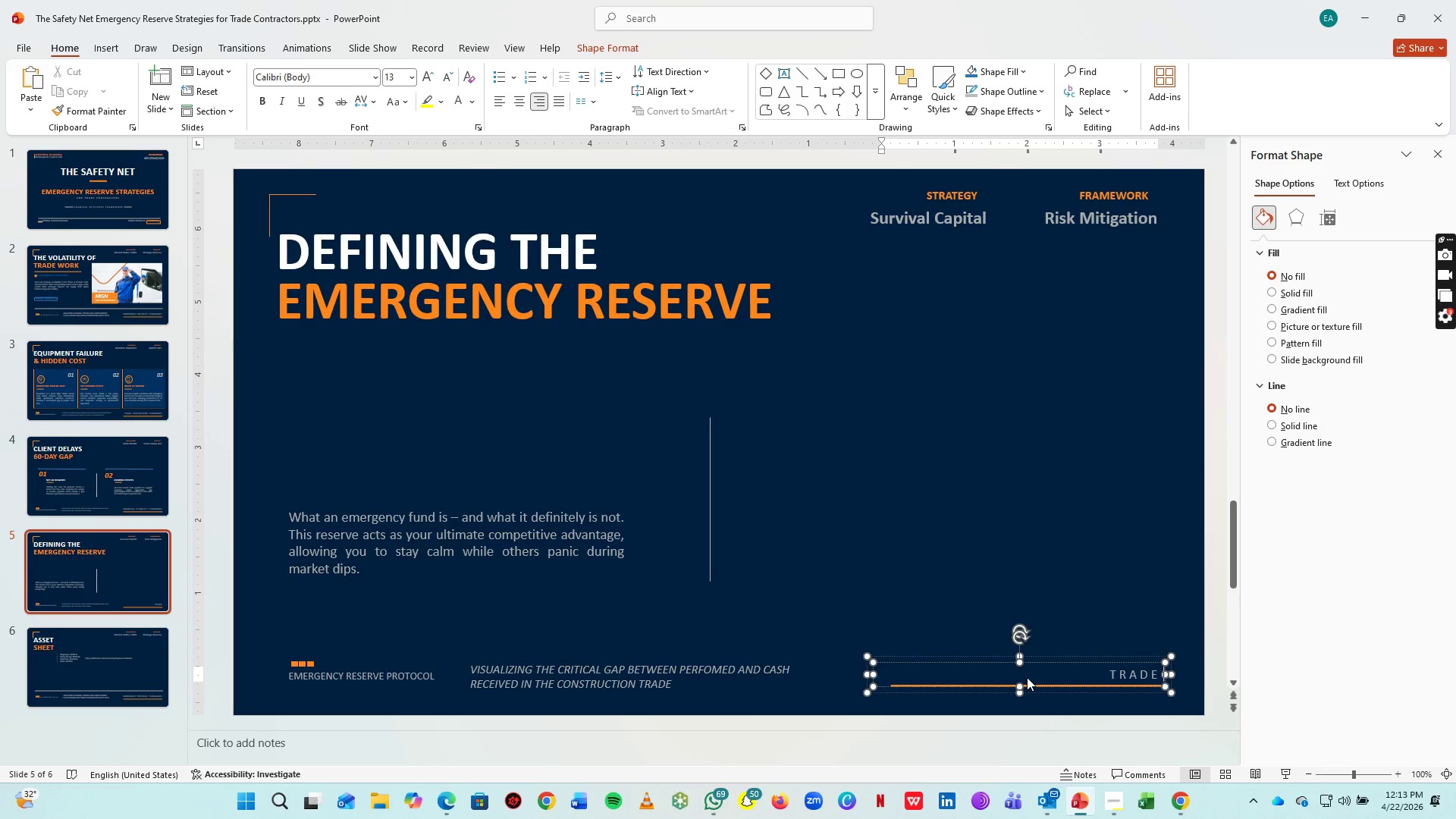 
key(Backspace)
 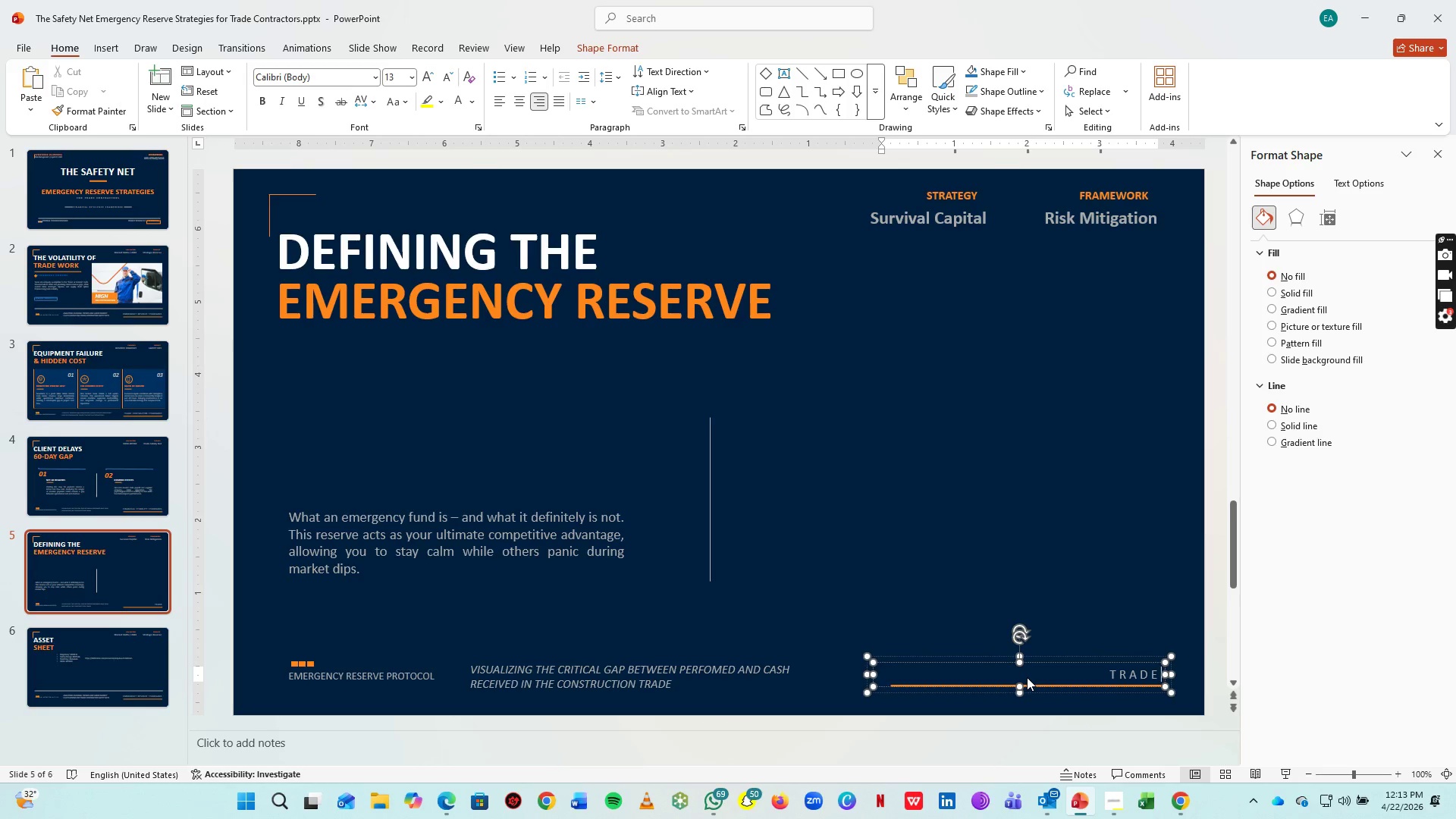 
key(Backspace)
 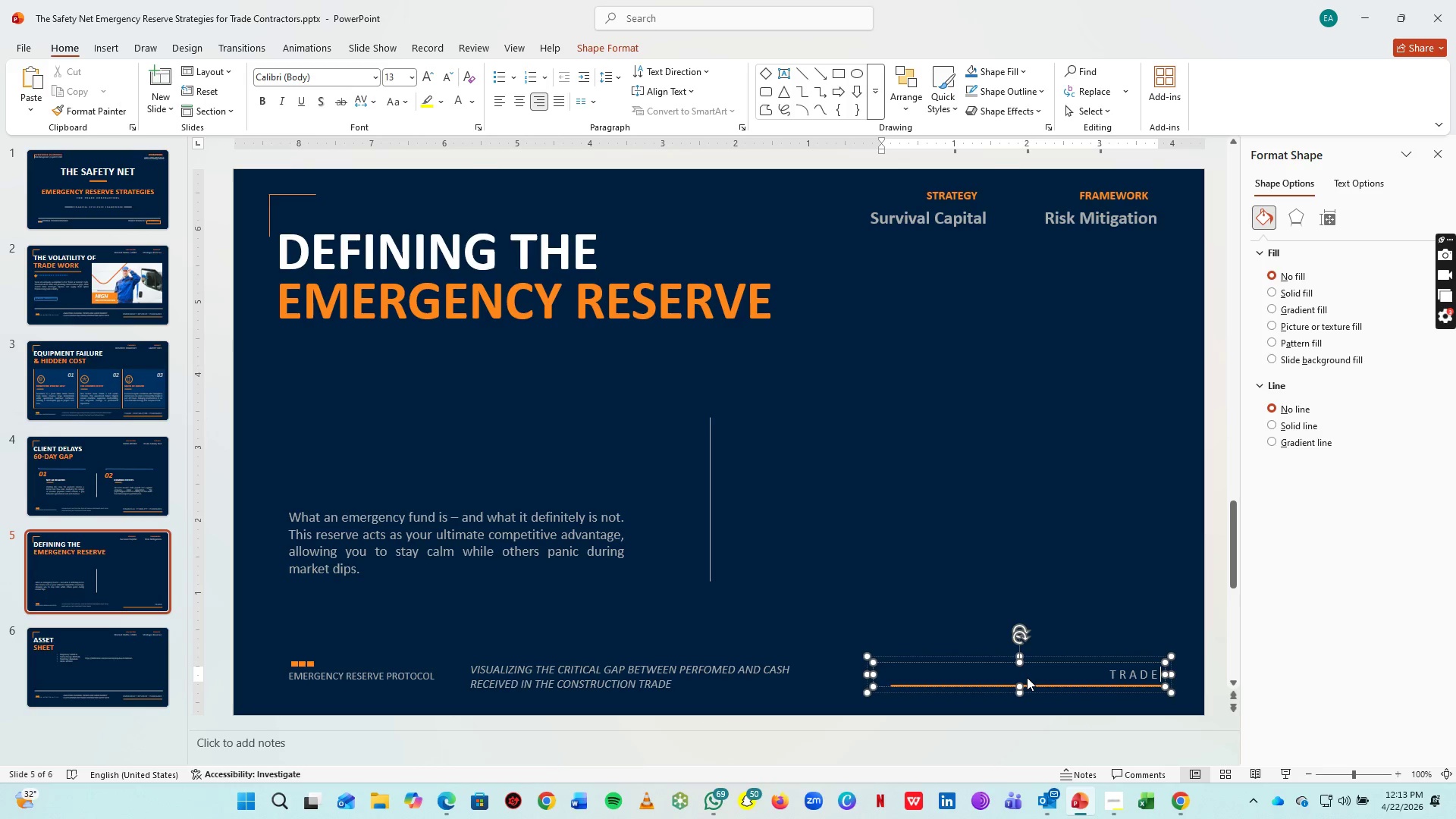 
key(Backspace)
 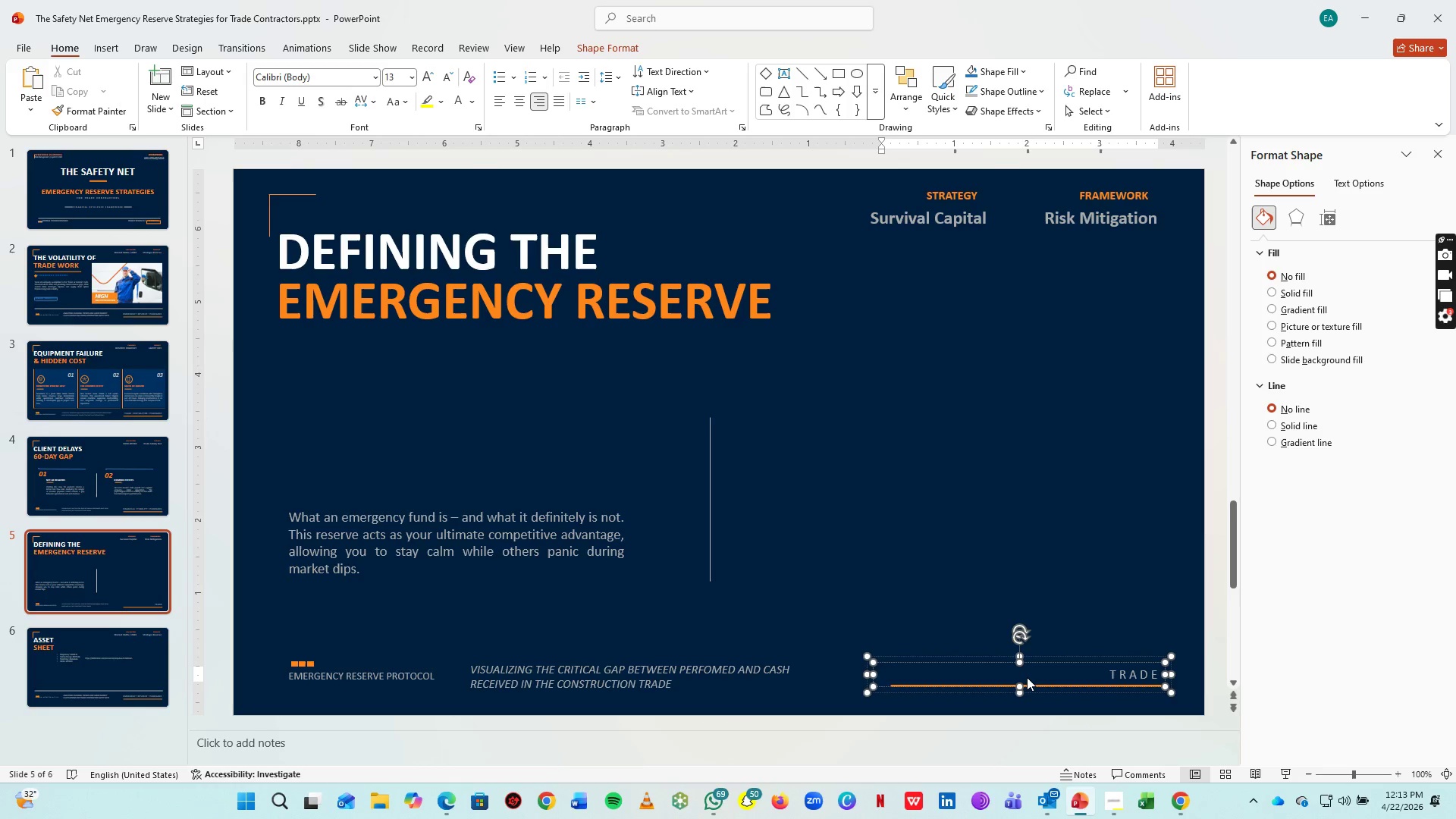 
key(Space)
 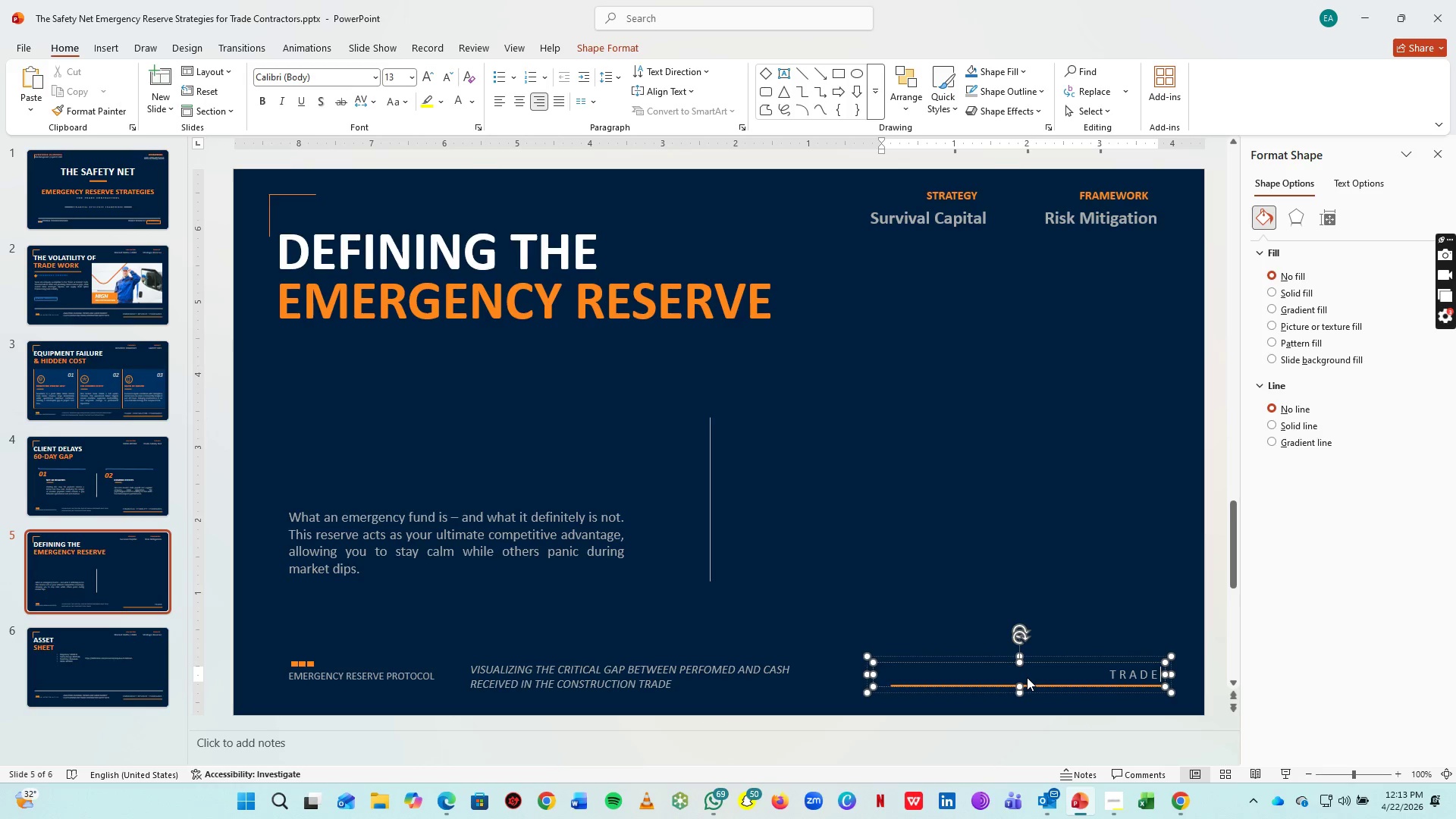 
key(Space)
 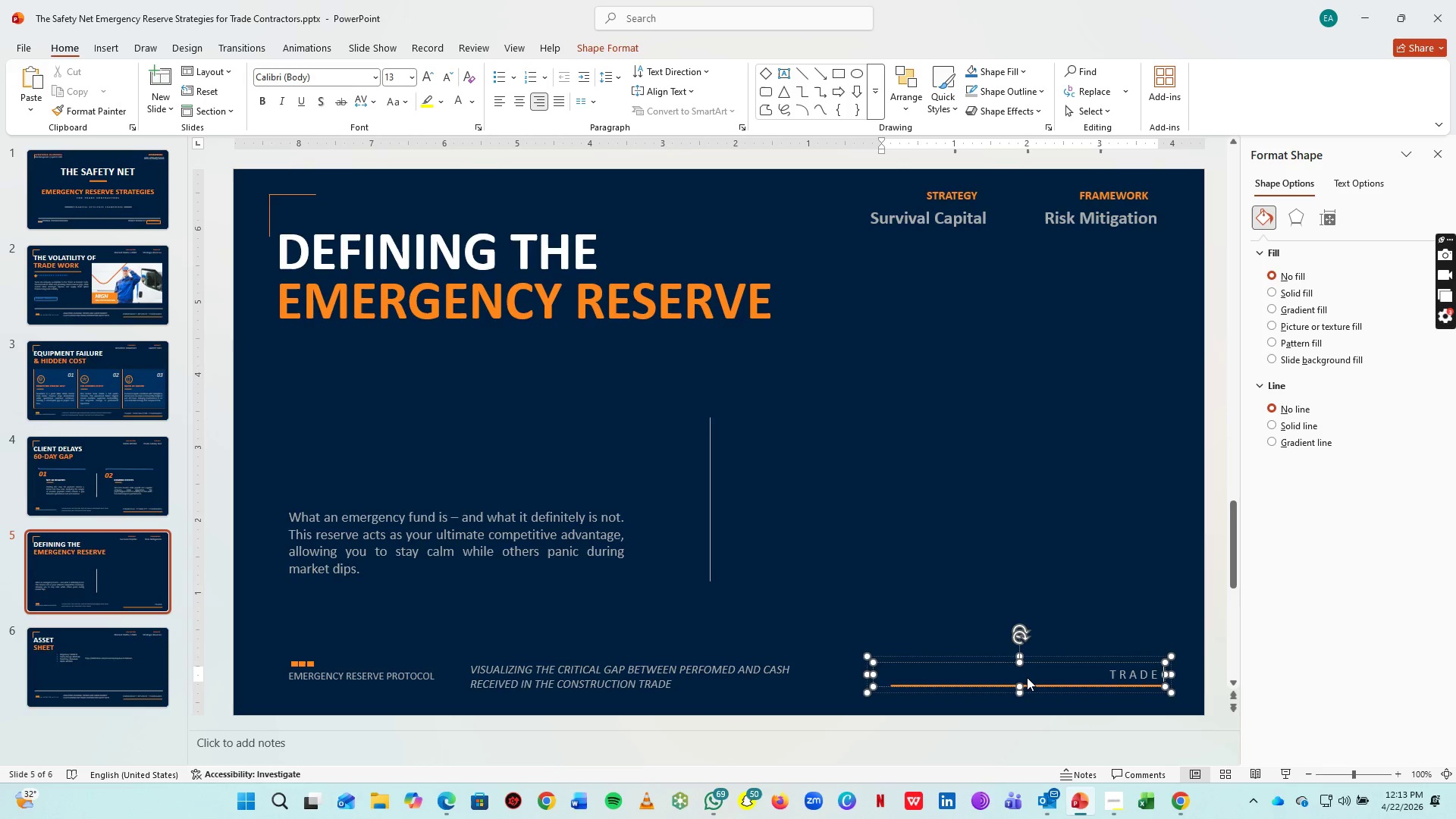 
key(Space)
 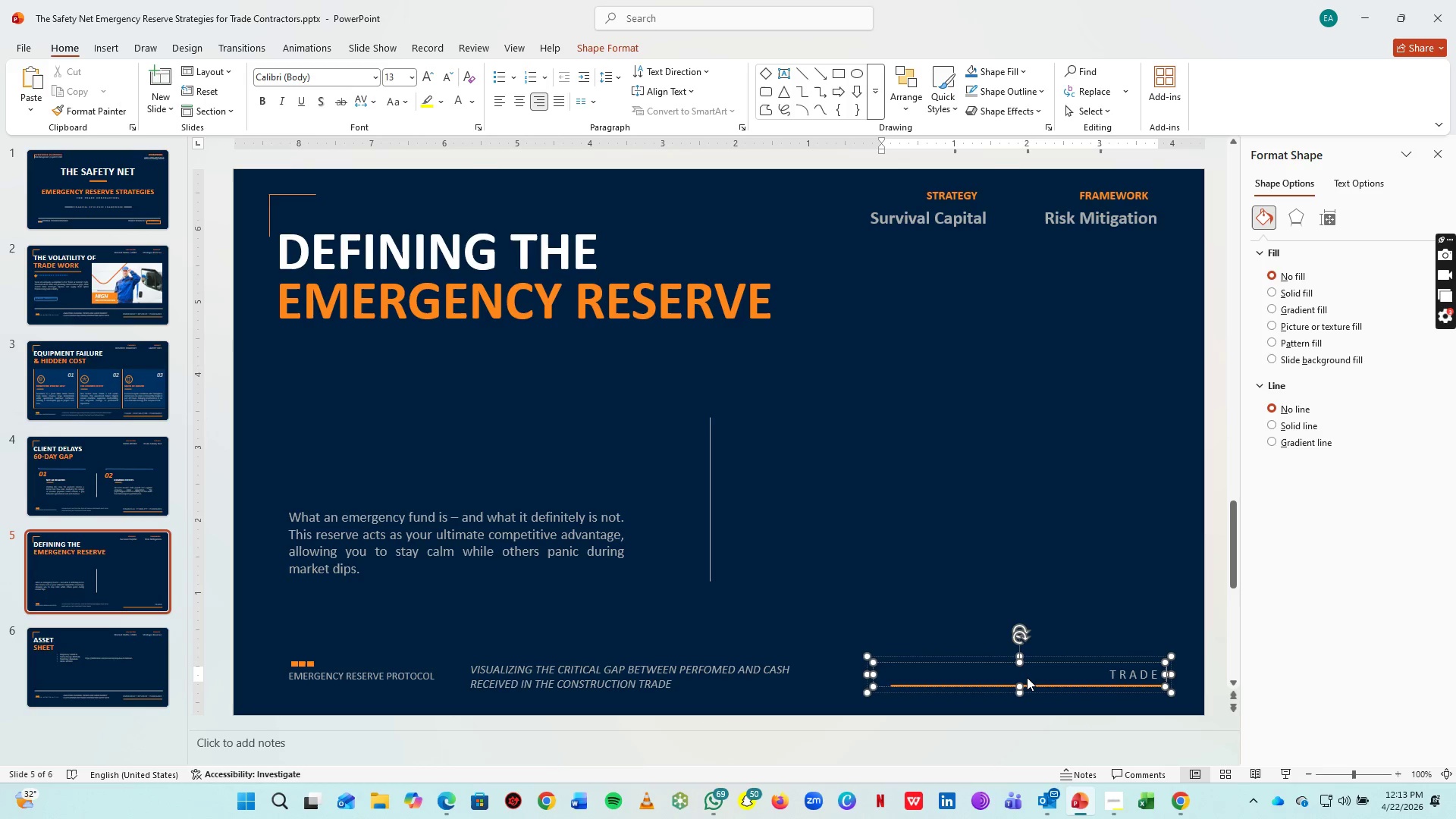 
key(C)
 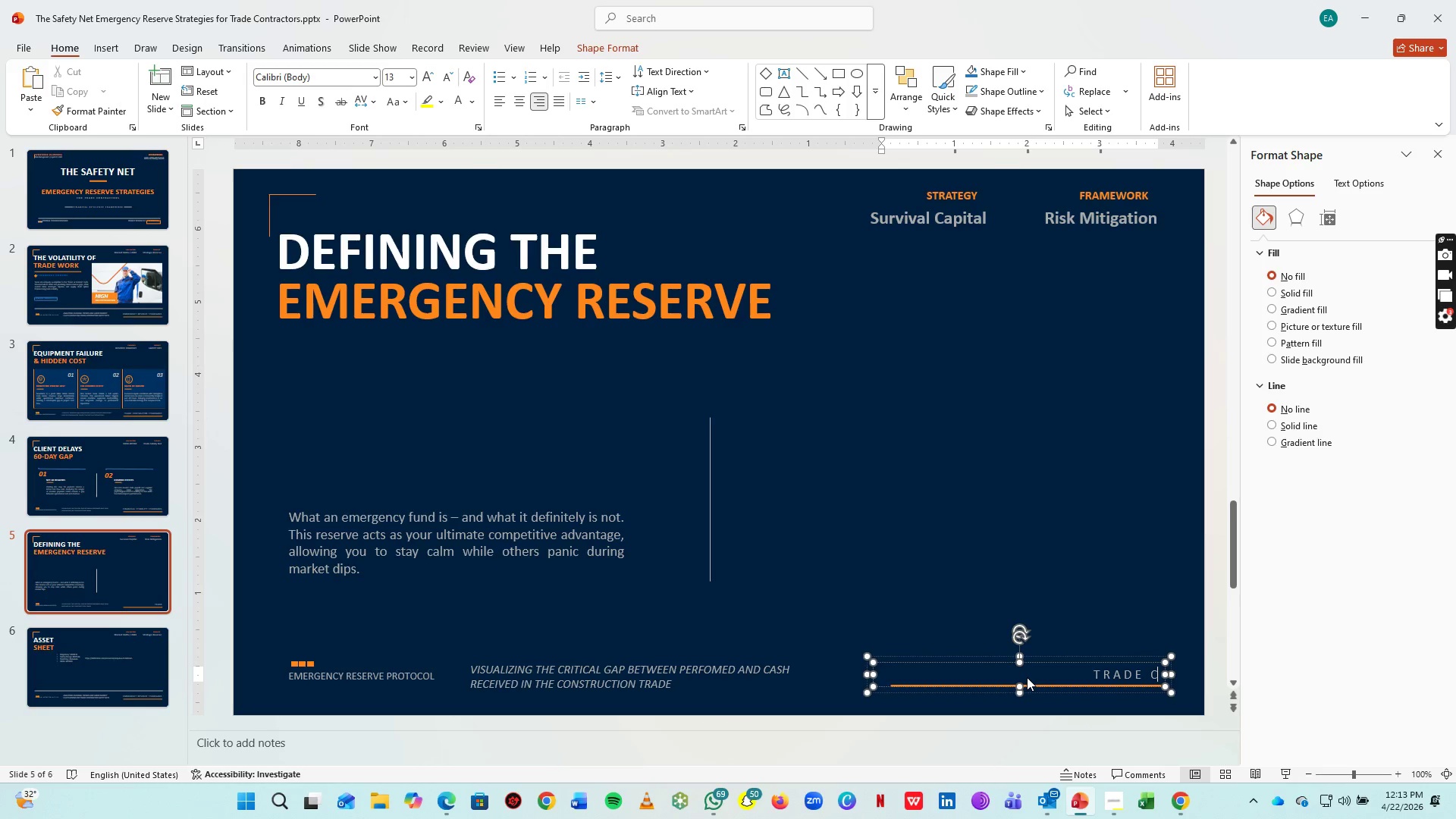 
key(Space)
 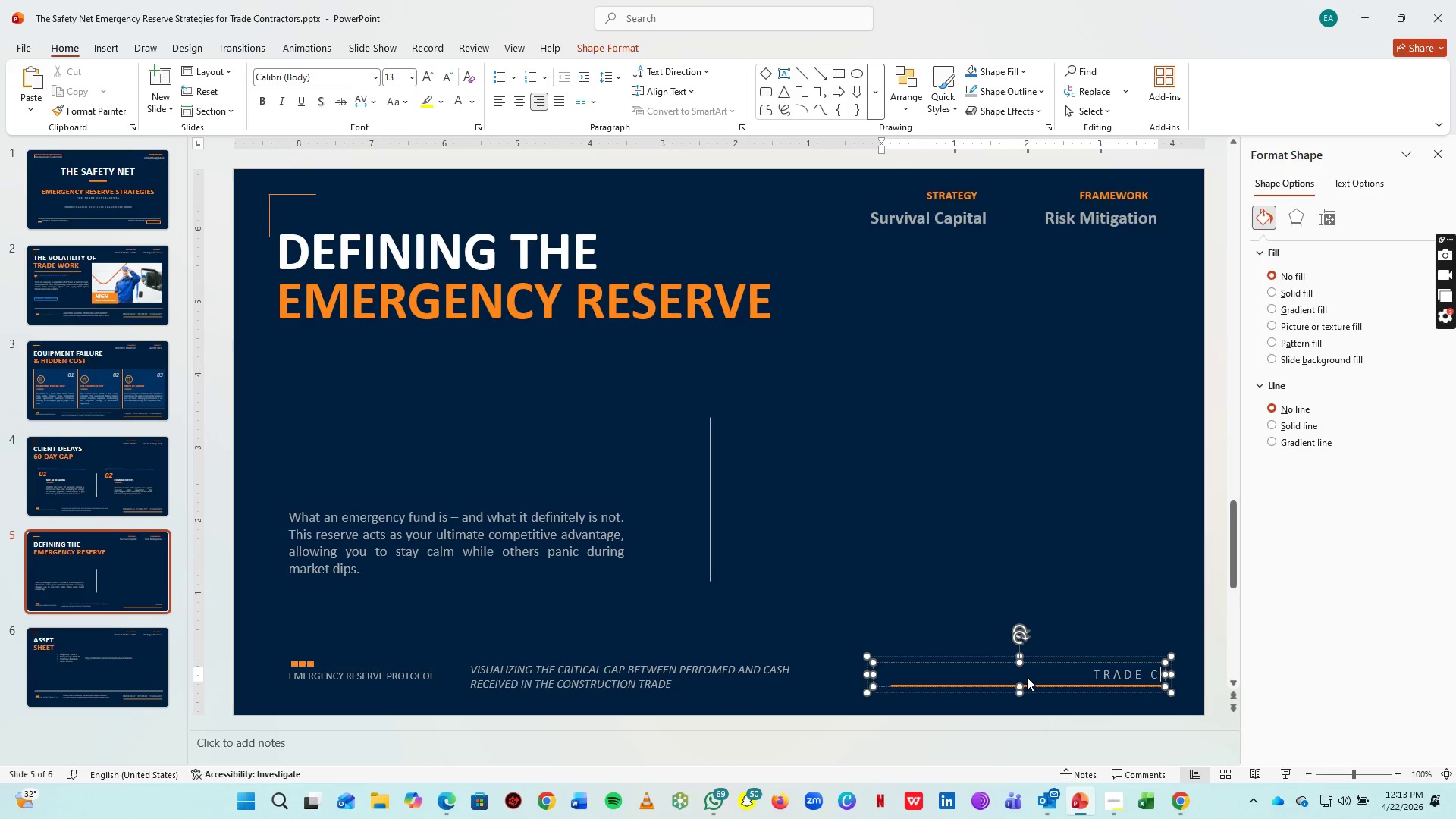 
key(O)
 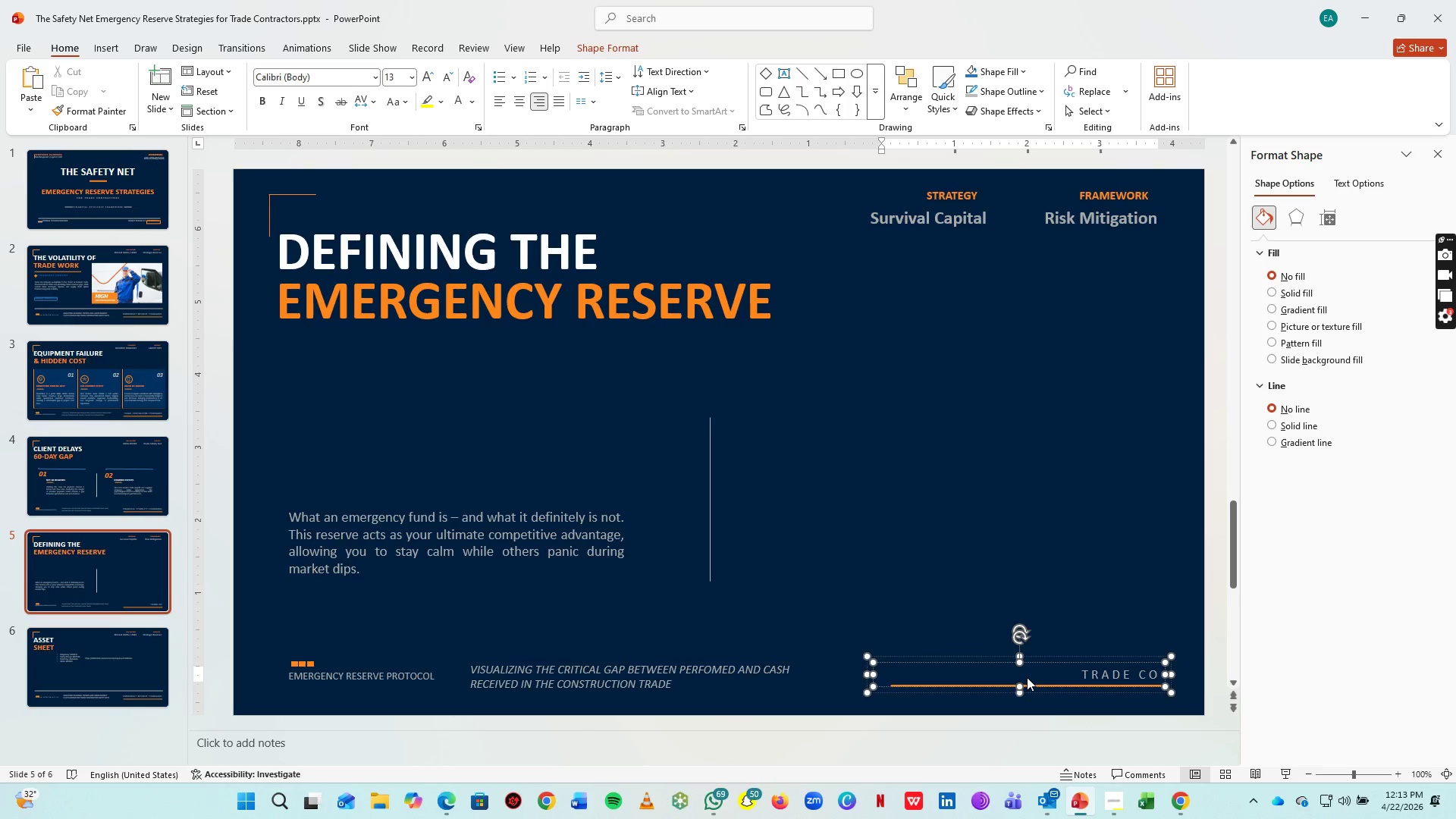 
key(Space)
 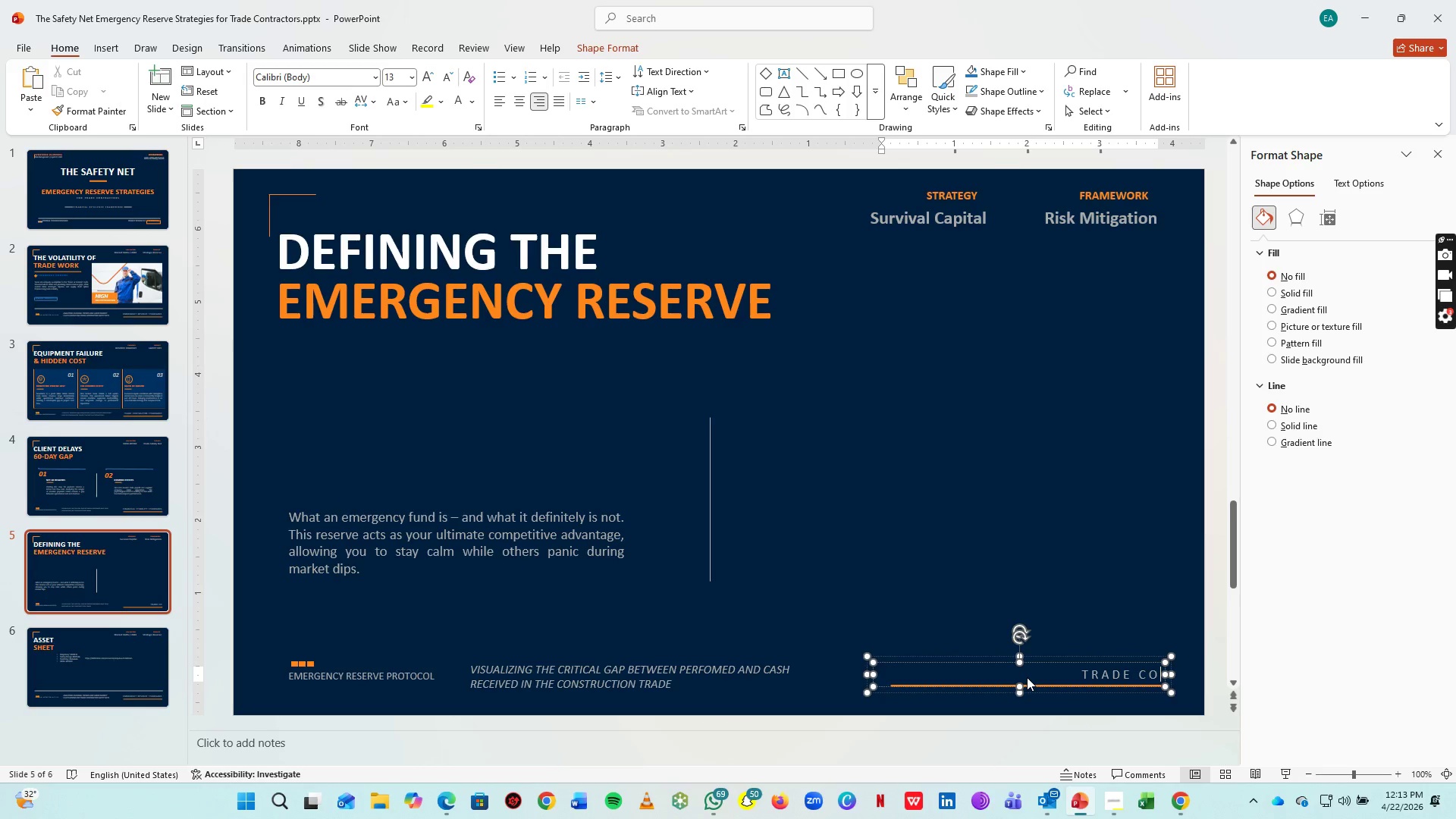 
key(N)
 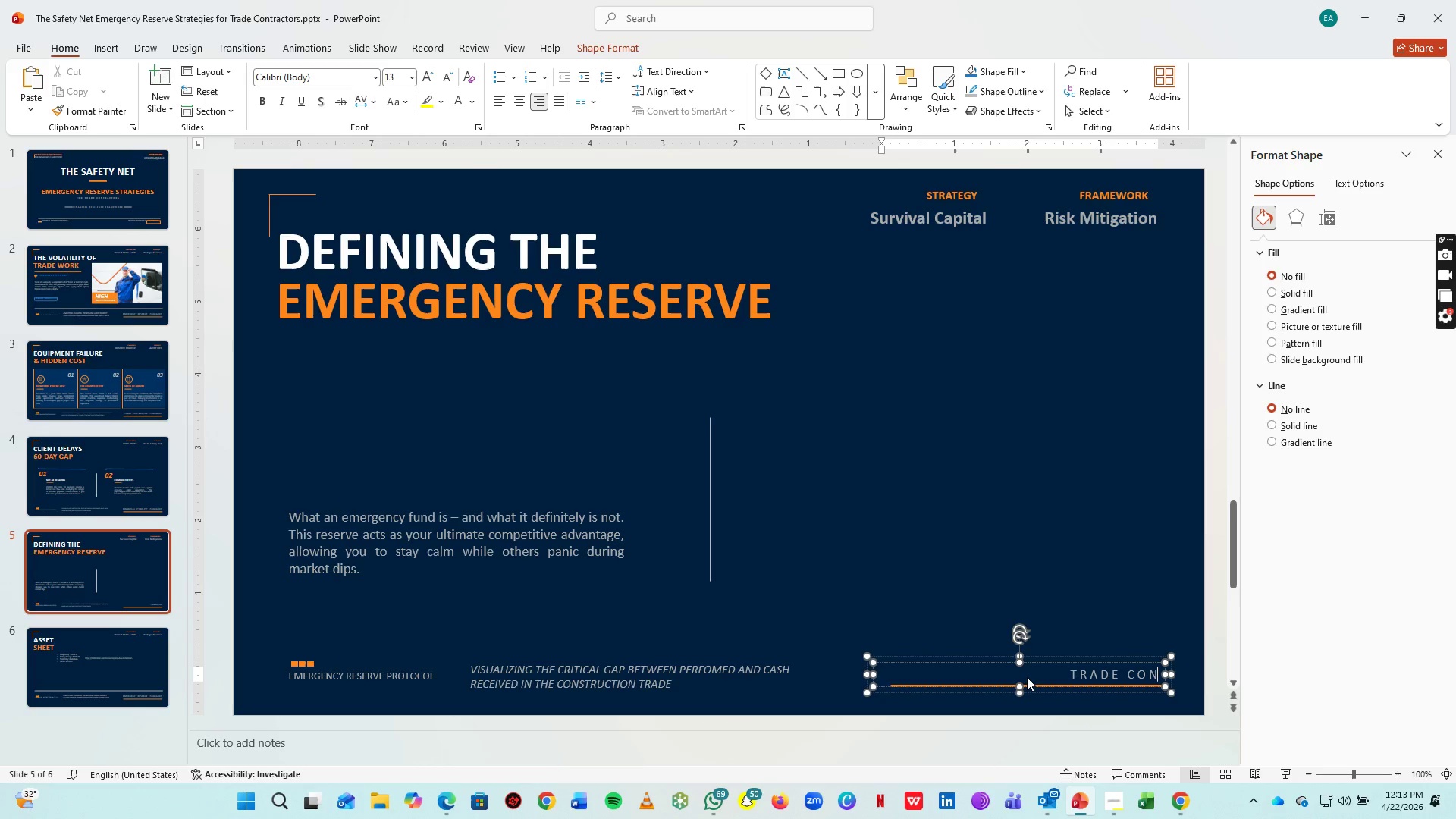 
key(Space)
 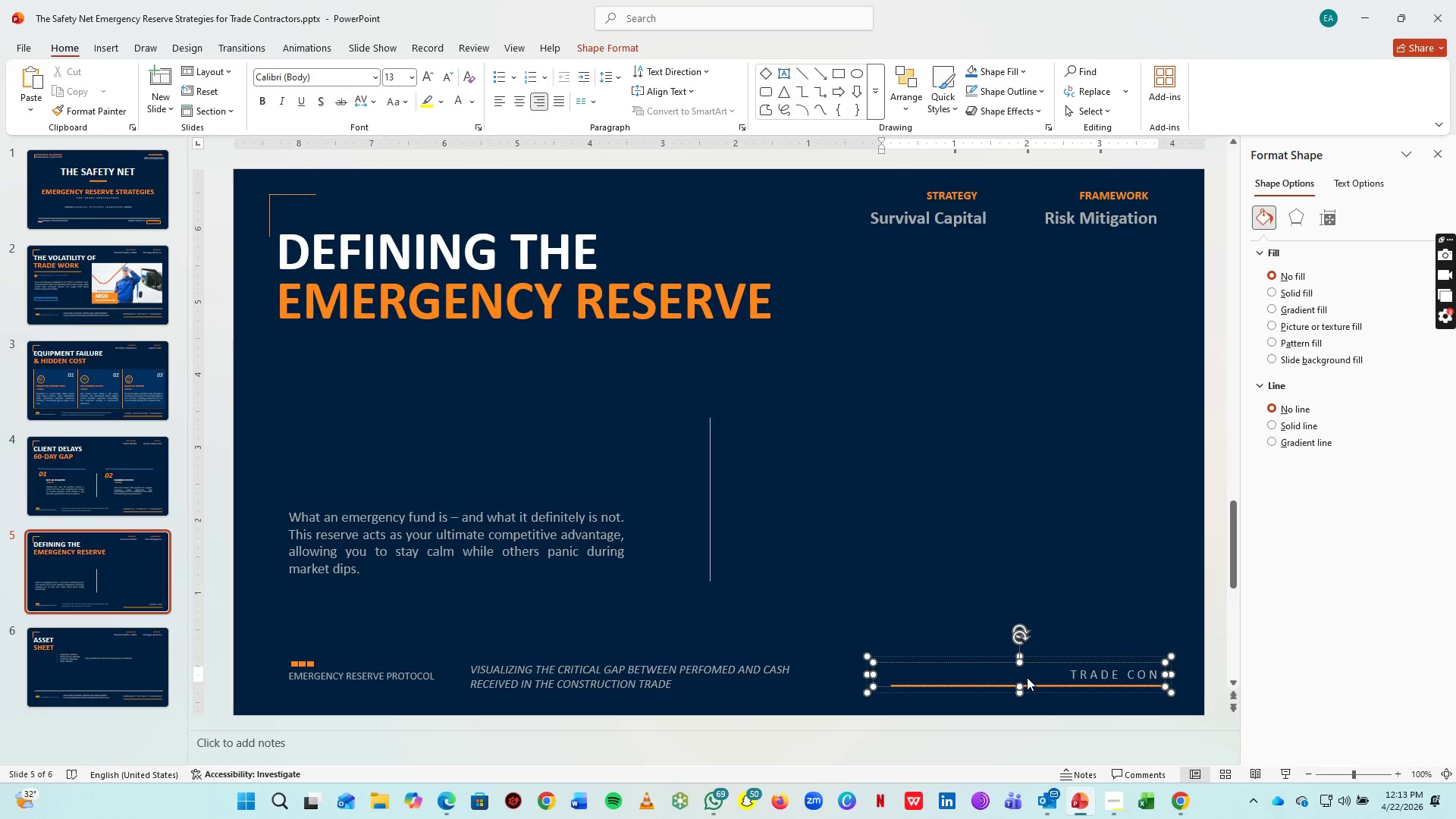 
key(T)
 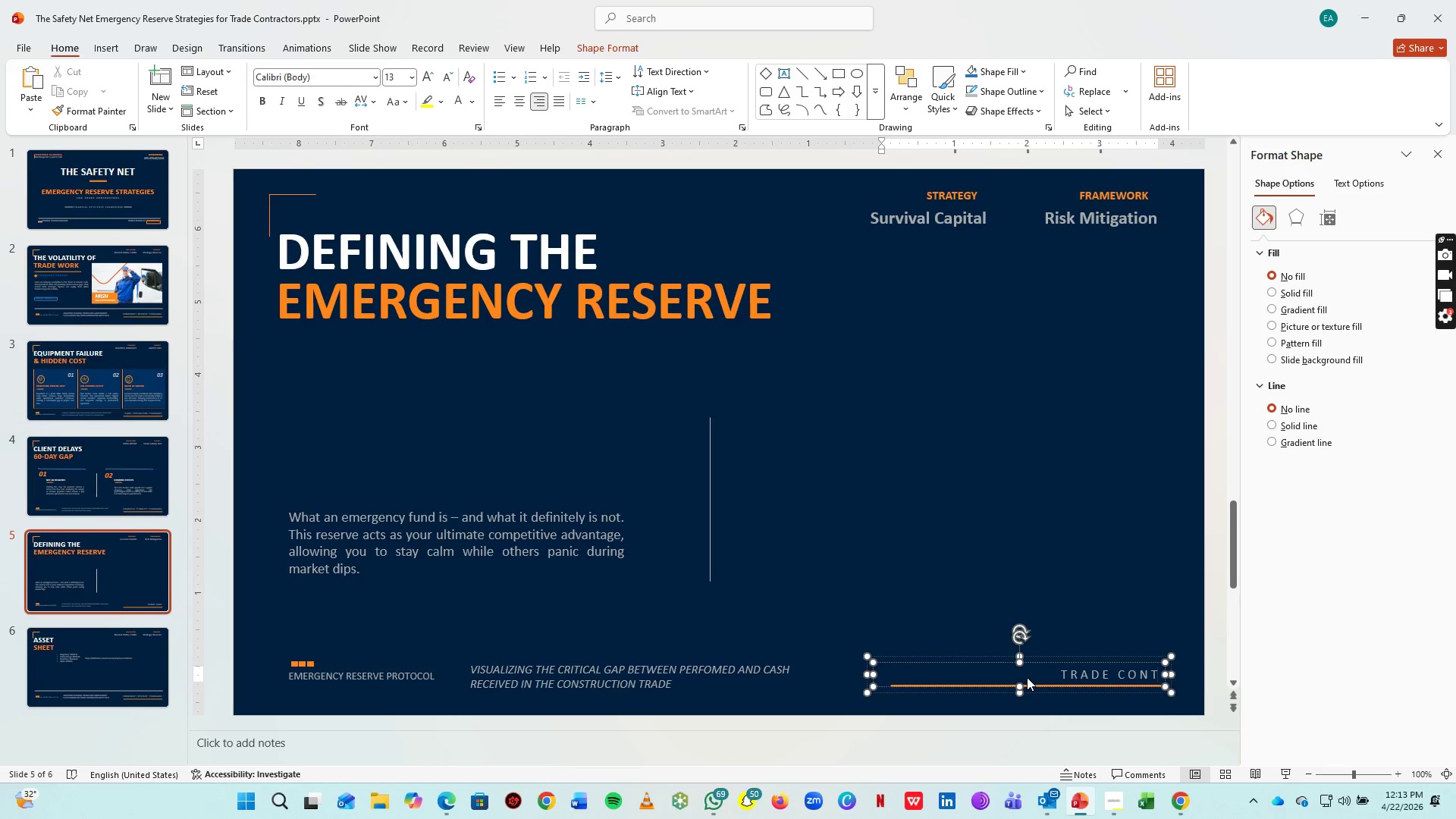 
key(Space)
 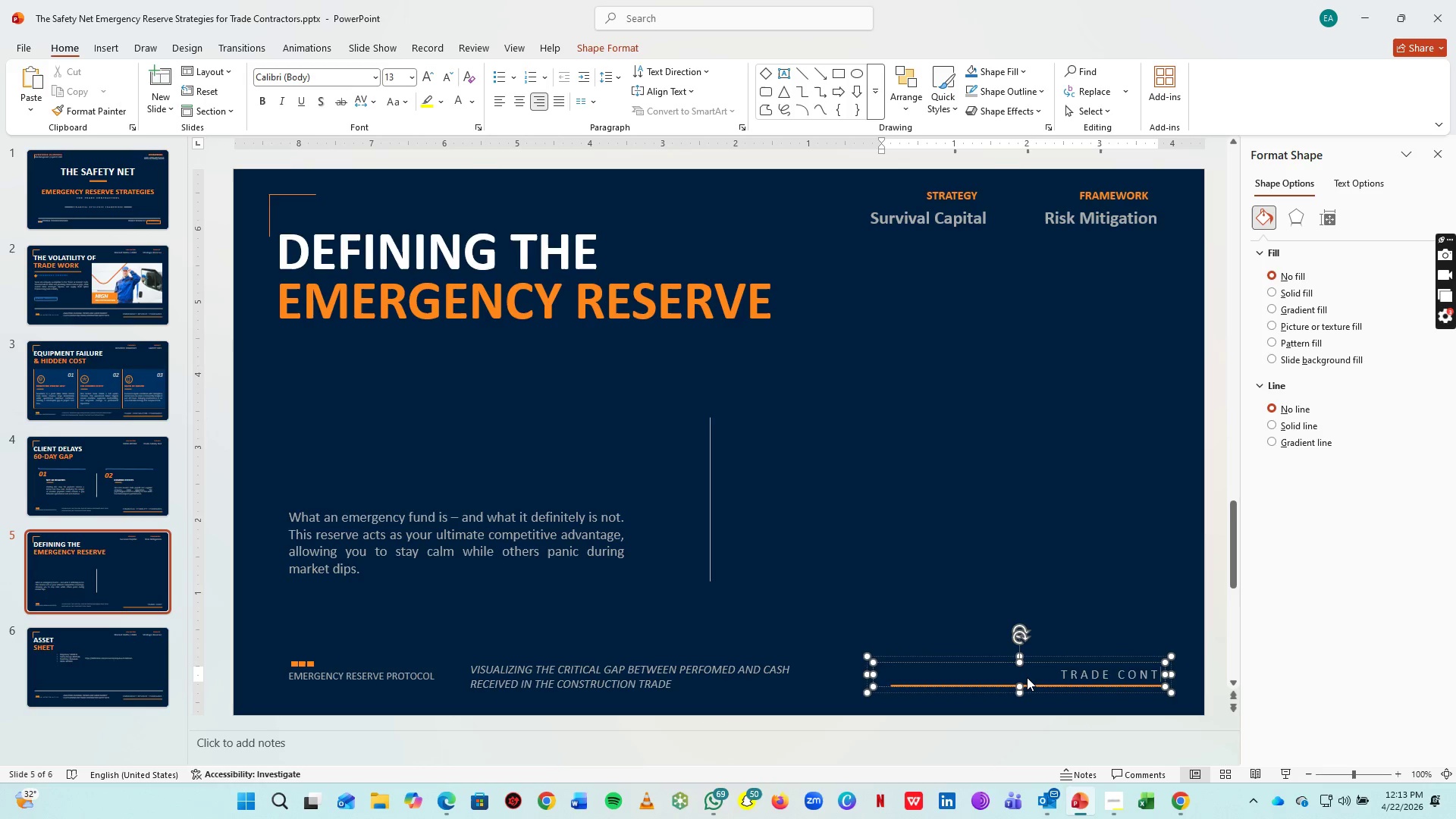 
key(R)
 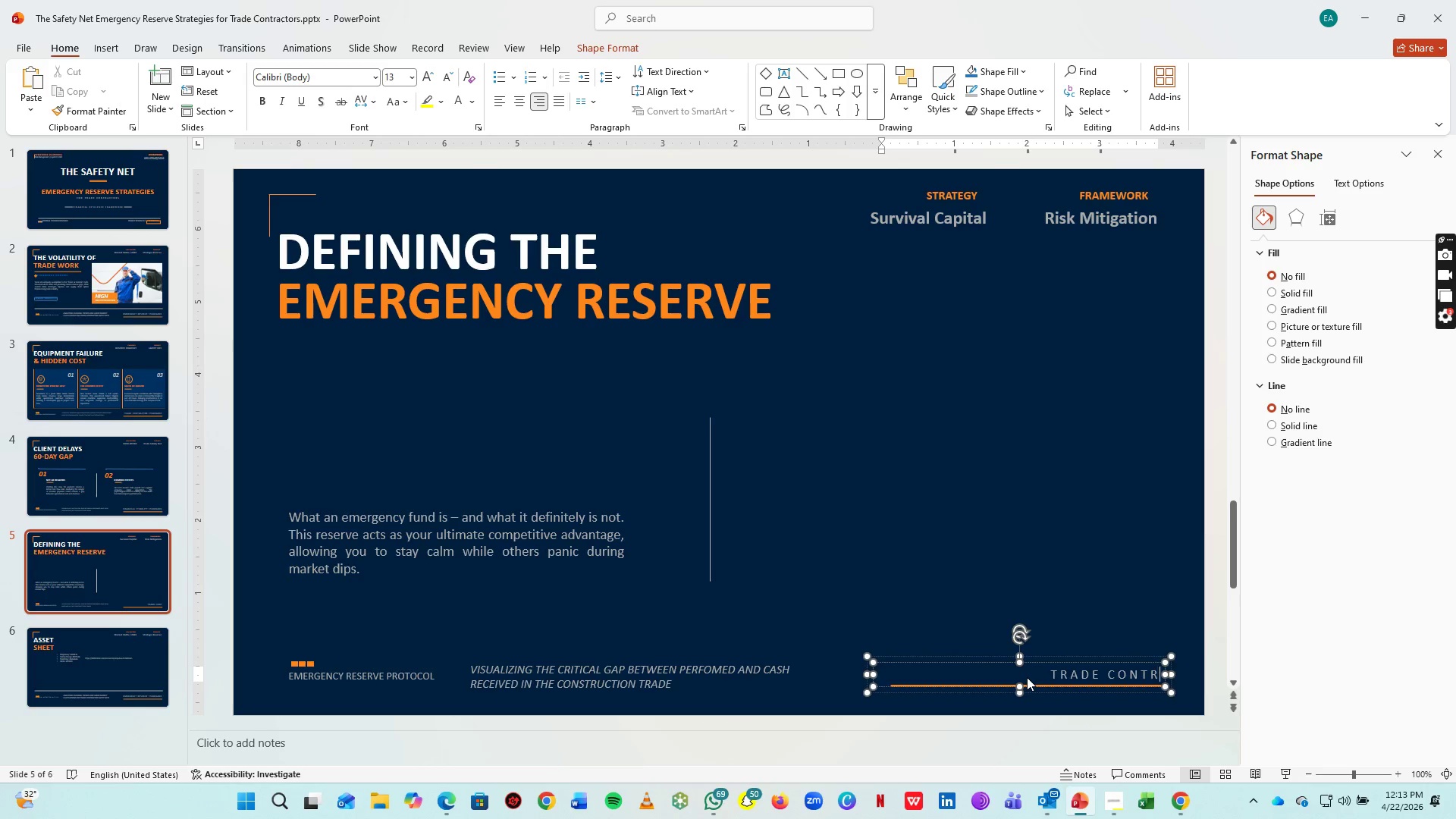 
key(Space)
 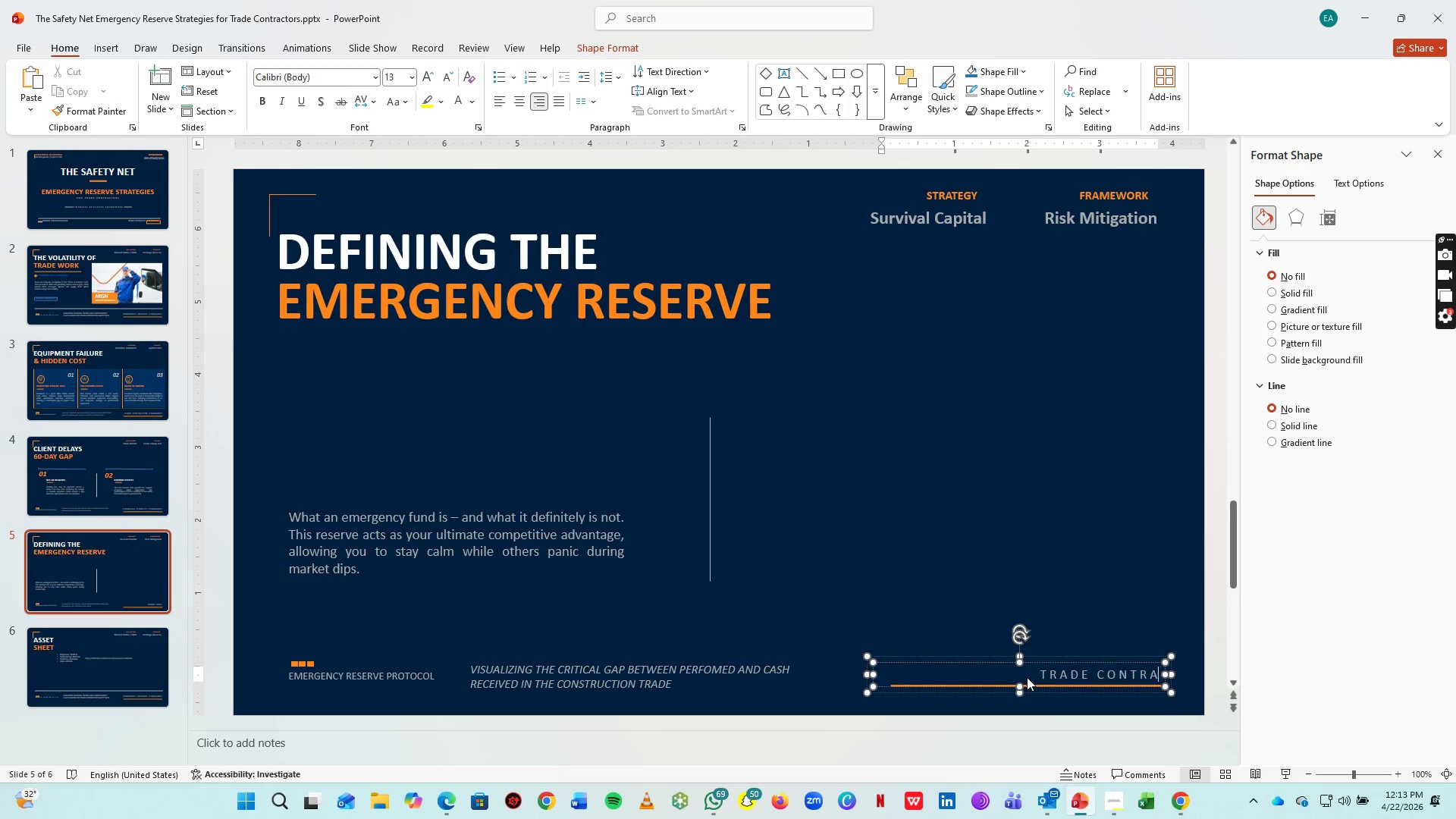 
key(A)
 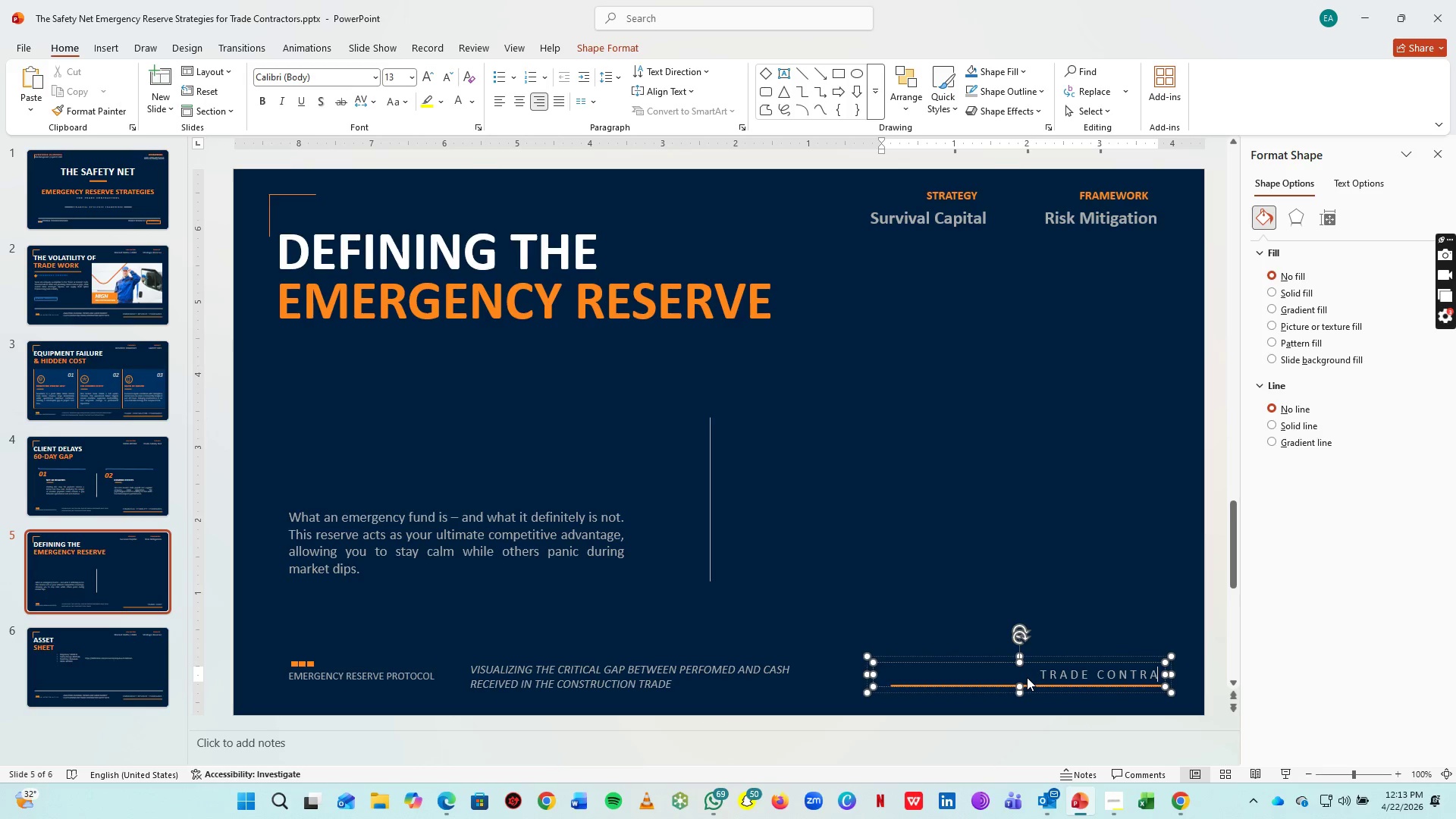 
key(Space)
 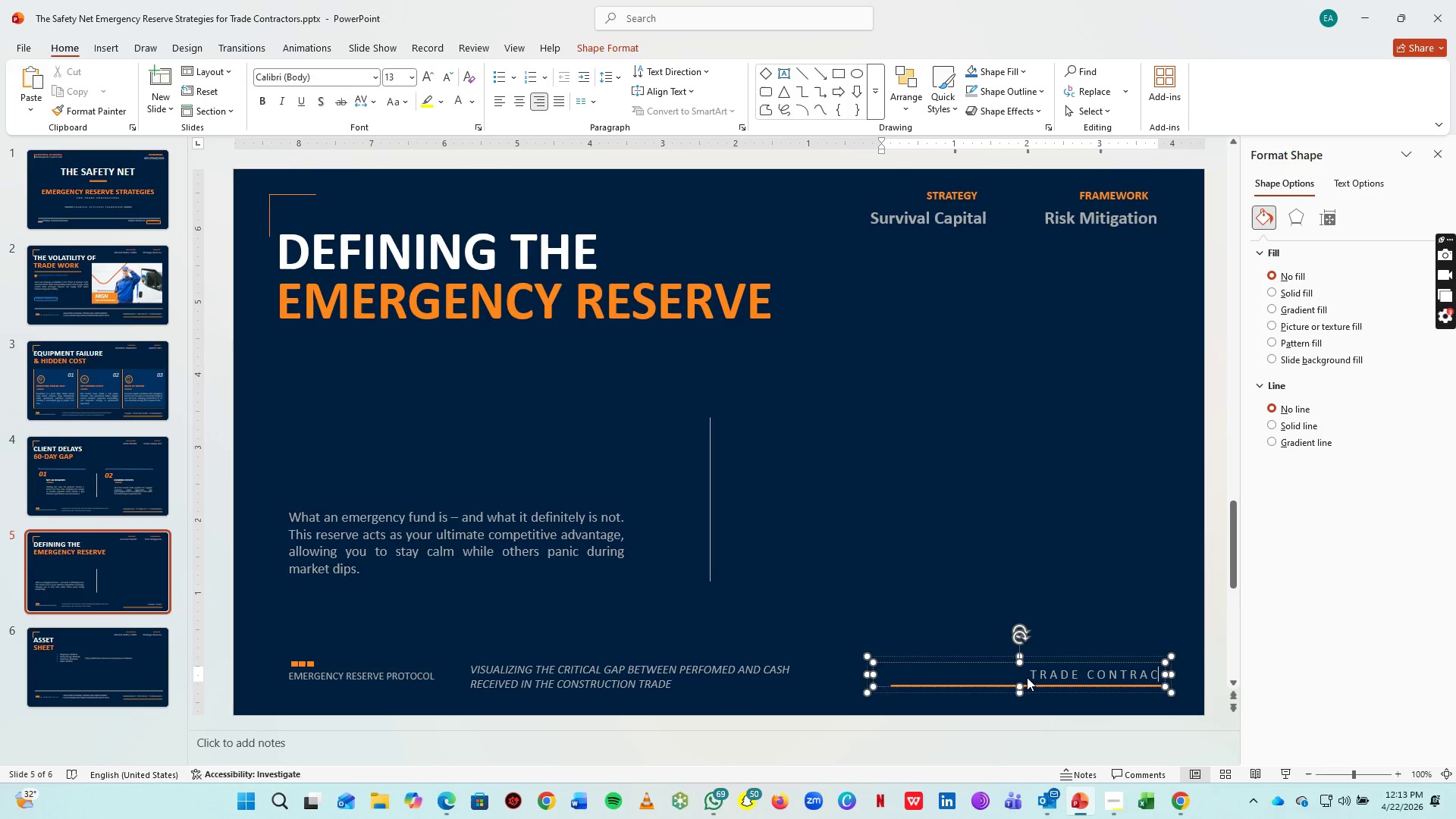 
key(C)
 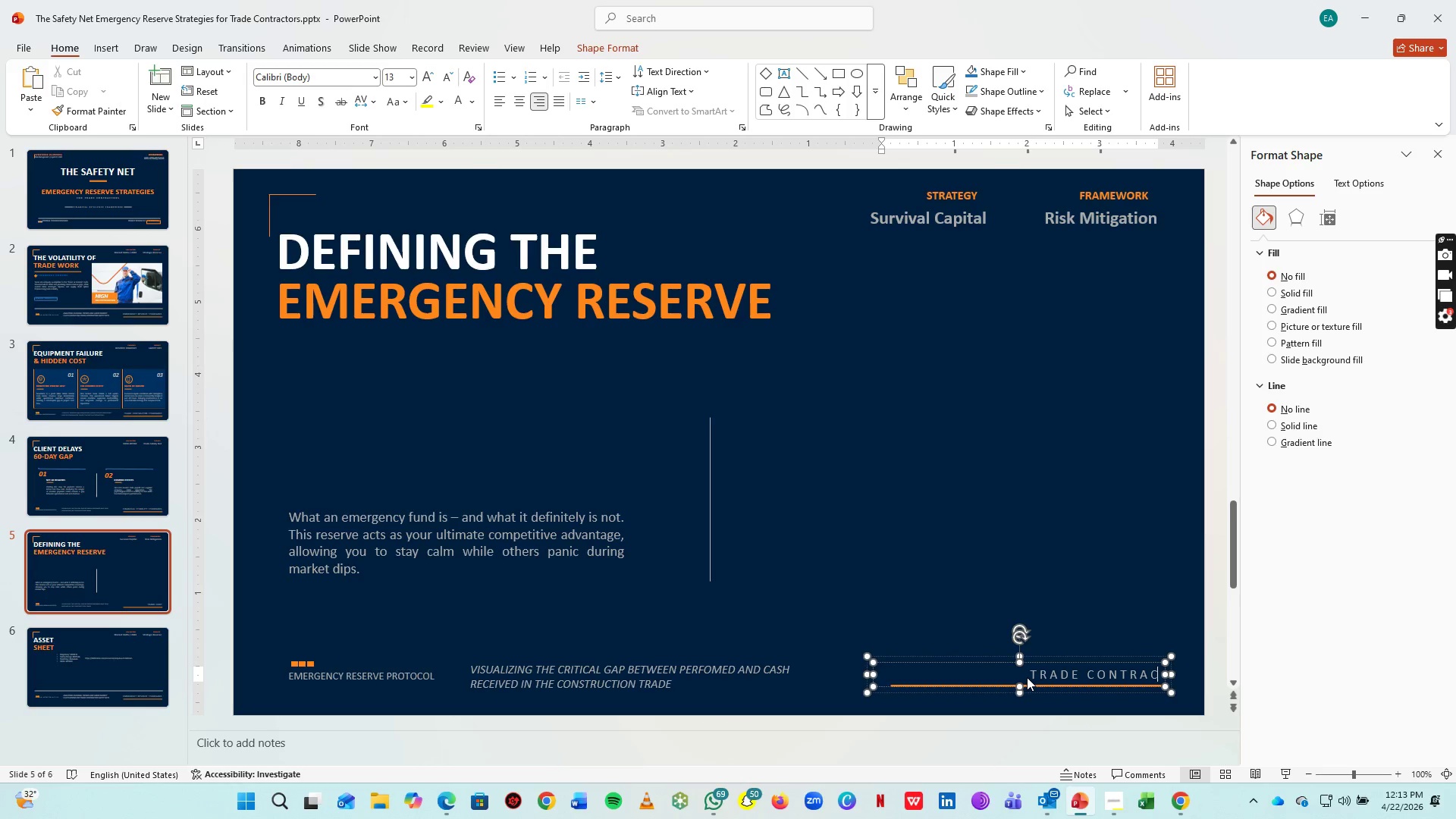 
key(Space)
 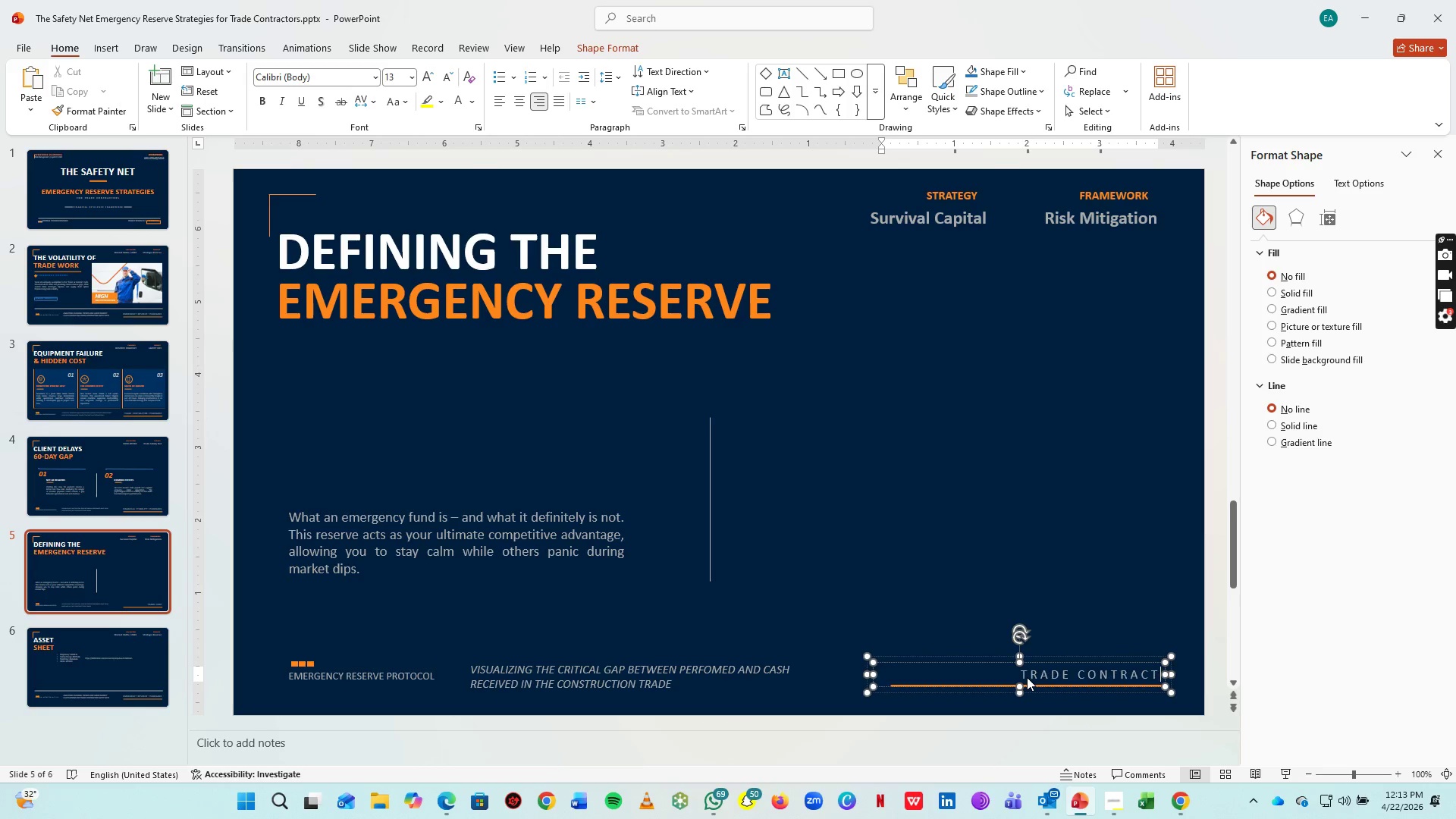 
key(T)
 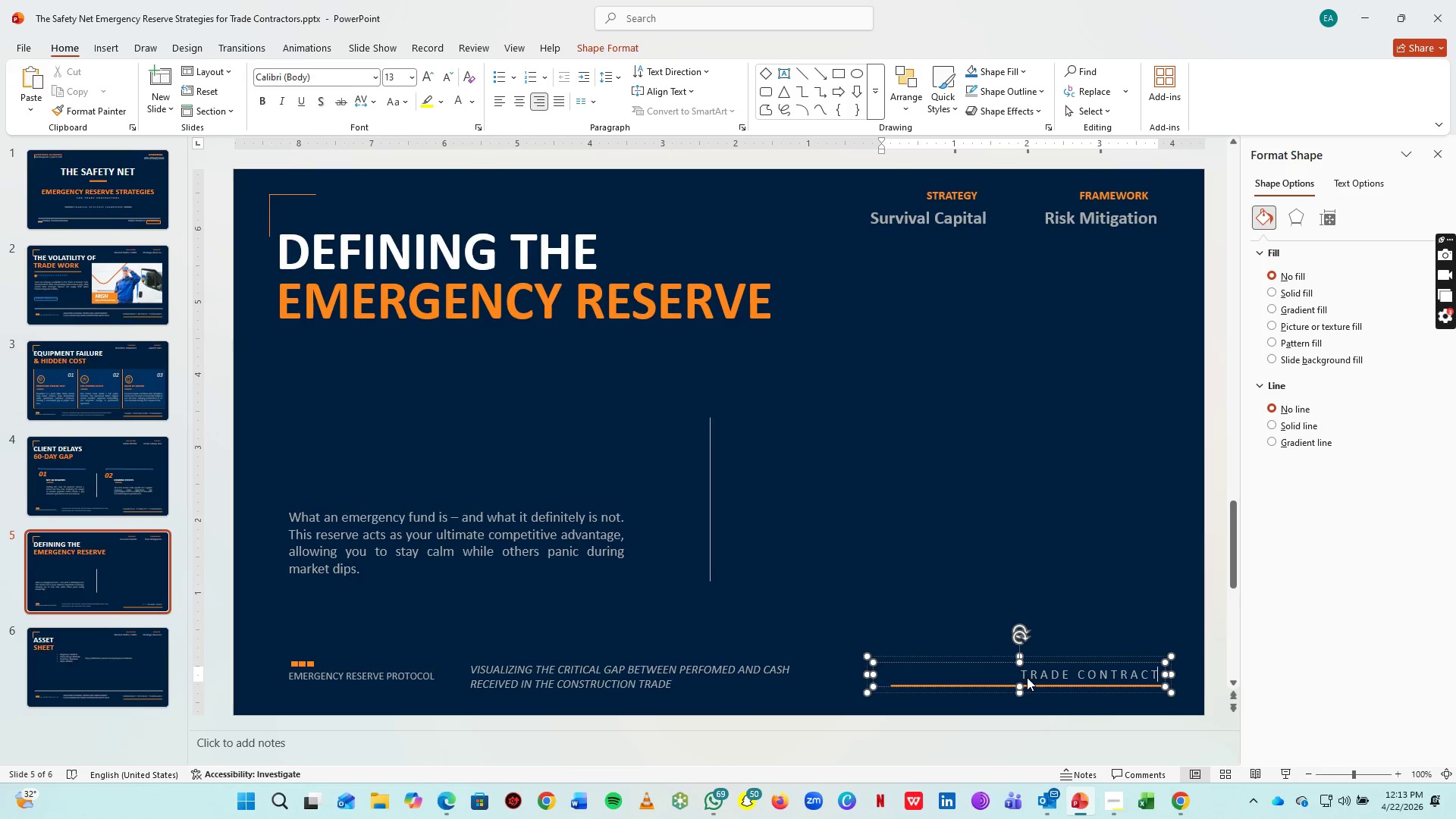 
key(Space)
 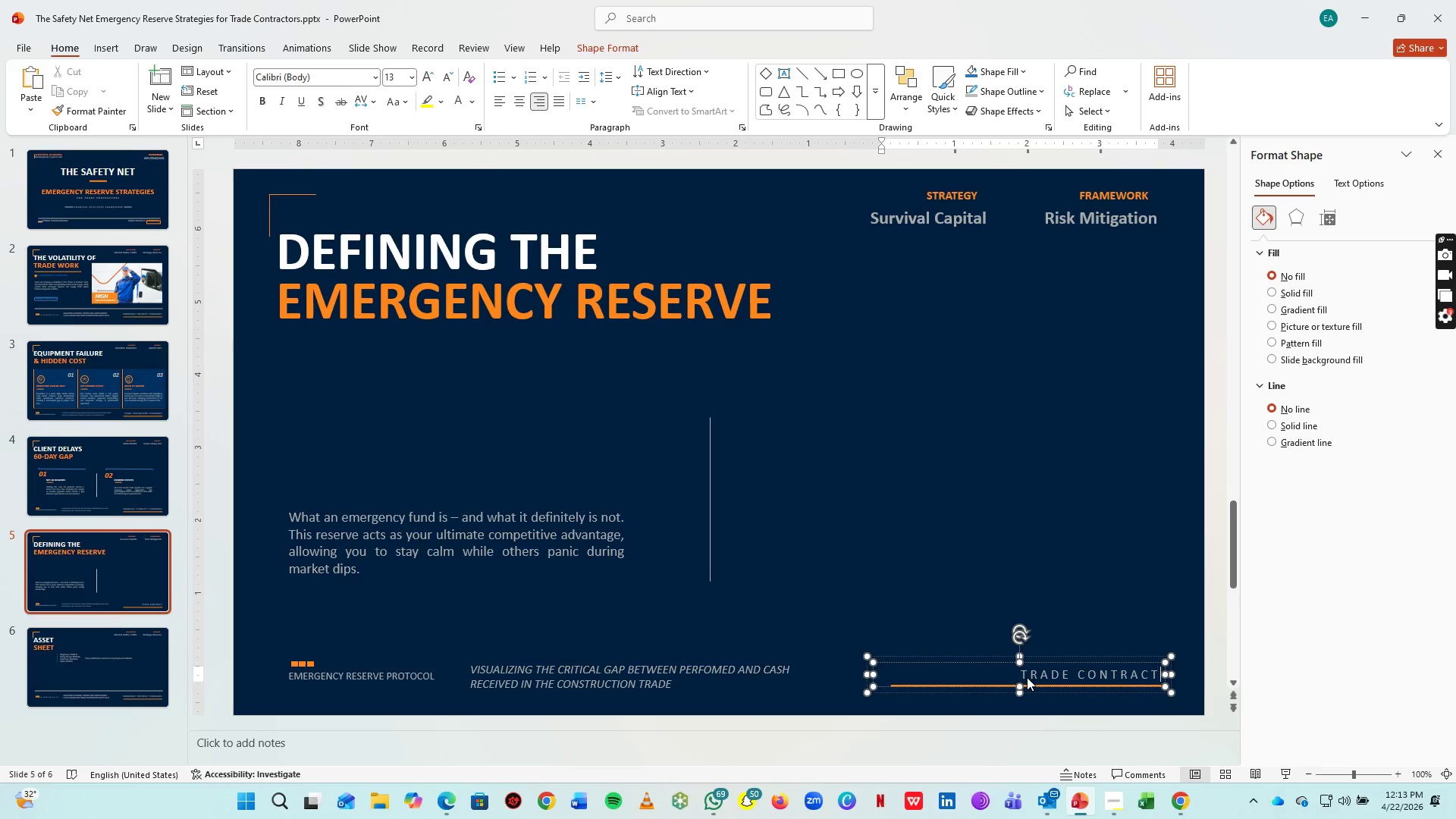 
key(O)
 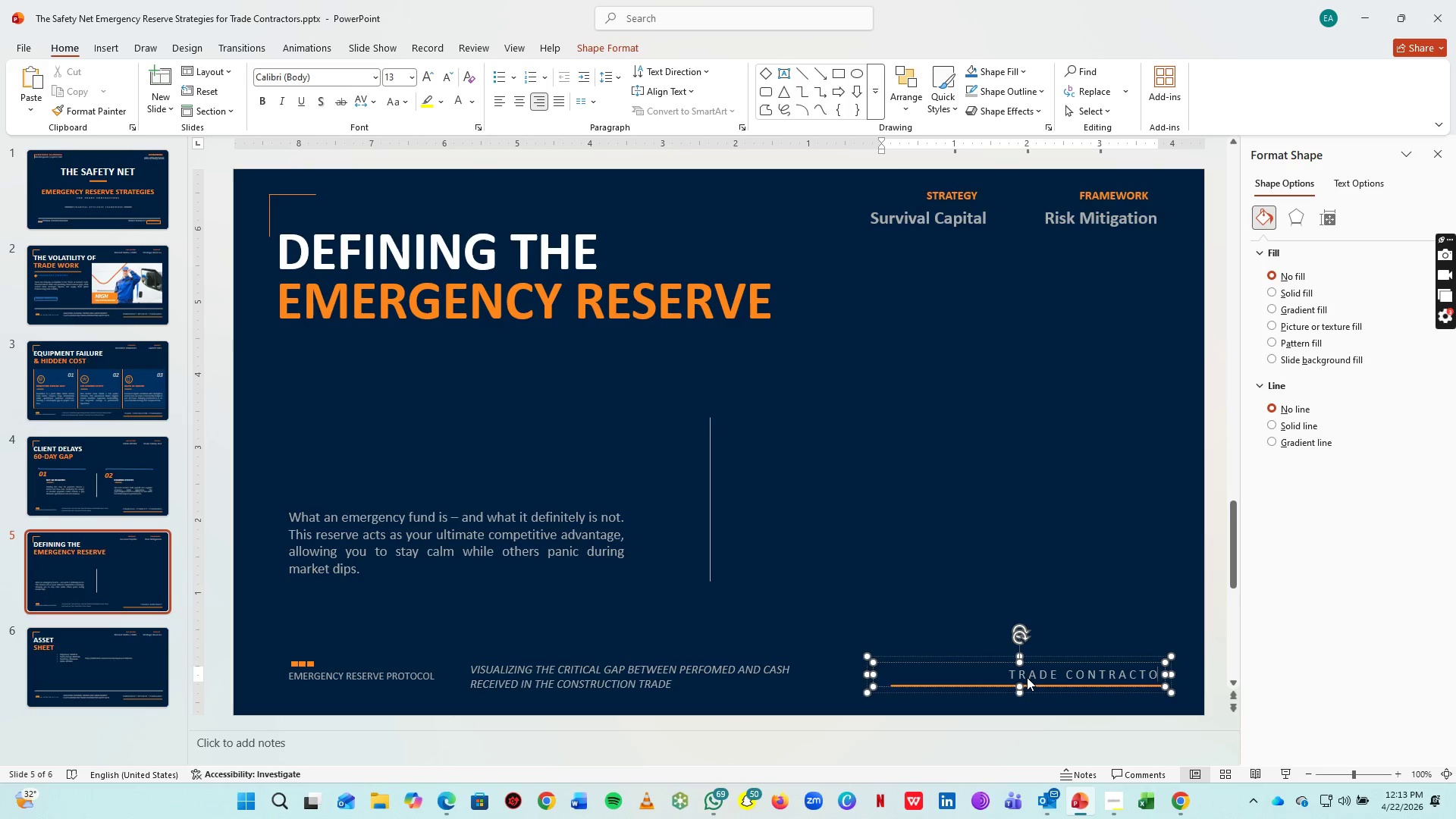 
key(Space)
 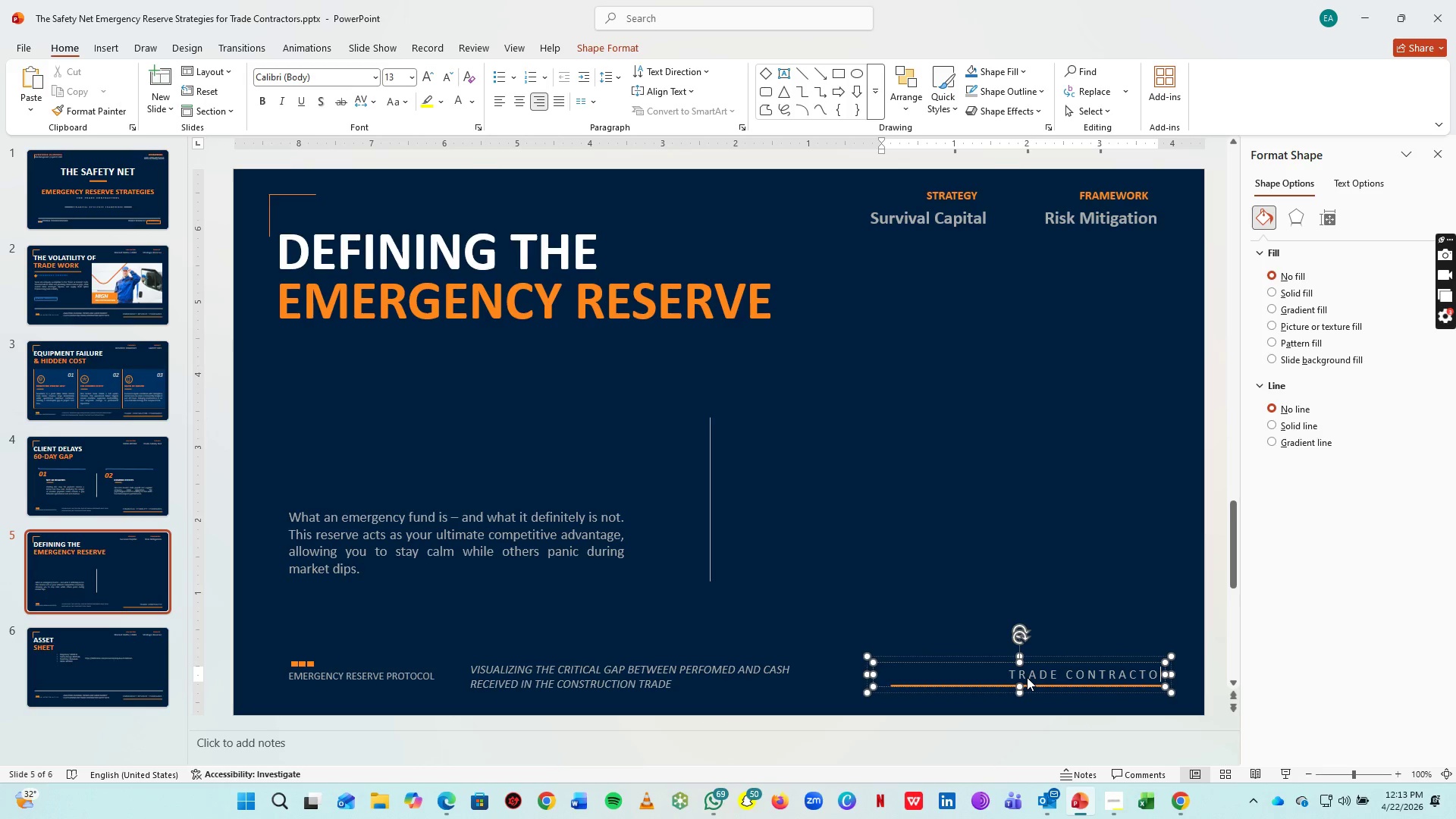 
key(R)
 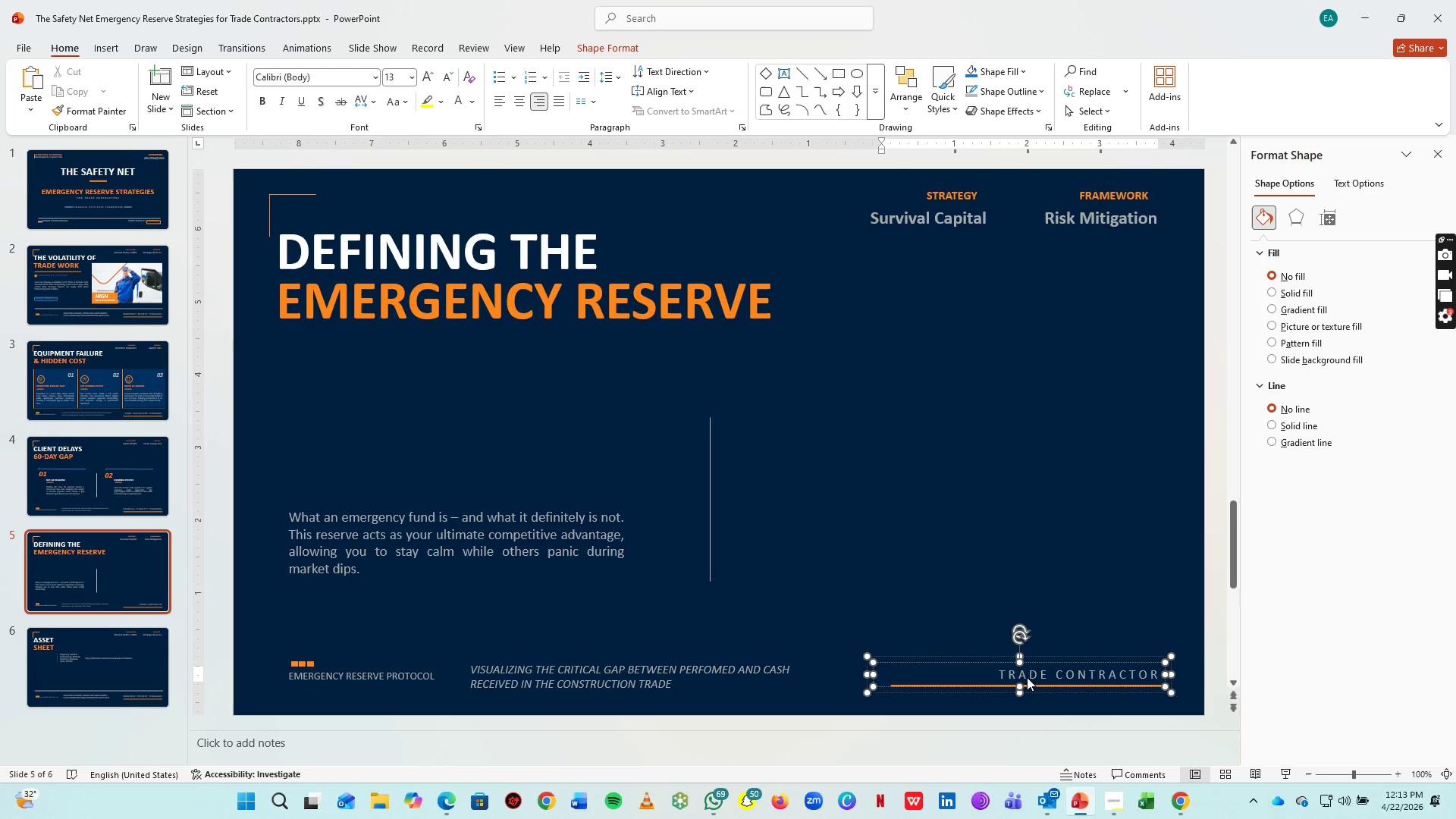 
key(Space)
 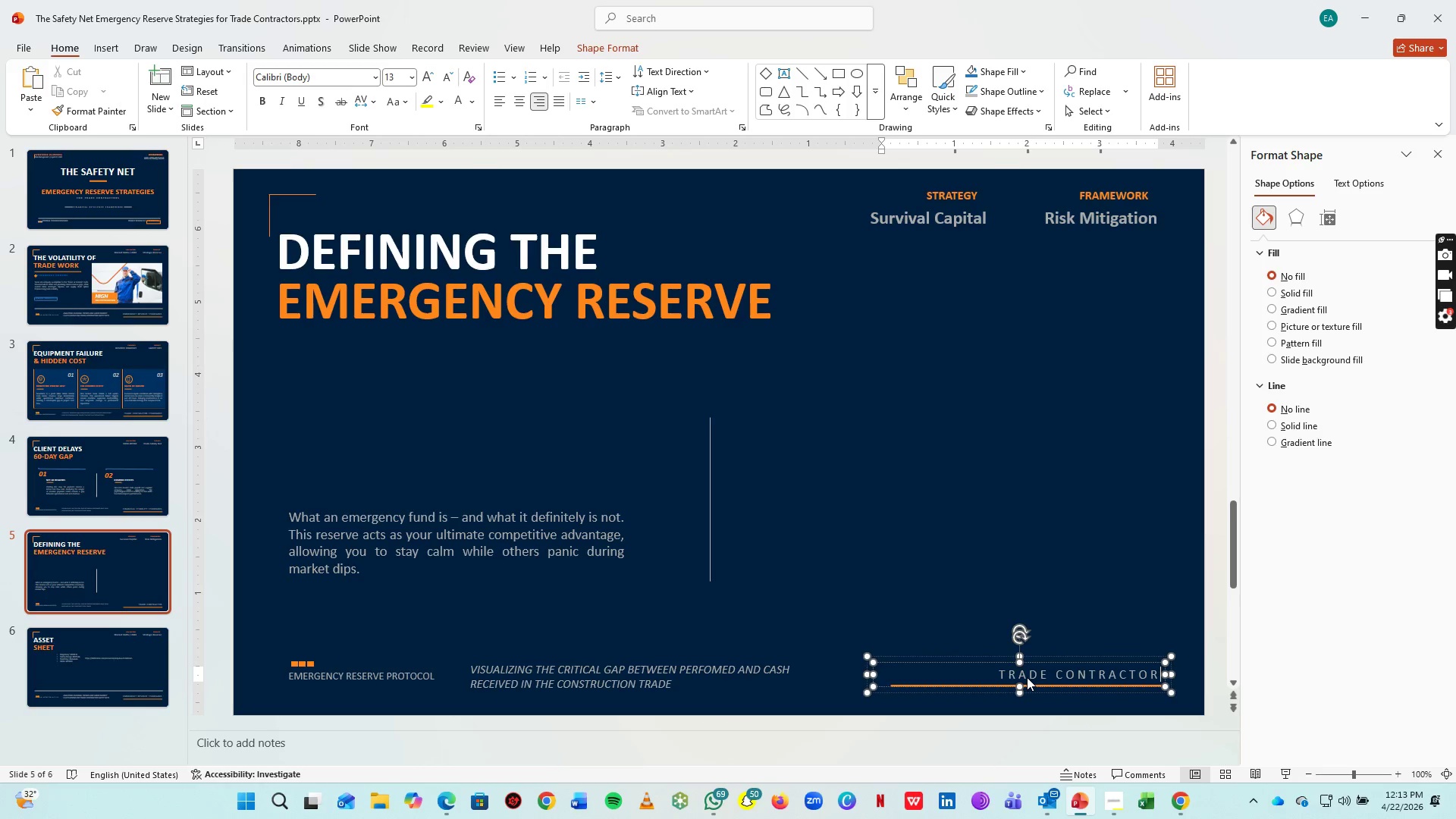 
key(Space)
 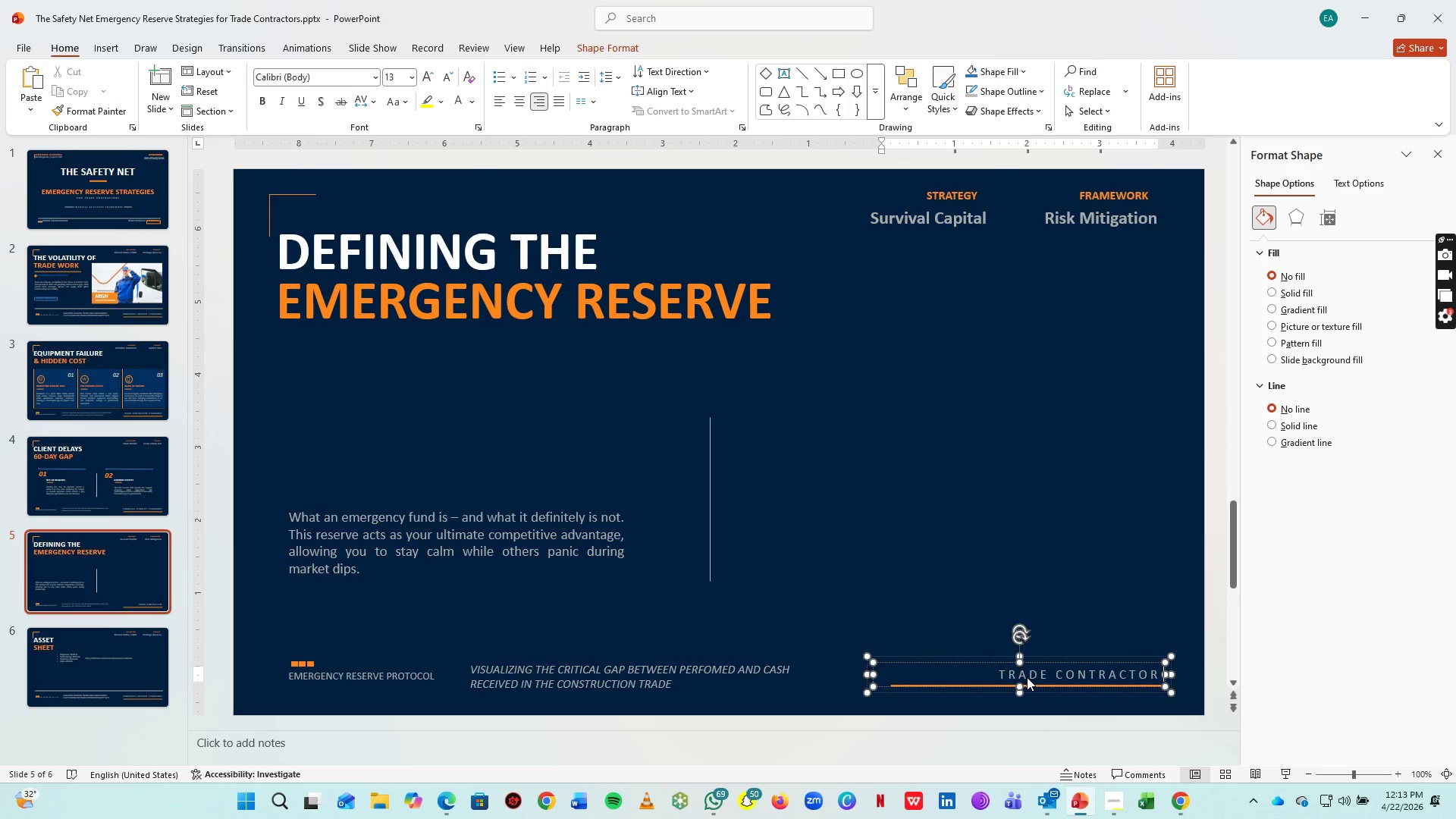 
key(Space)
 